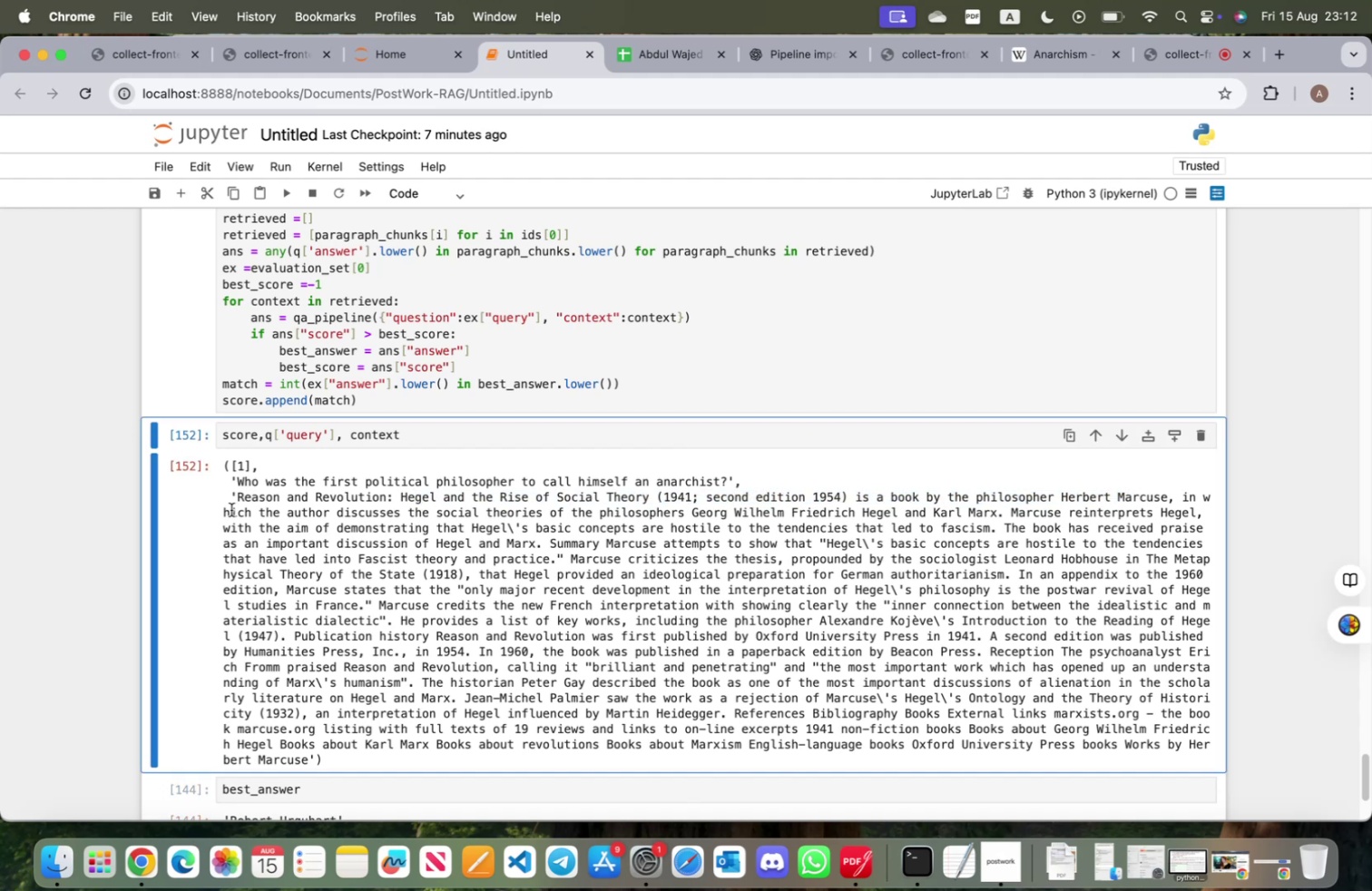 
left_click_drag(start_coordinate=[230, 509], to_coordinate=[1058, 514])
 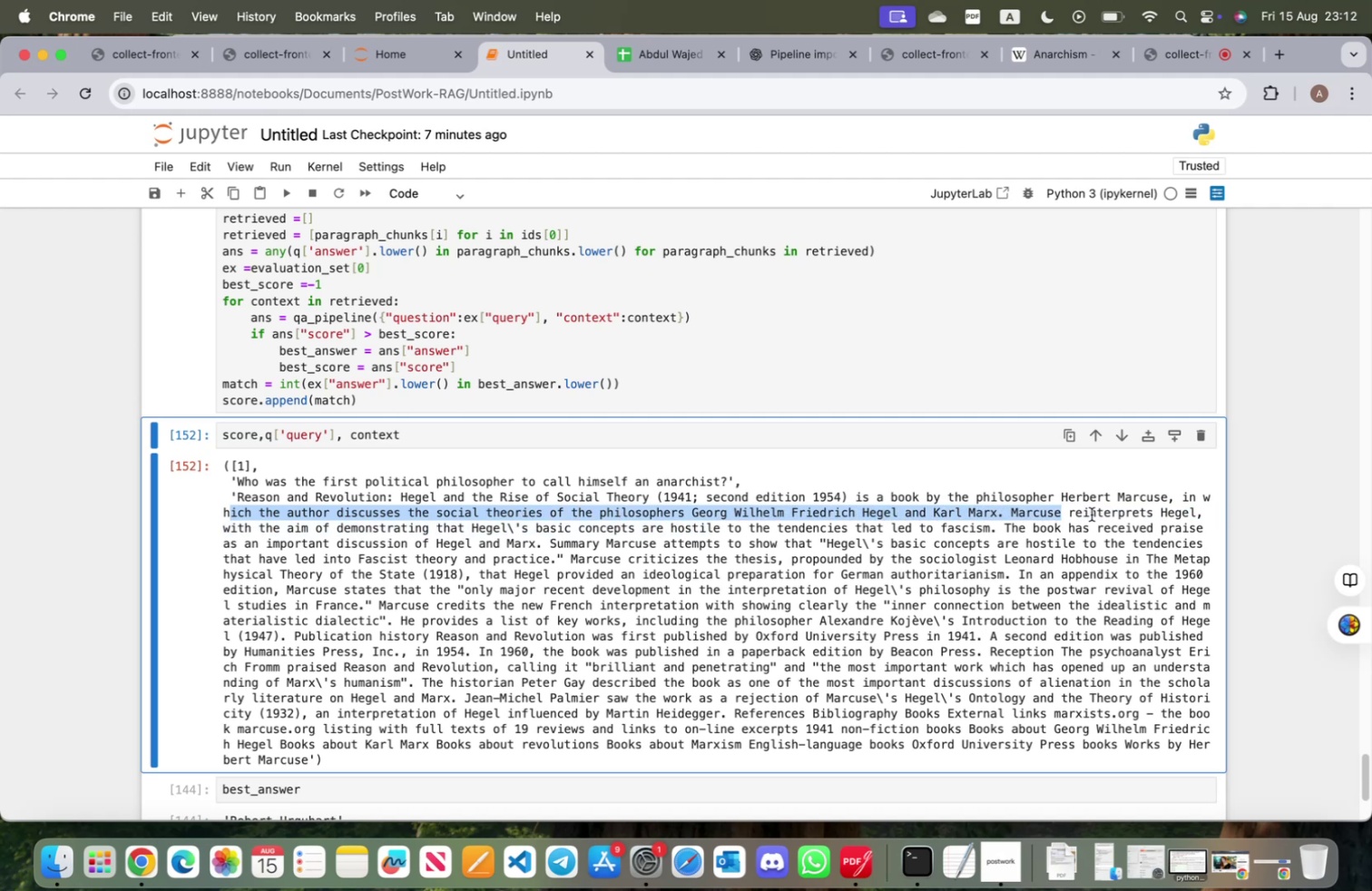 
left_click([1093, 514])
 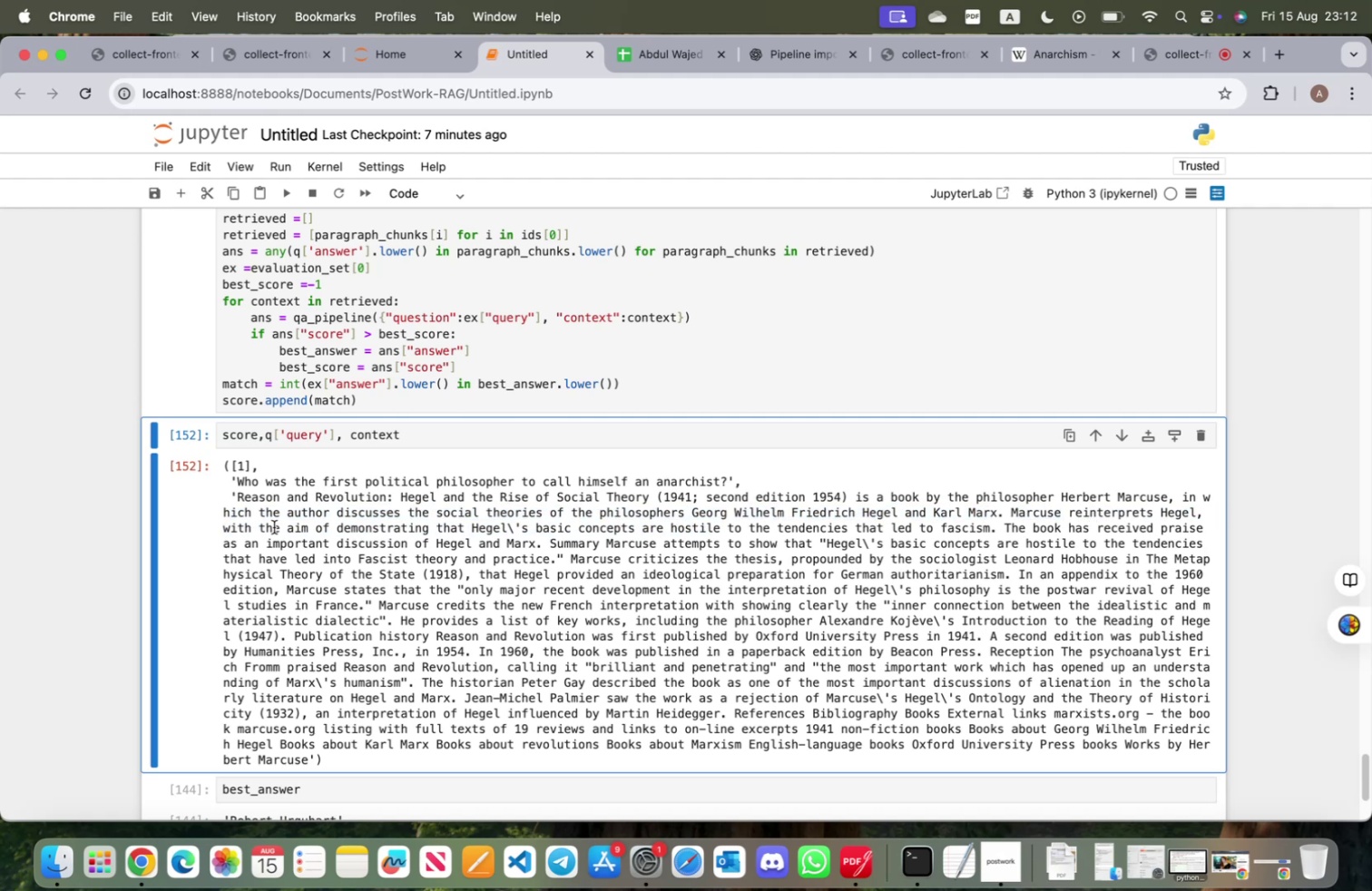 
left_click_drag(start_coordinate=[299, 532], to_coordinate=[655, 532])
 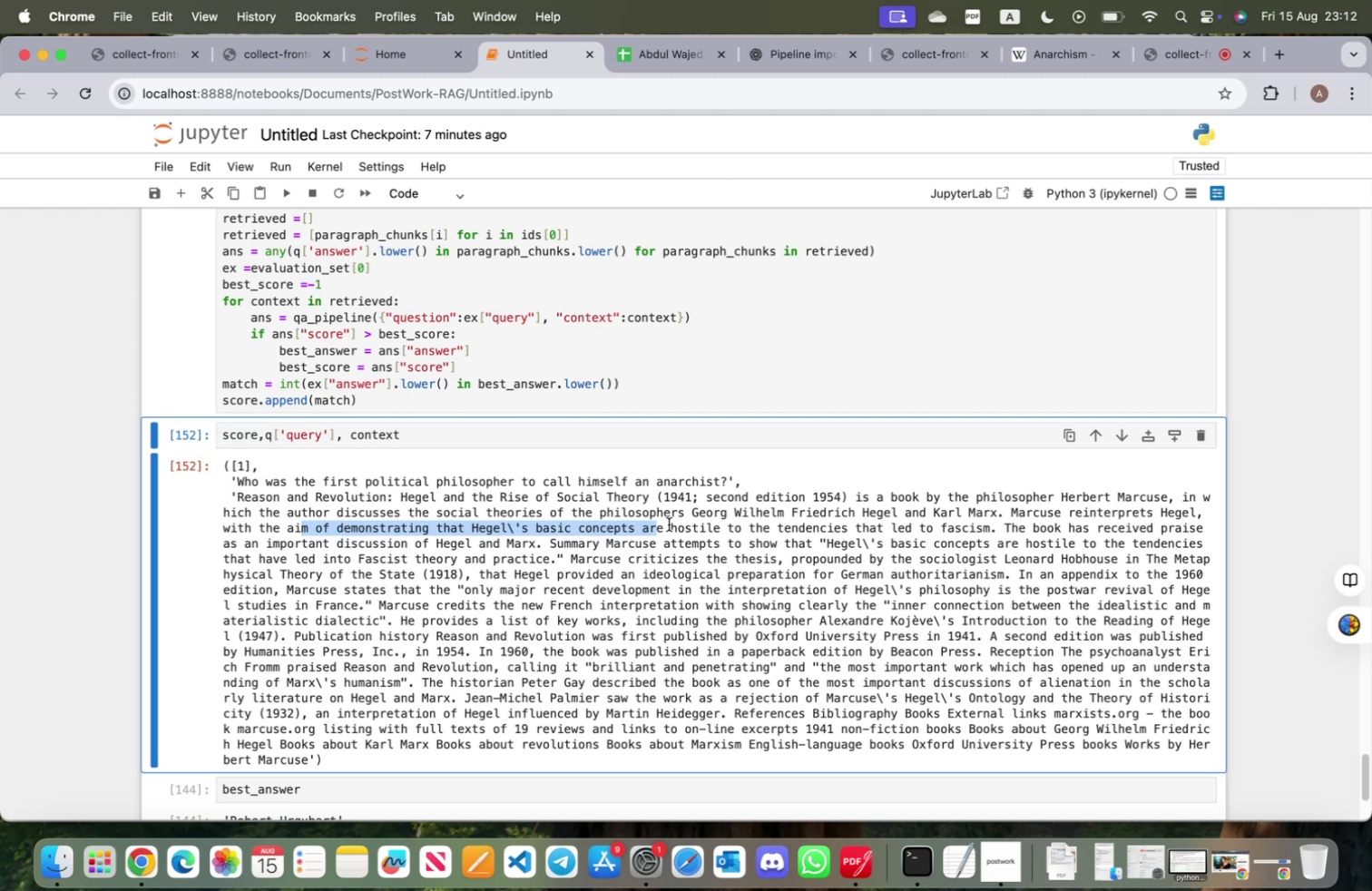 
wait(8.35)
 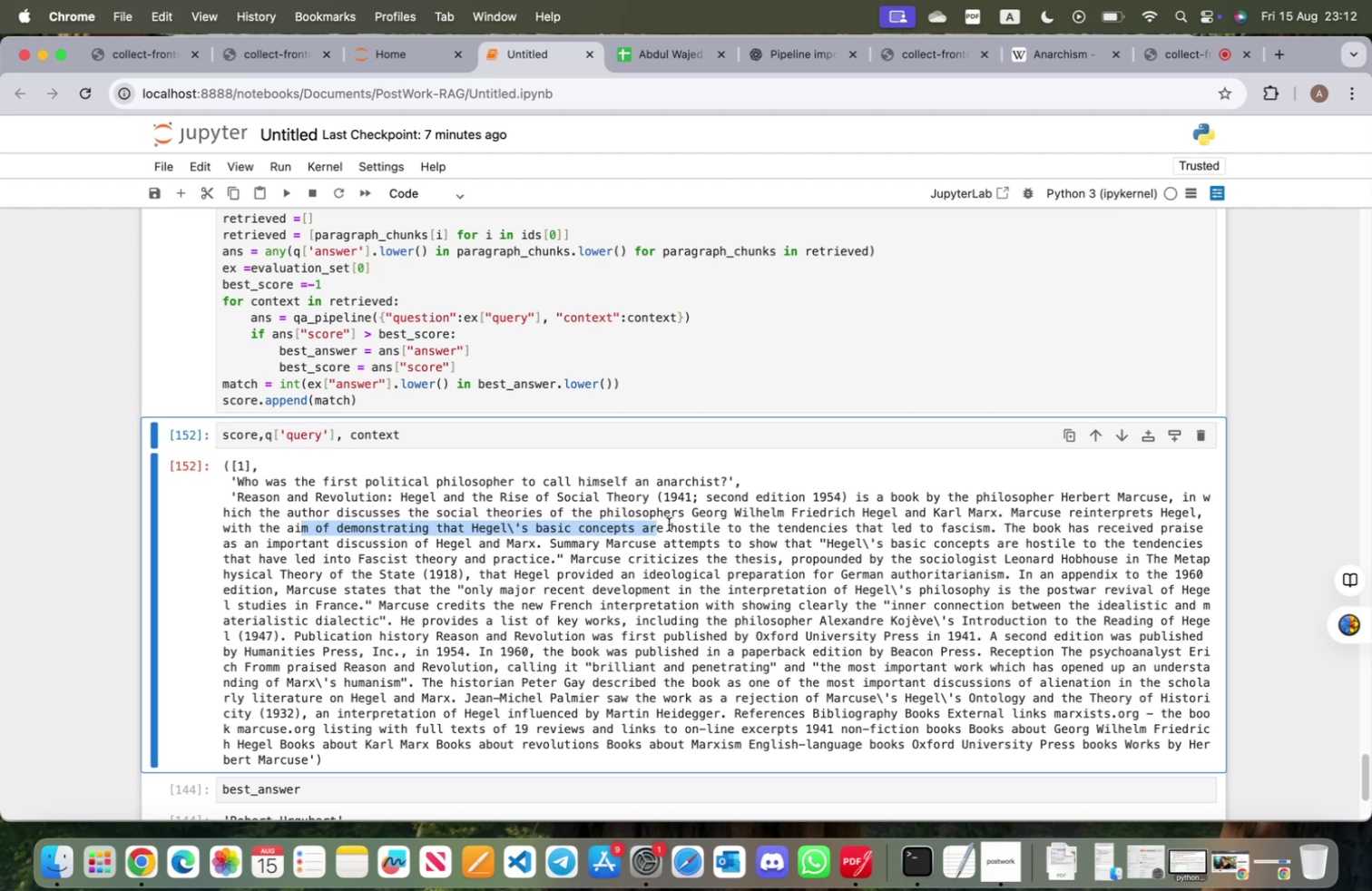 
scroll: coordinate [579, 636], scroll_direction: down, amount: 3.0
 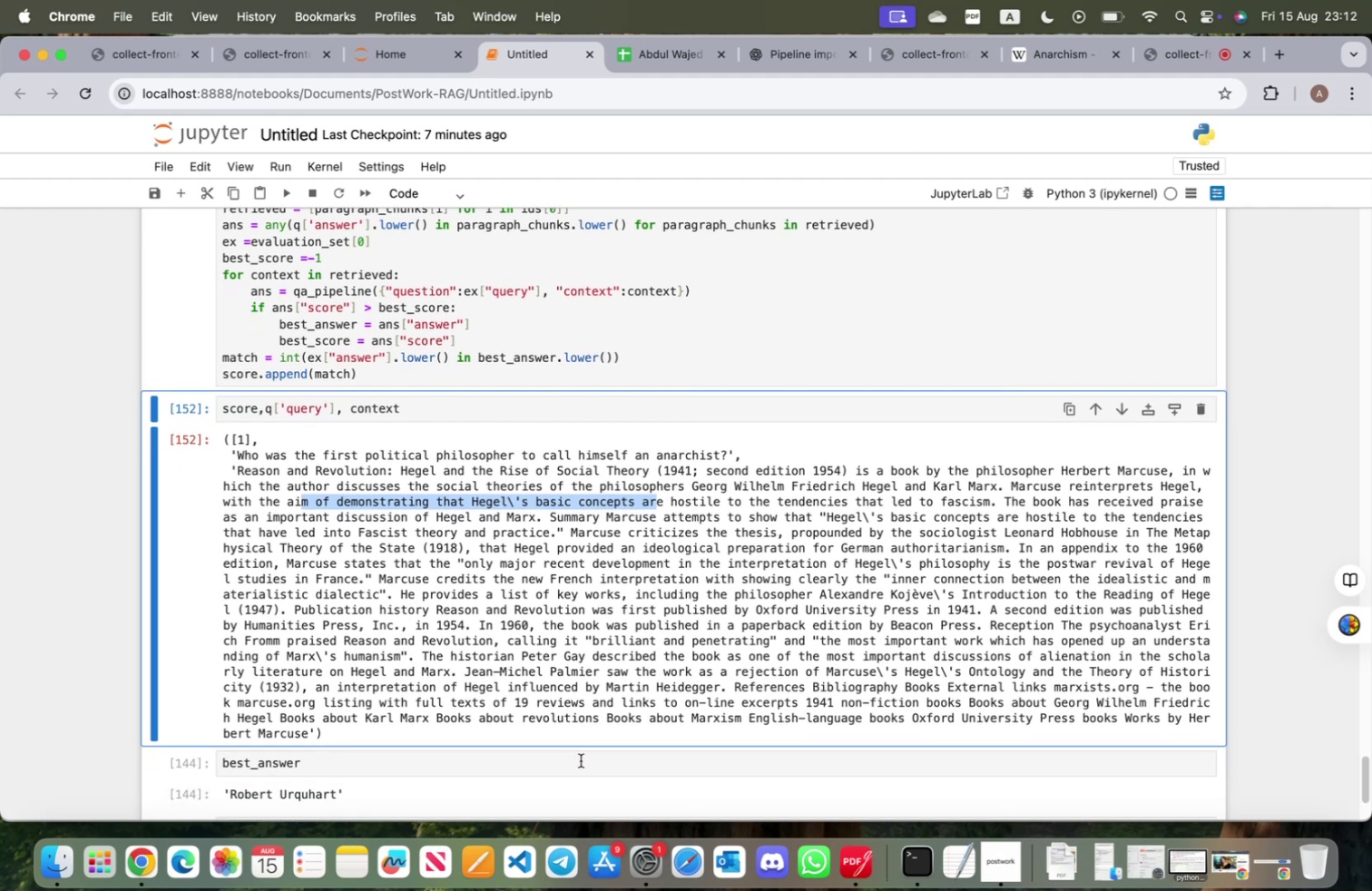 
left_click([581, 759])
 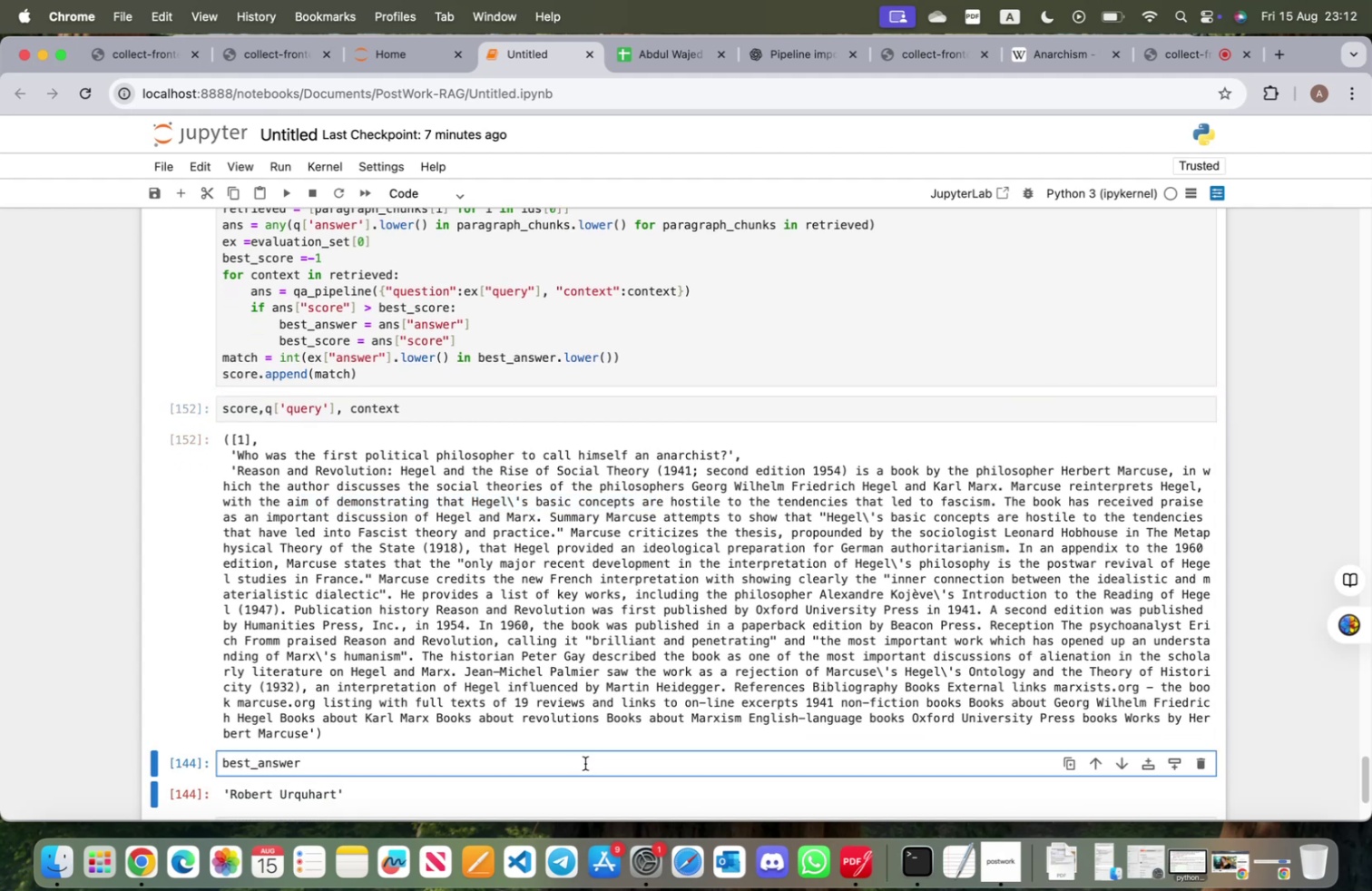 
key(Shift+Enter)
 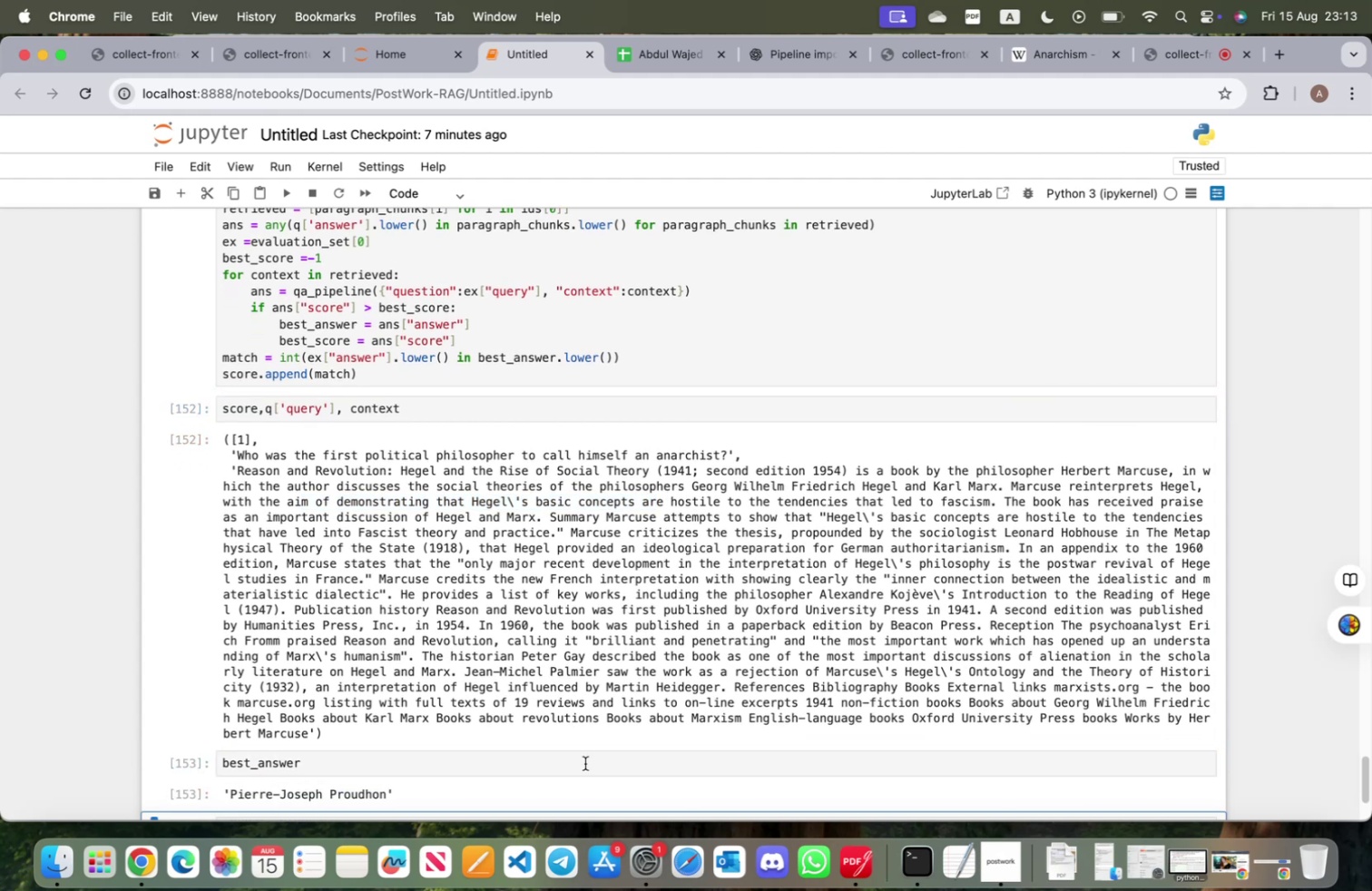 
scroll: coordinate [582, 760], scroll_direction: down, amount: 4.0
 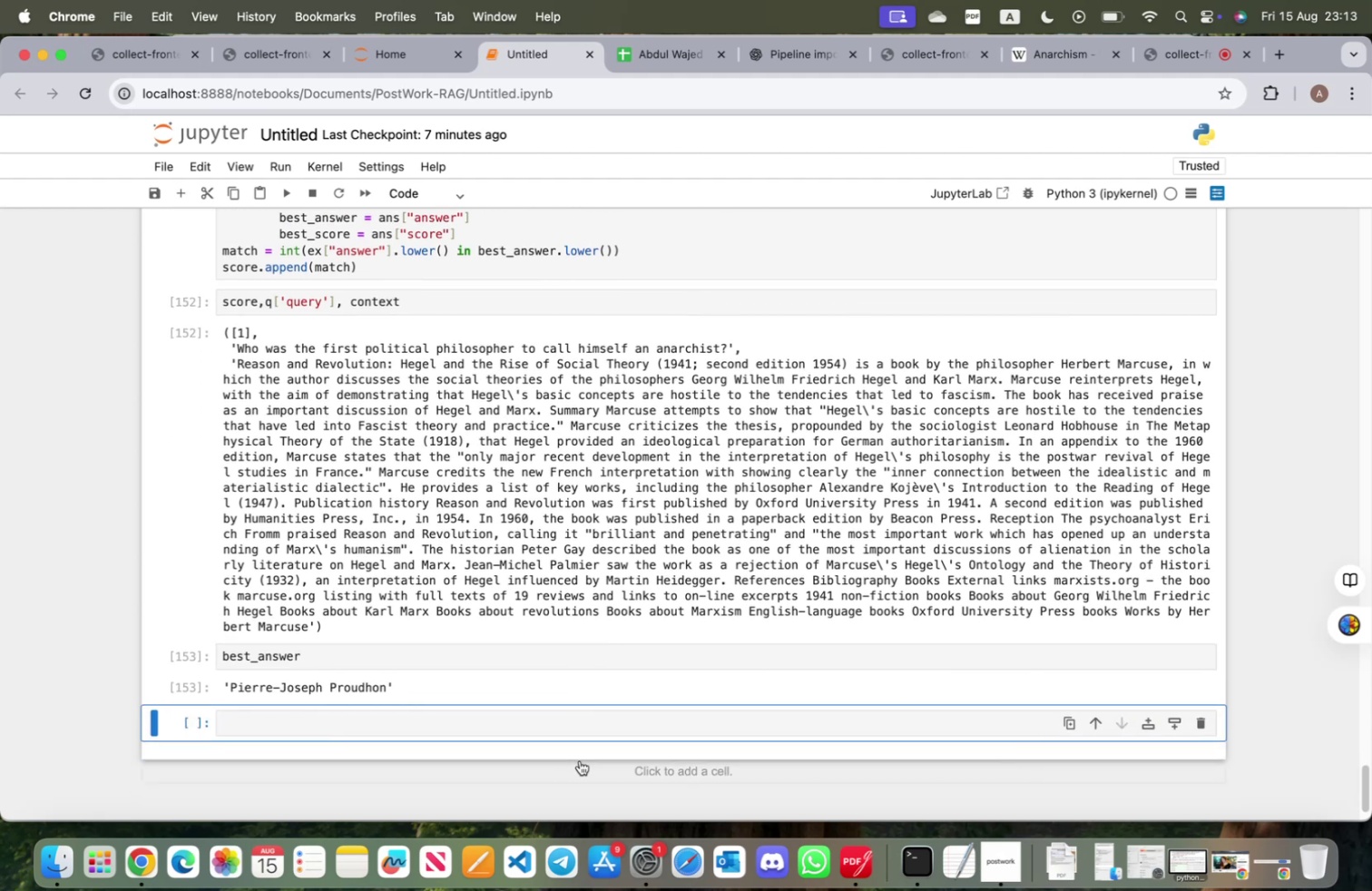 
scroll: coordinate [373, 406], scroll_direction: up, amount: 6.0
 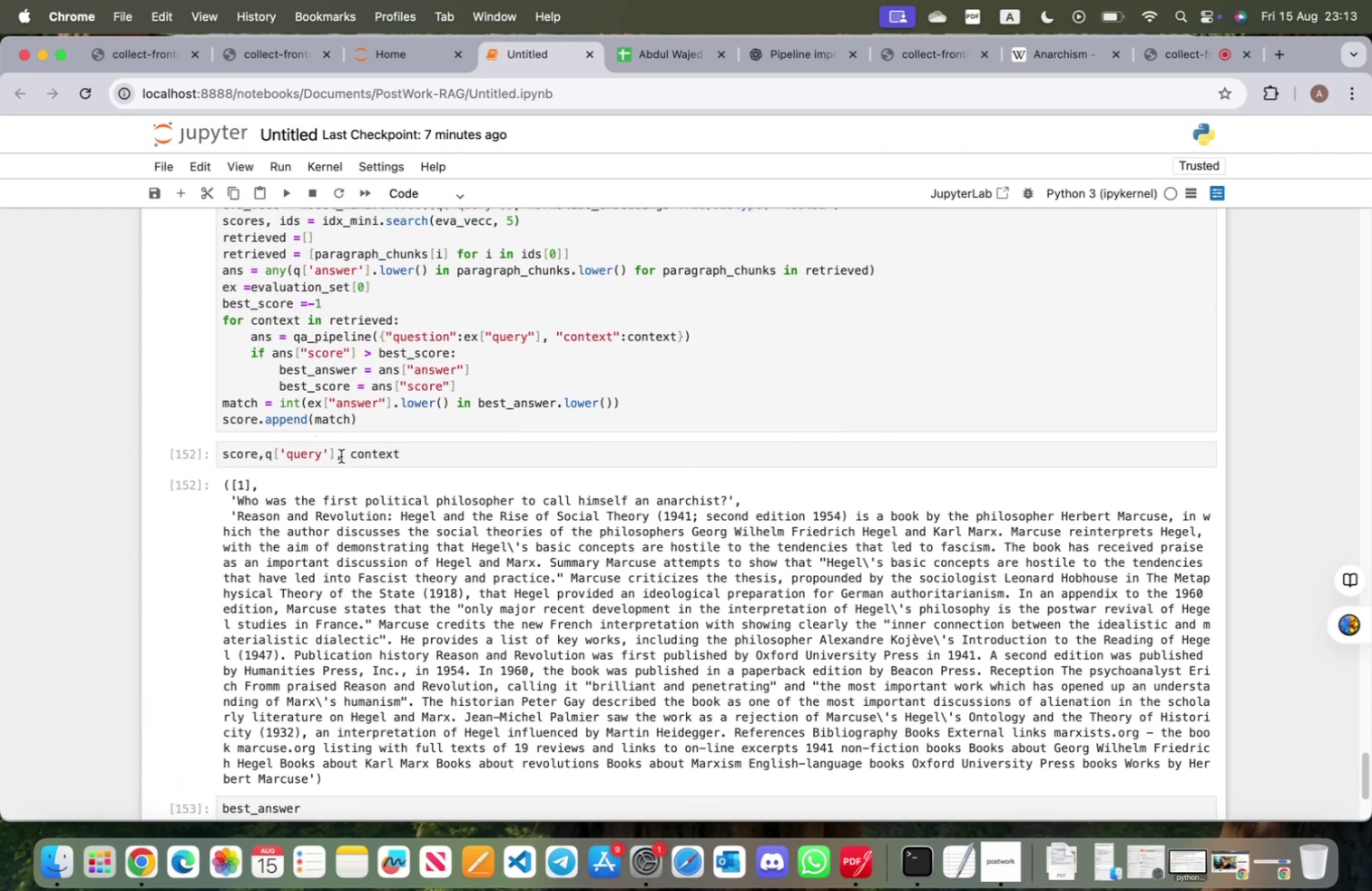 
left_click([343, 455])
 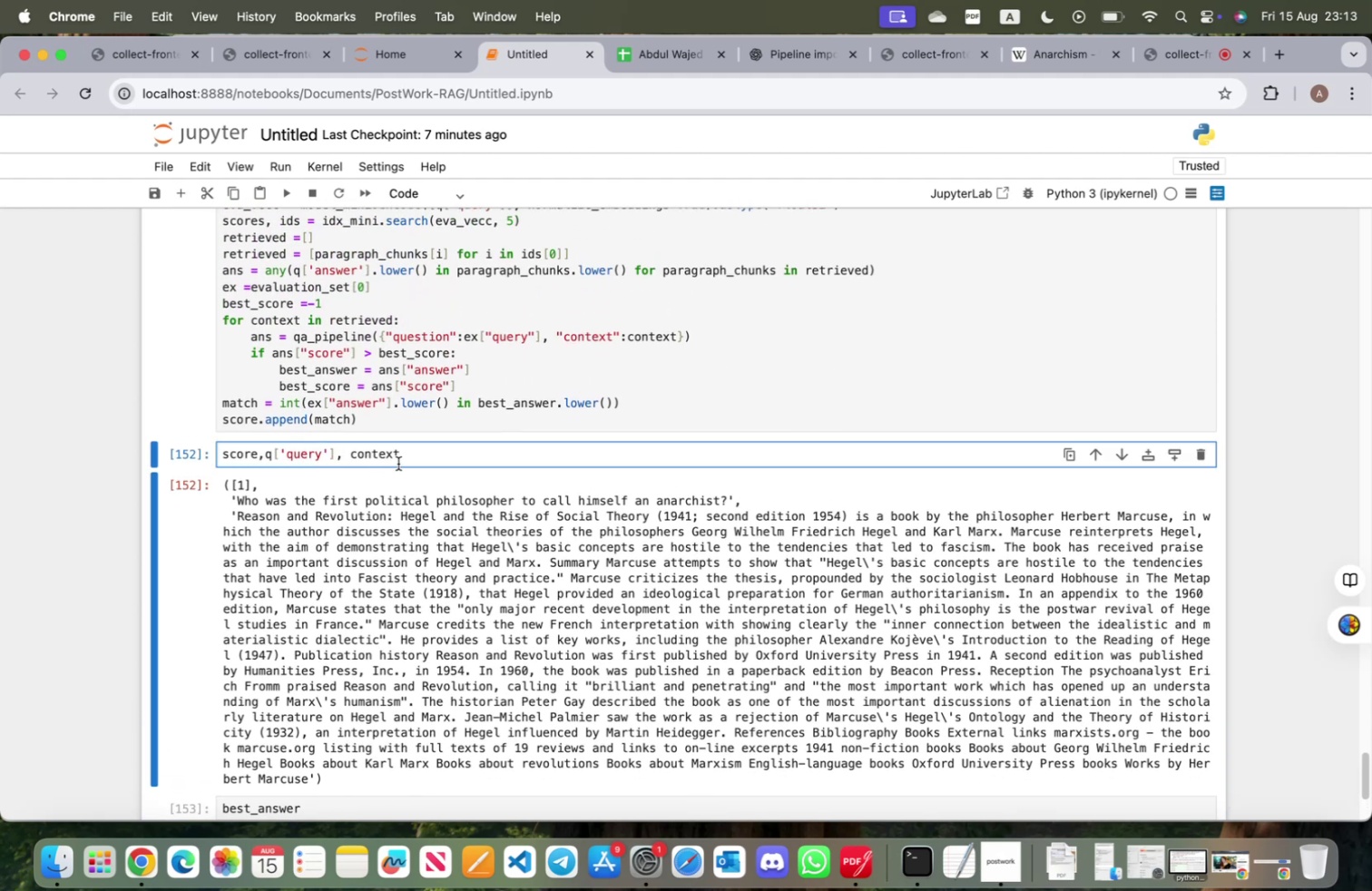 
type(q['answer)
 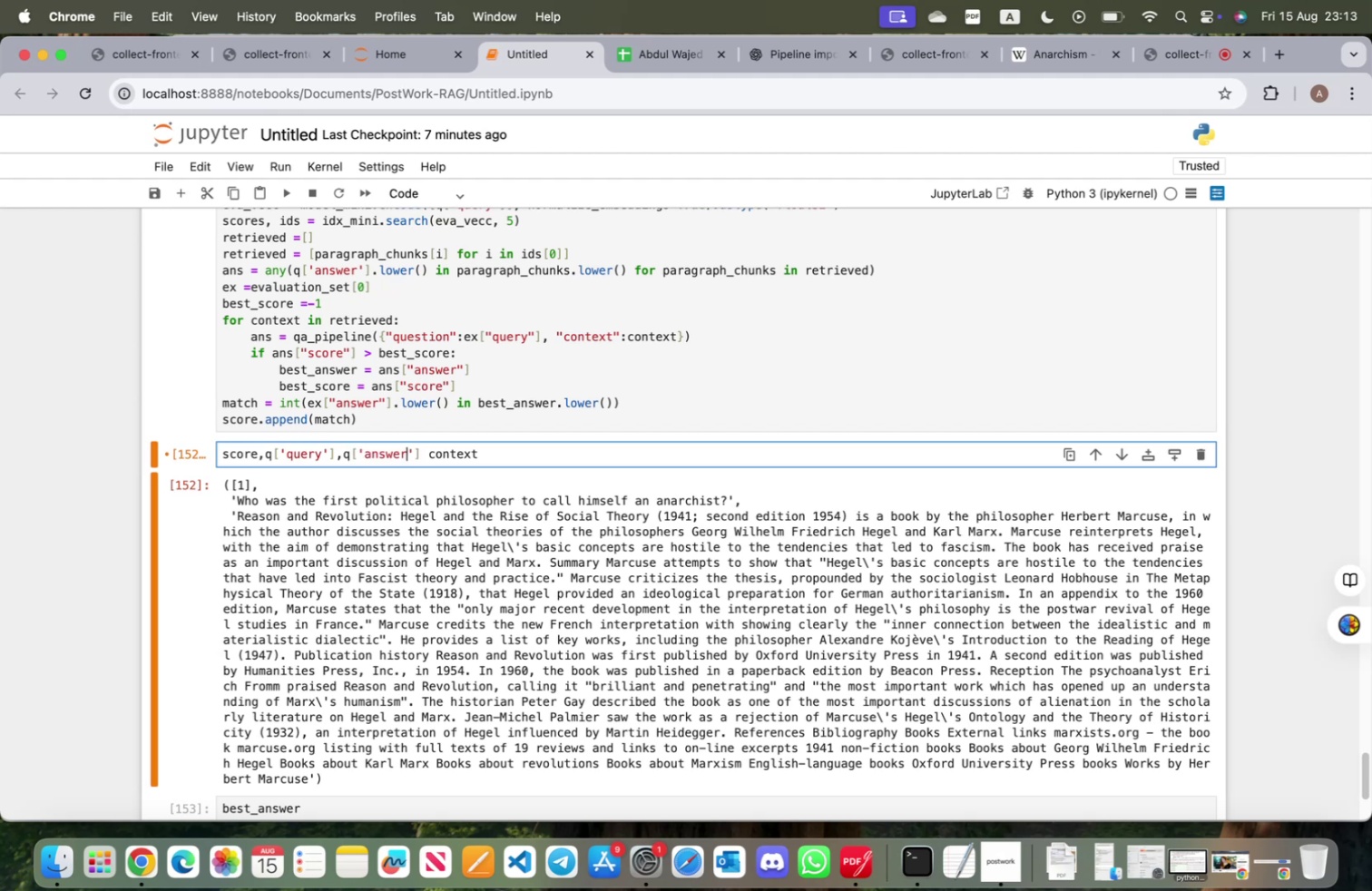 
key(ArrowRight)
 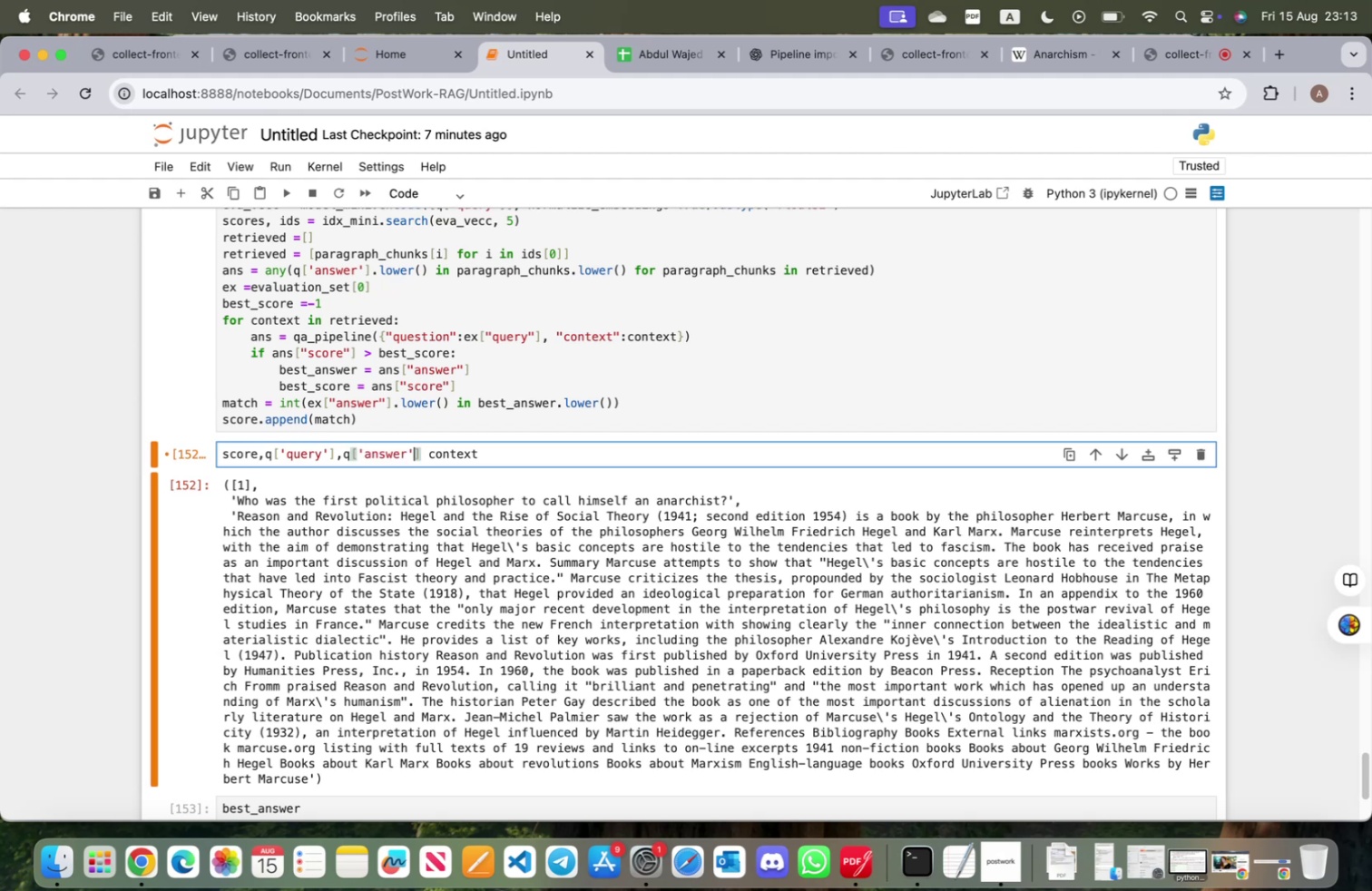 
key(ArrowRight)
 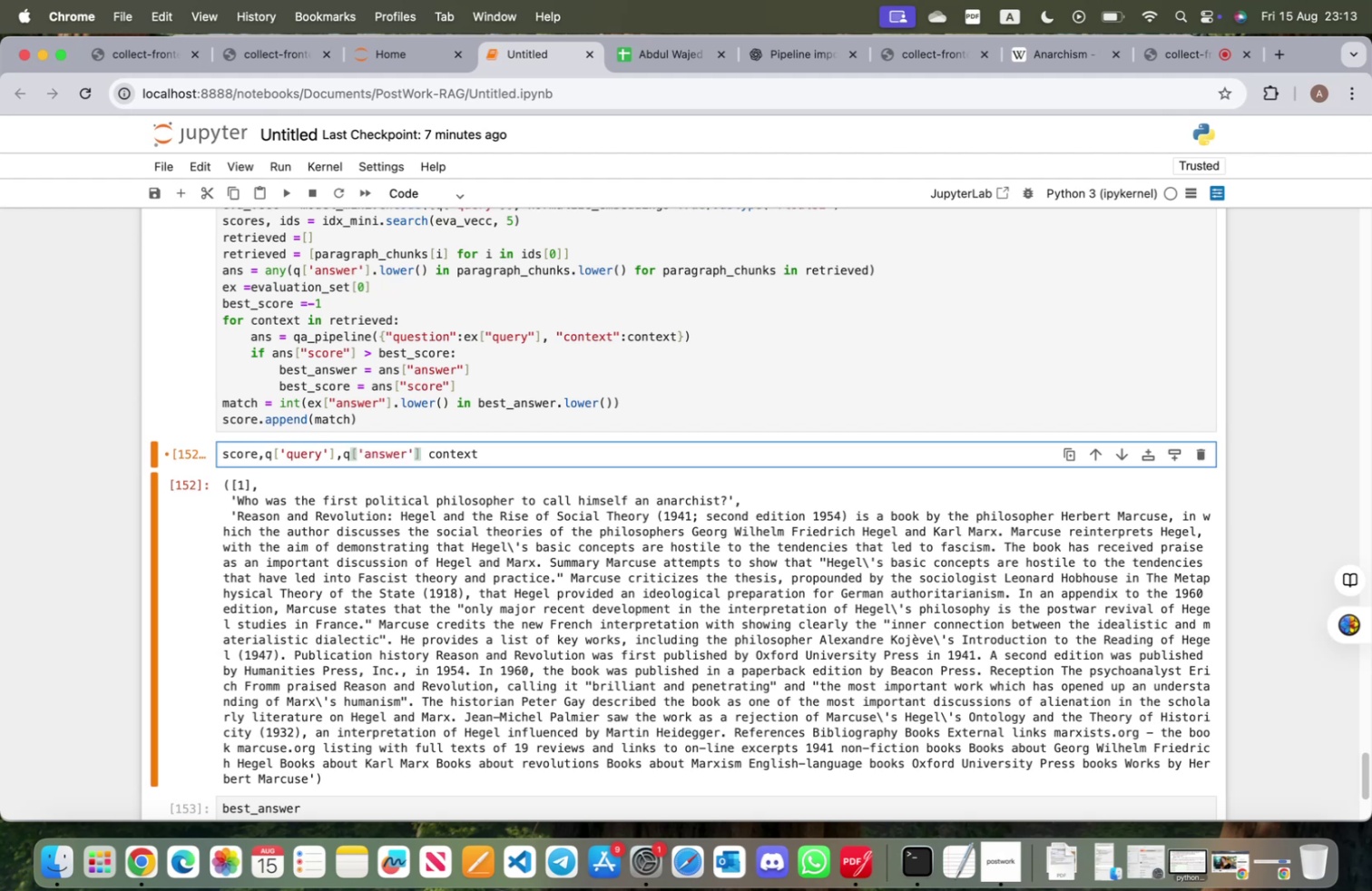 
type(, best_answer,)
 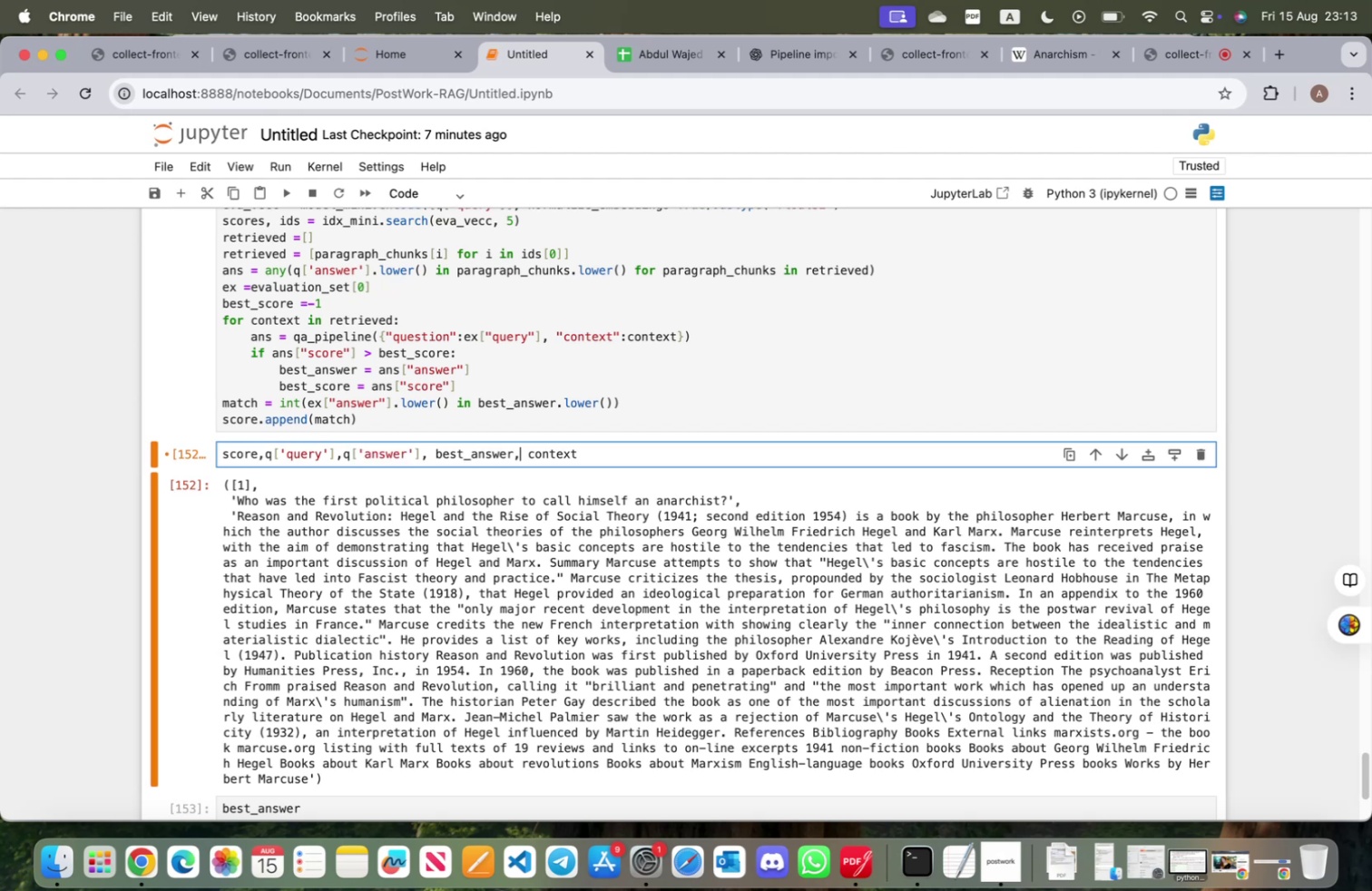 
key(Shift+Enter)
 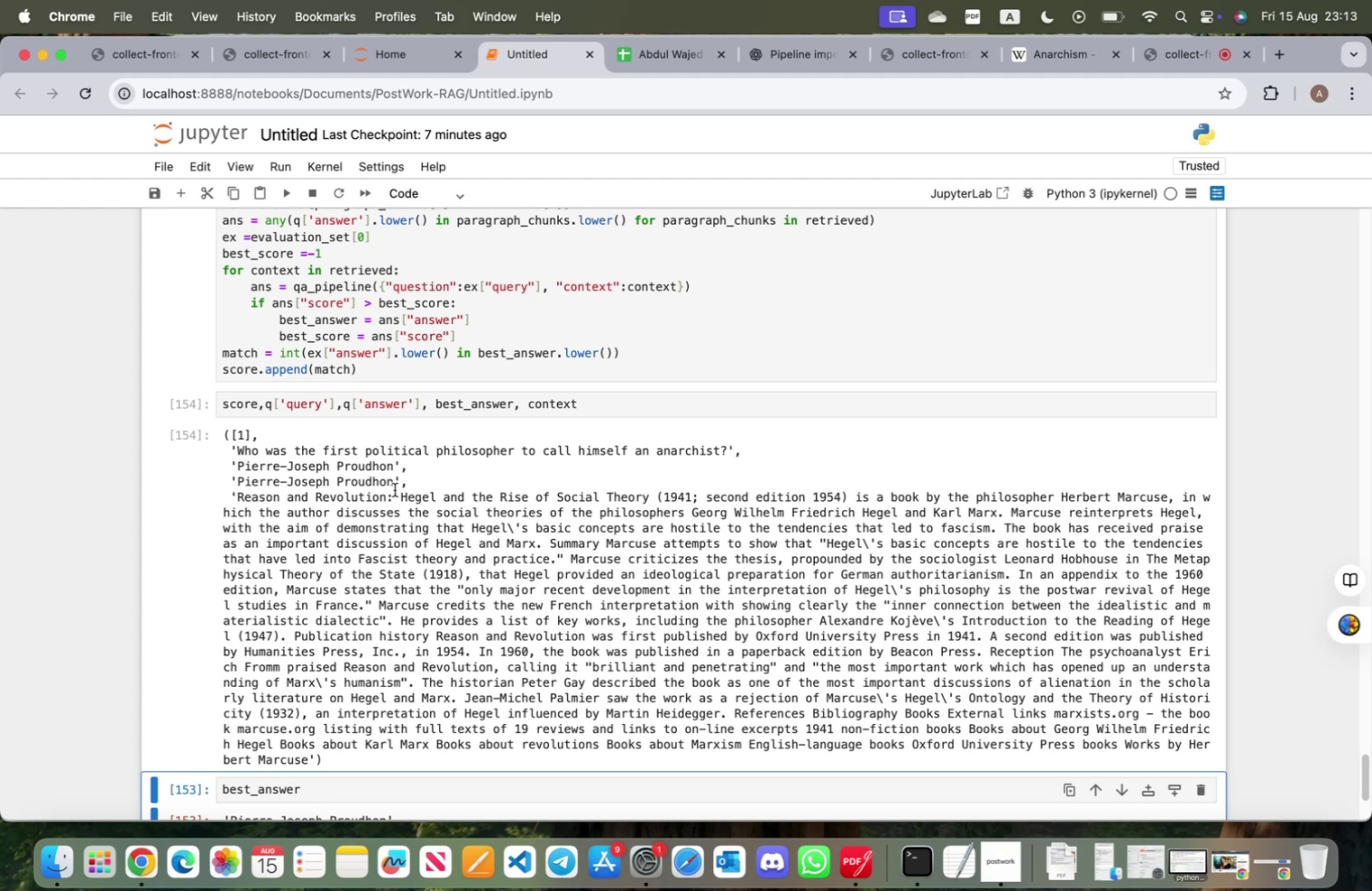 
scroll: coordinate [394, 488], scroll_direction: up, amount: 5.0
 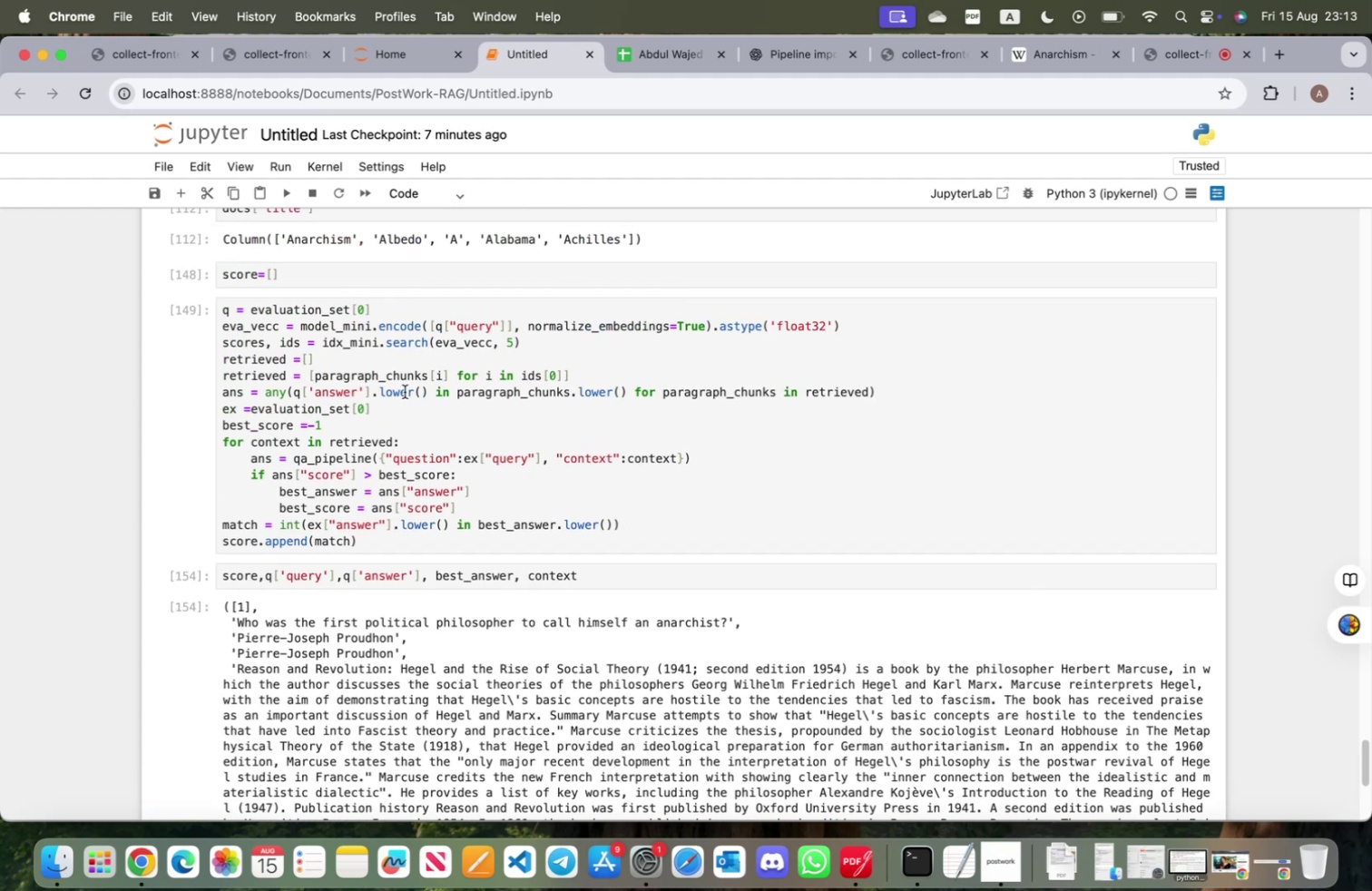 
scroll: coordinate [360, 601], scroll_direction: down, amount: 9.0
 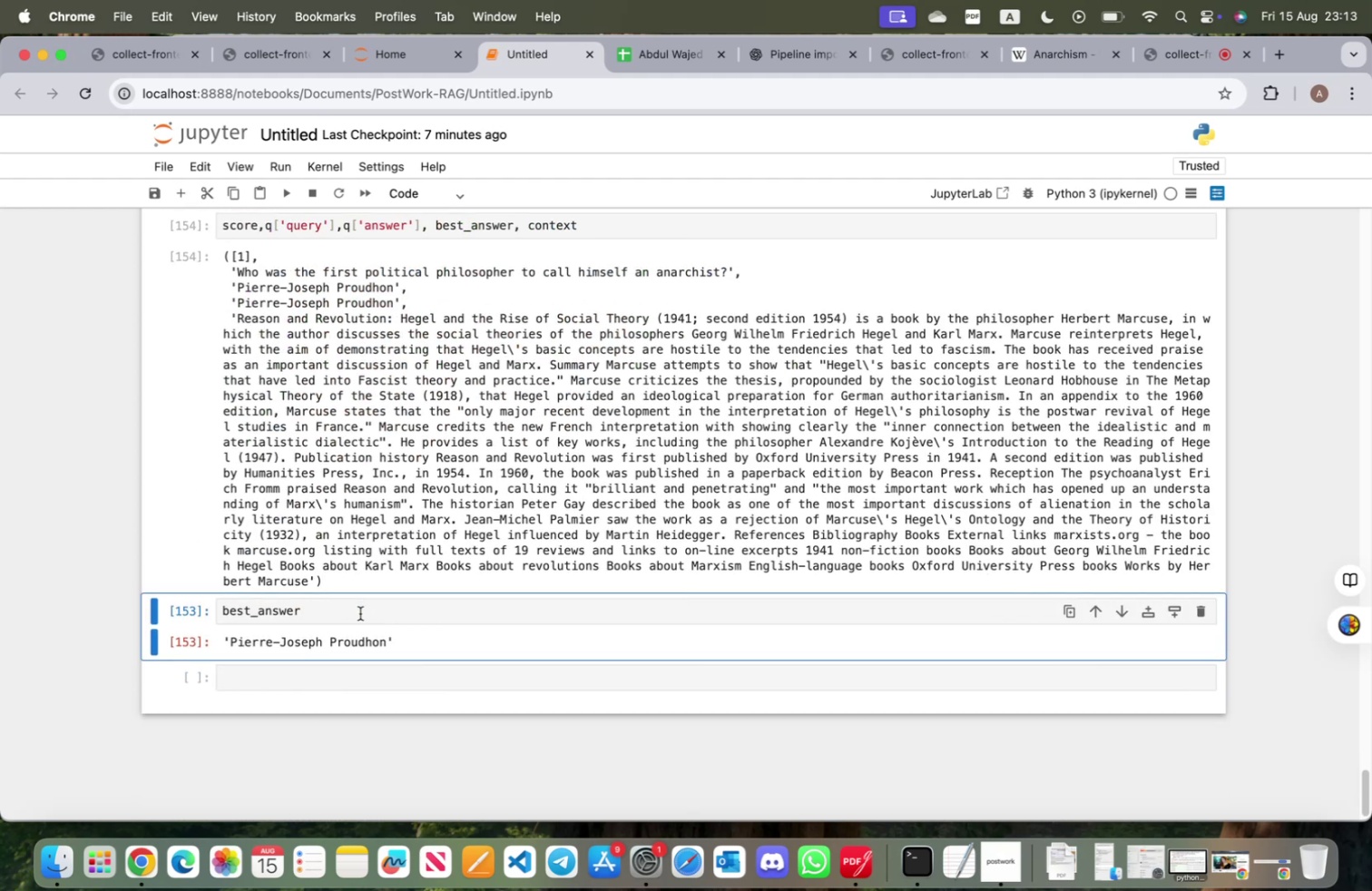 
scroll: coordinate [360, 612], scroll_direction: up, amount: 10.0
 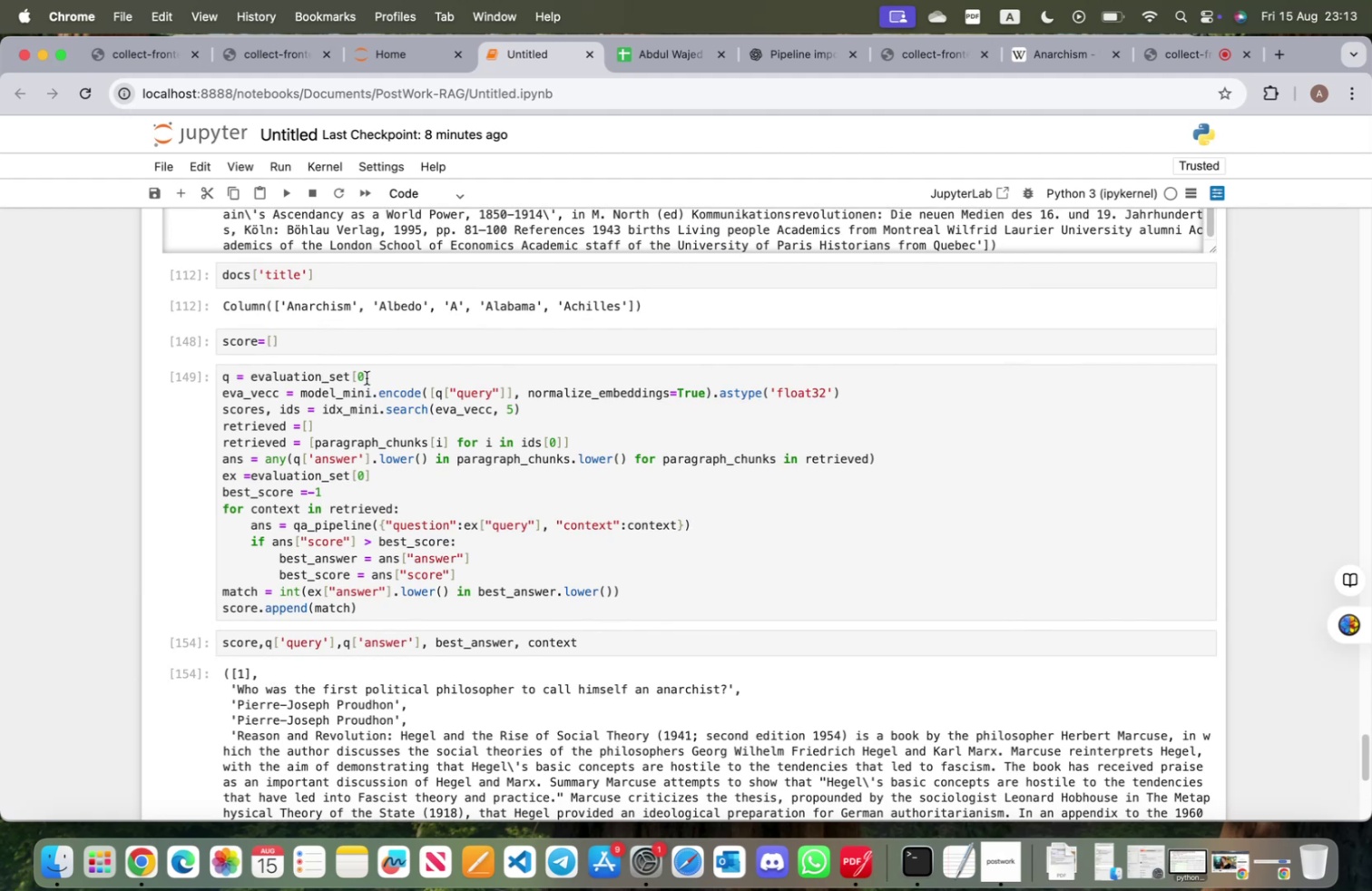 
left_click([366, 377])
 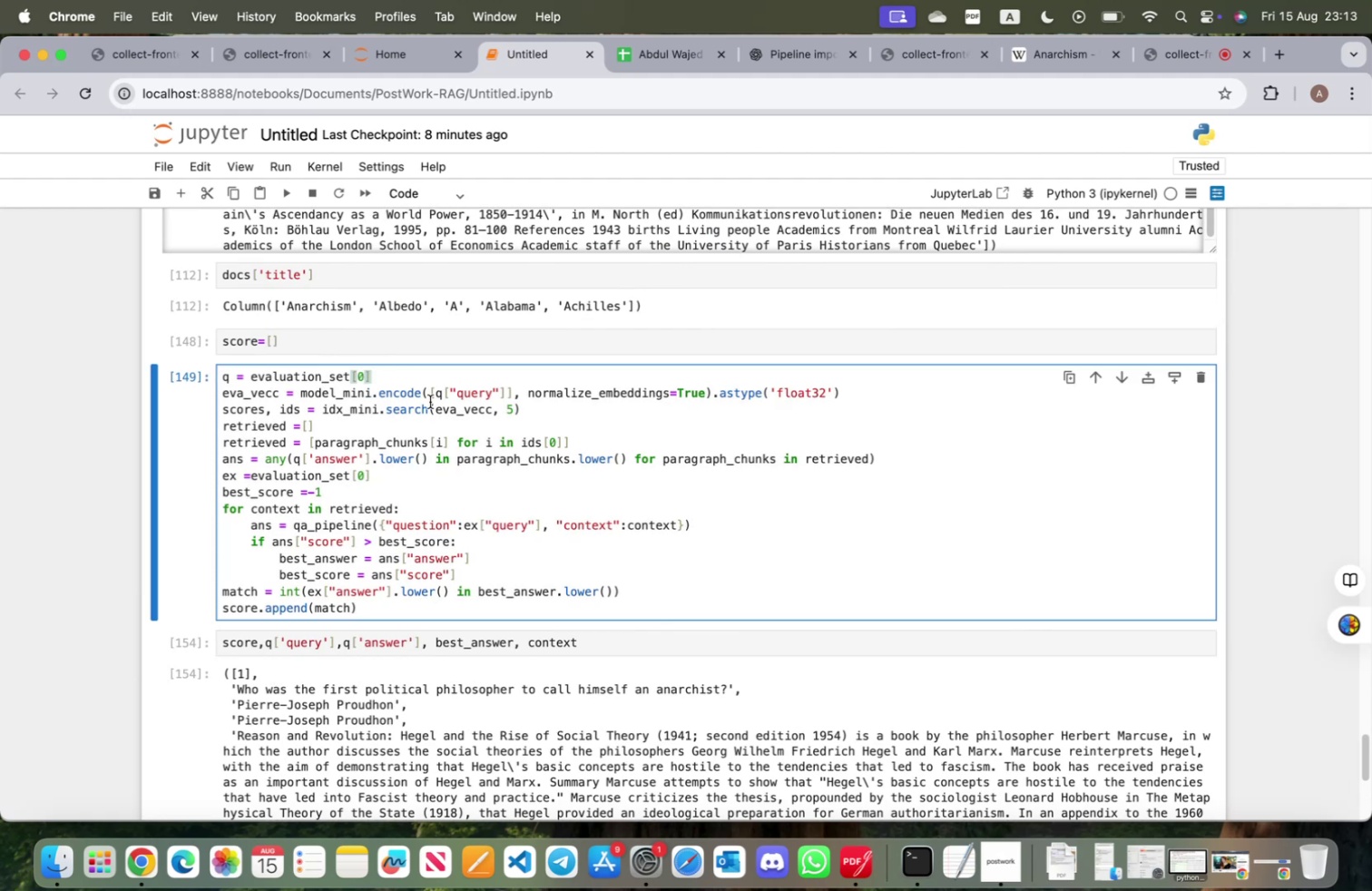 
key(Backspace)
 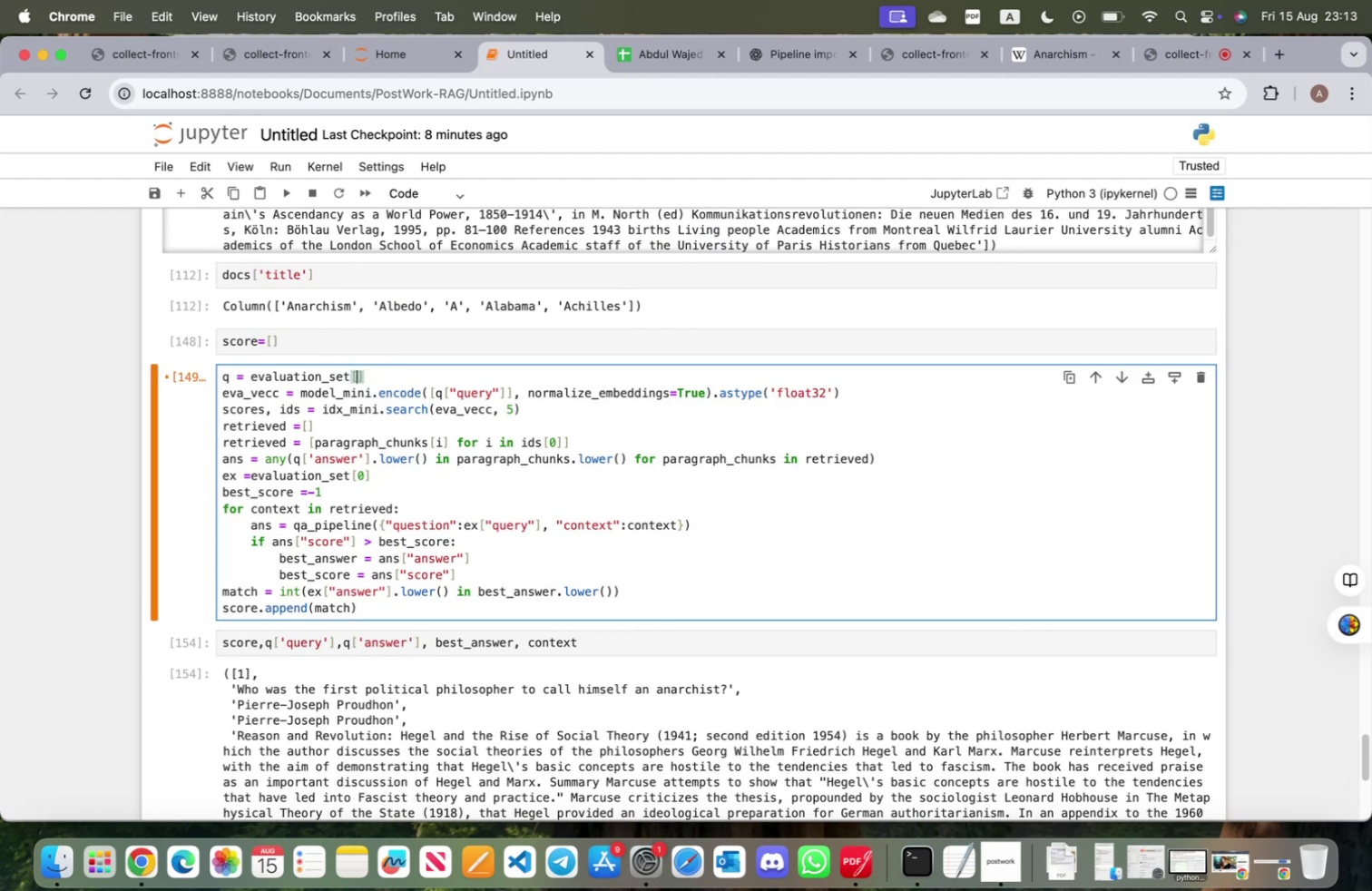 
key(1)
 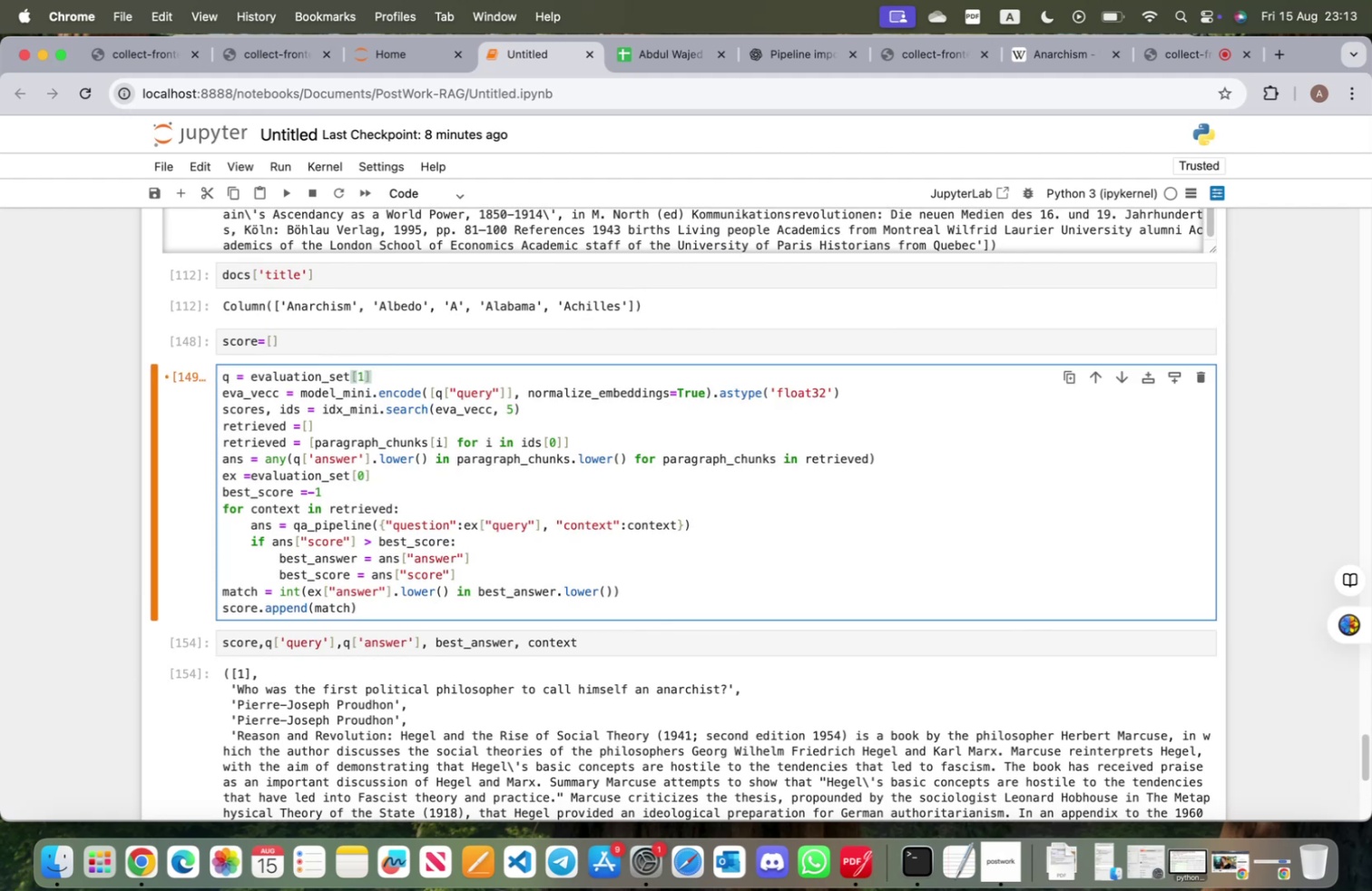 
key(Shift+ShiftRight)
 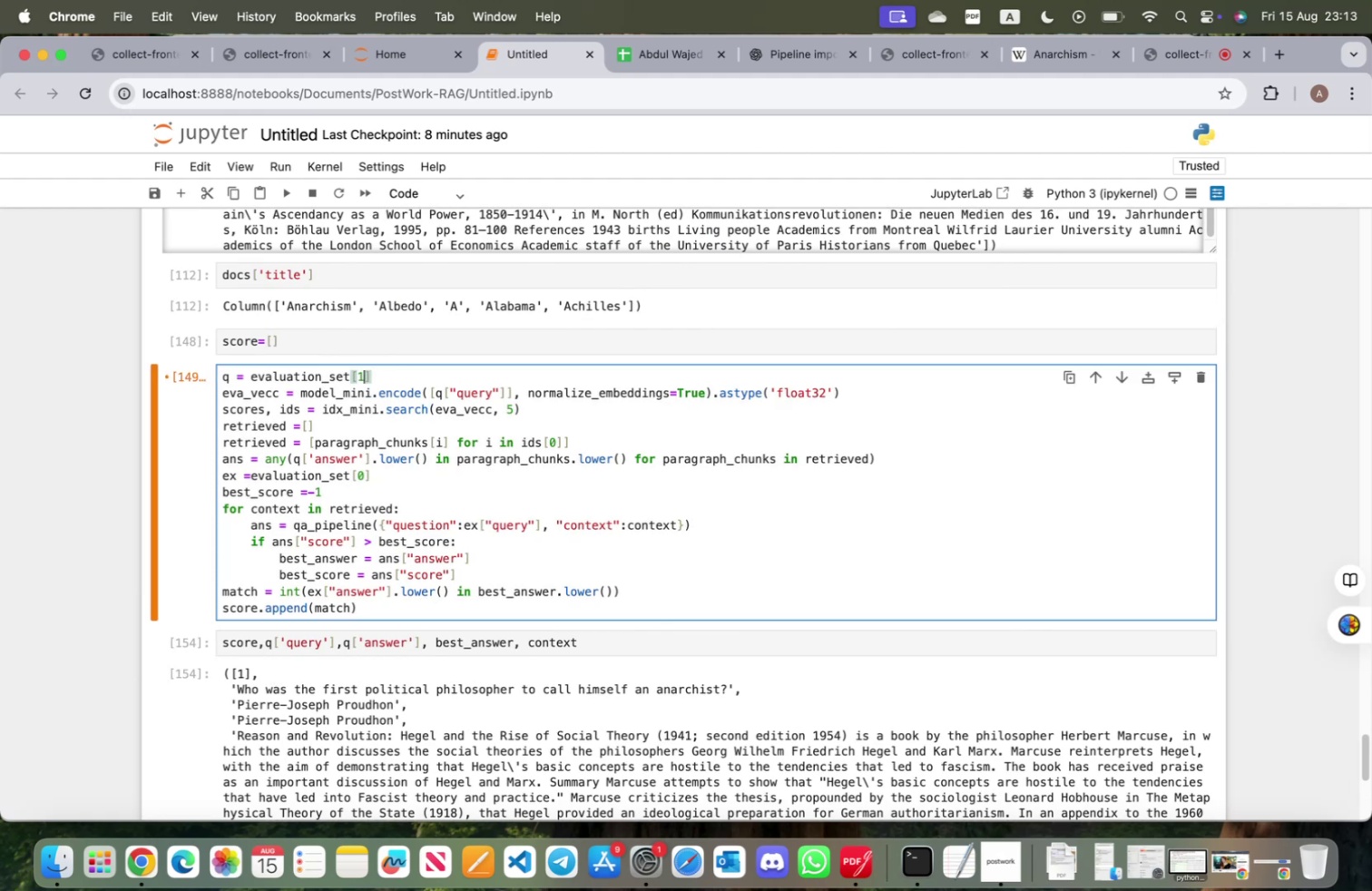 
key(Shift+Enter)
 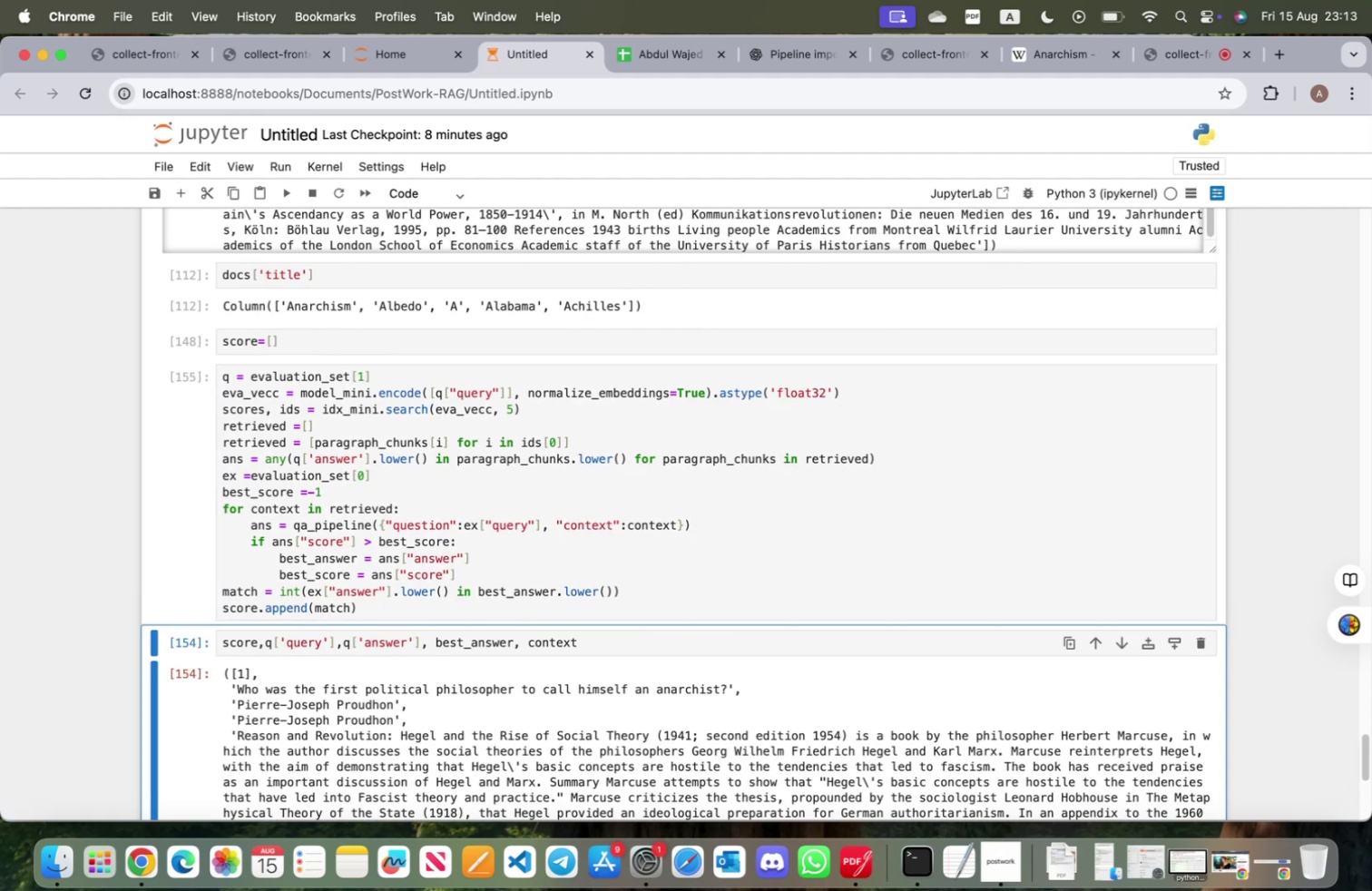 
key(Shift+Enter)
 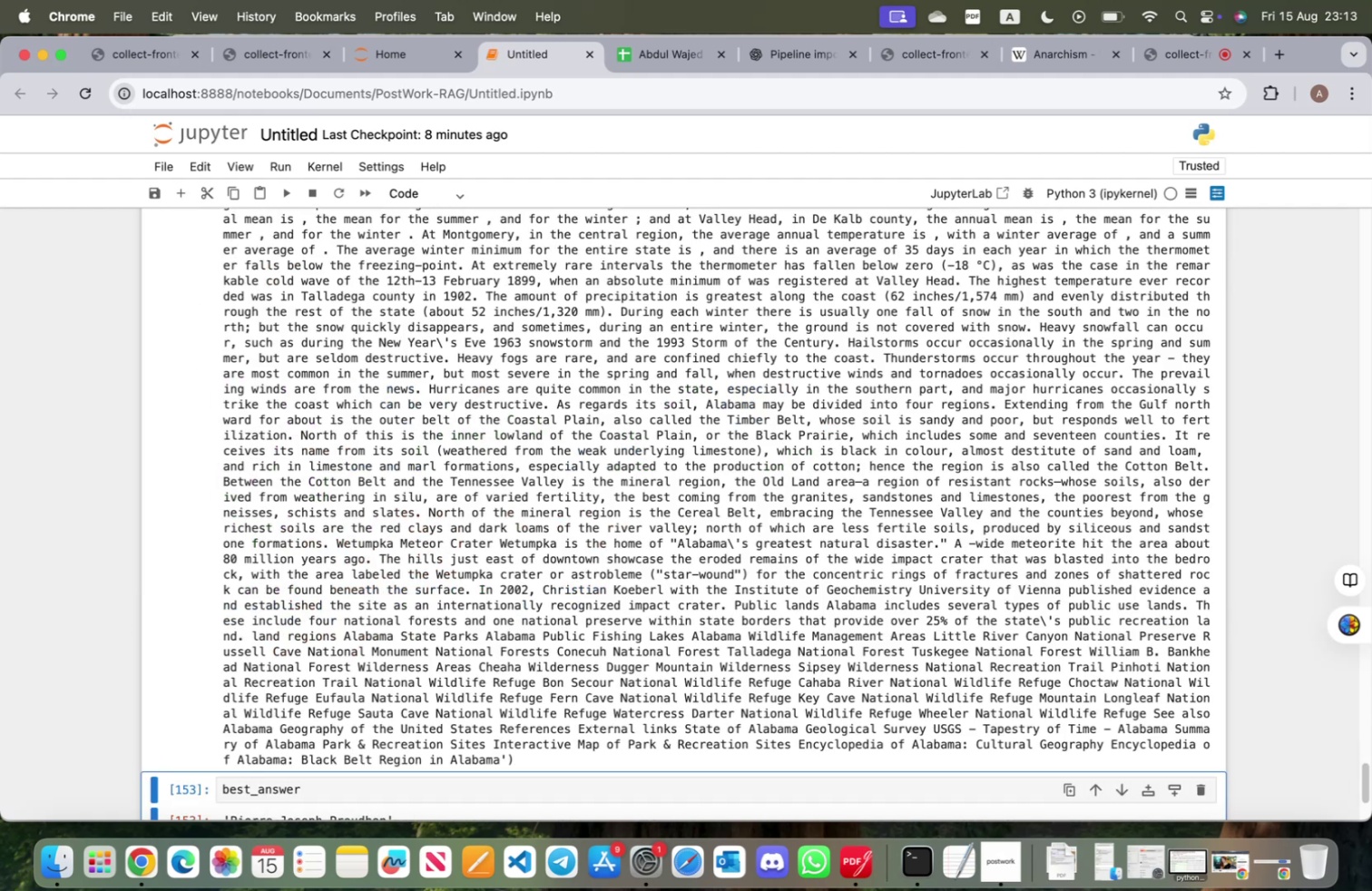 
scroll: coordinate [416, 422], scroll_direction: up, amount: 37.0
 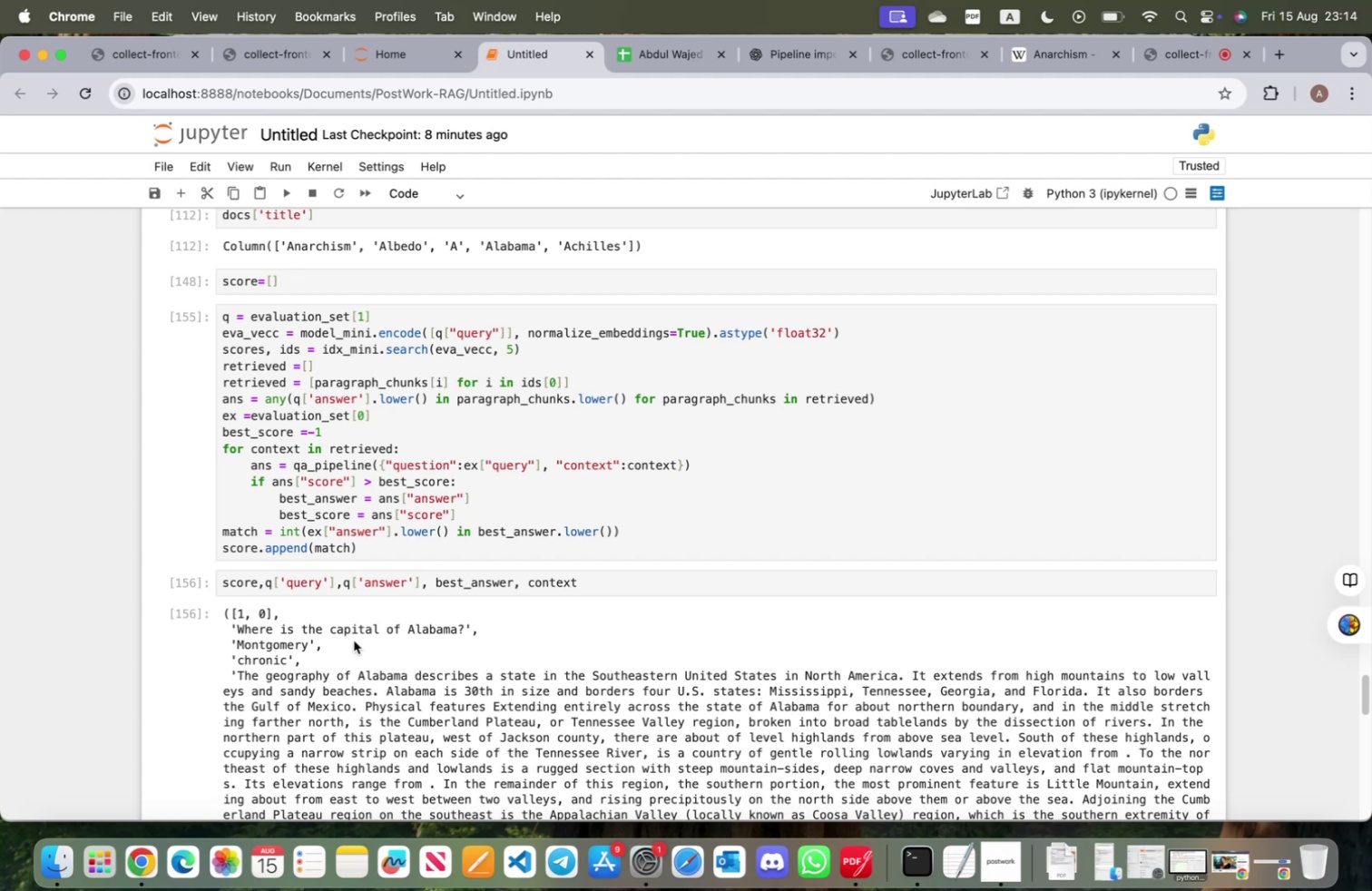 
wait(32.06)
 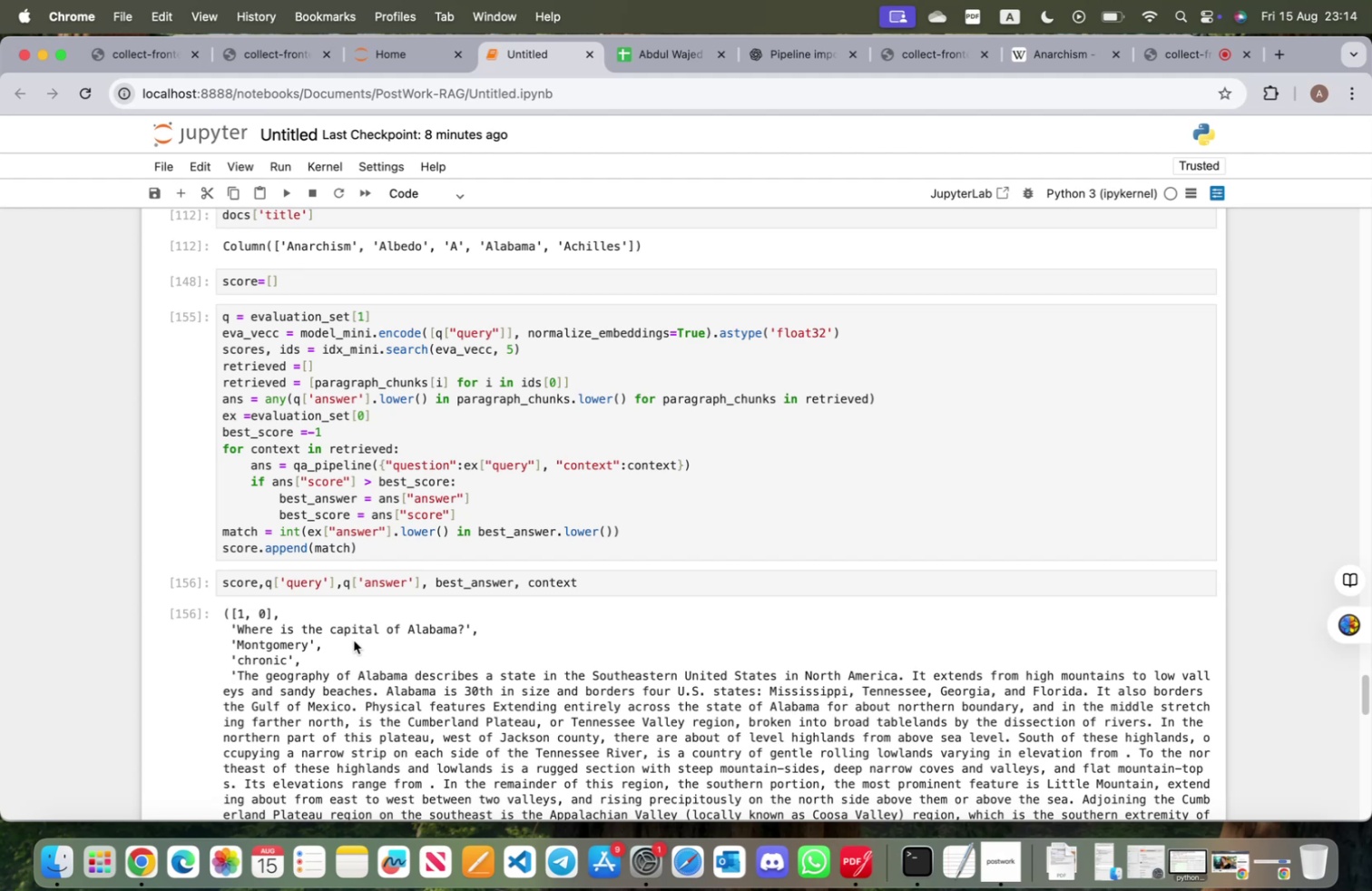 
left_click([429, 582])
 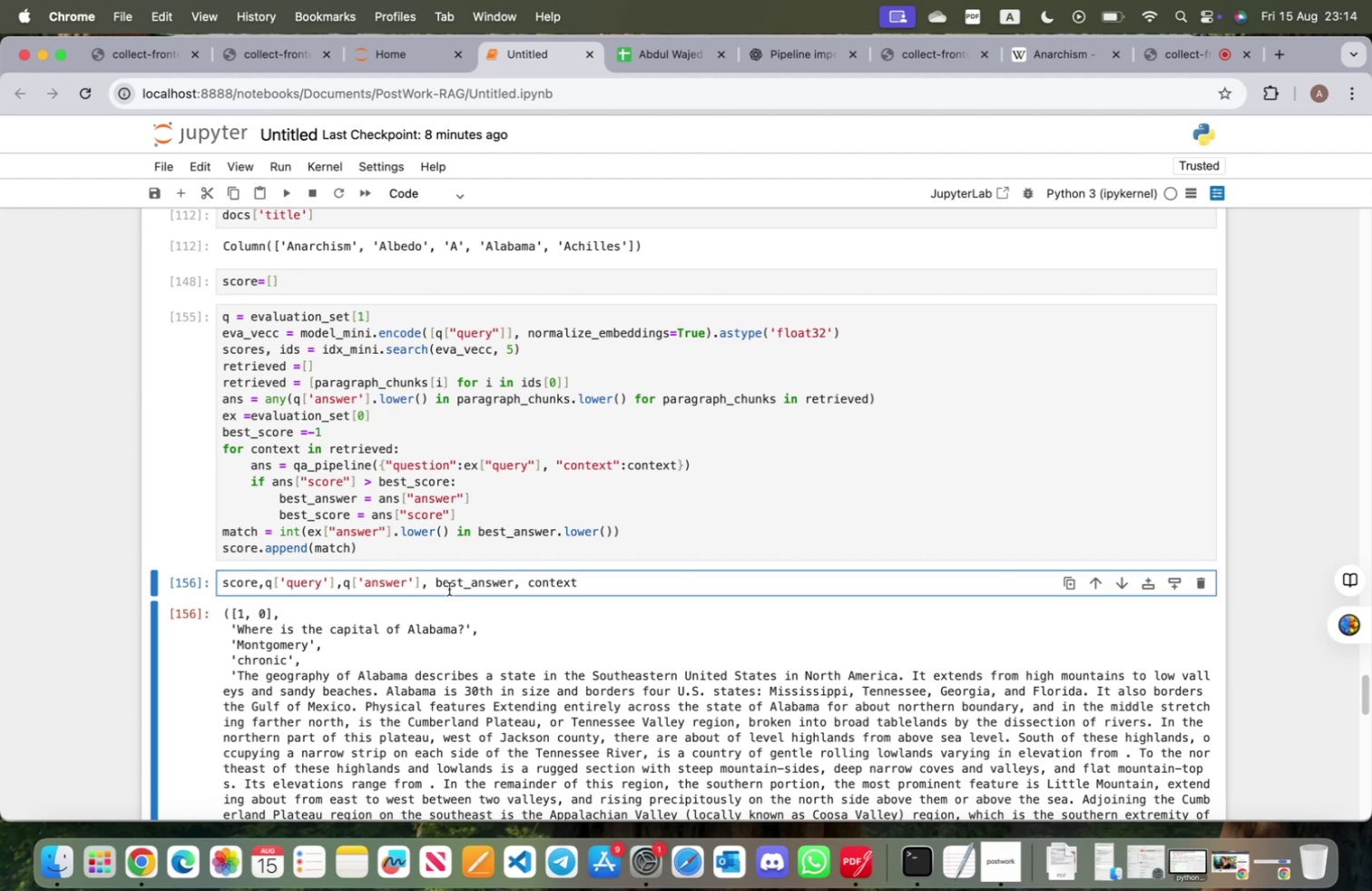 
type(ans,)
 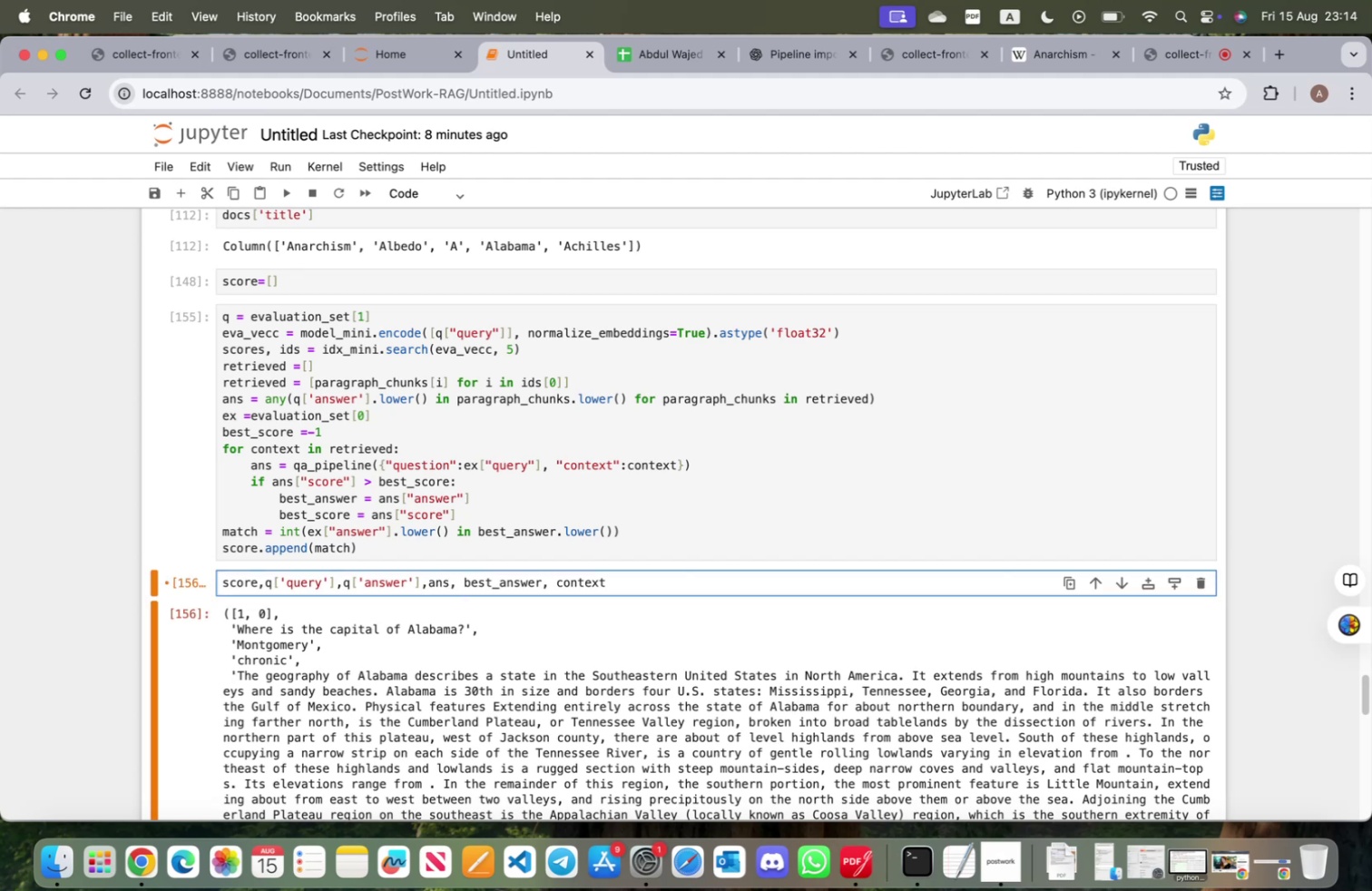 
key(Shift+Enter)
 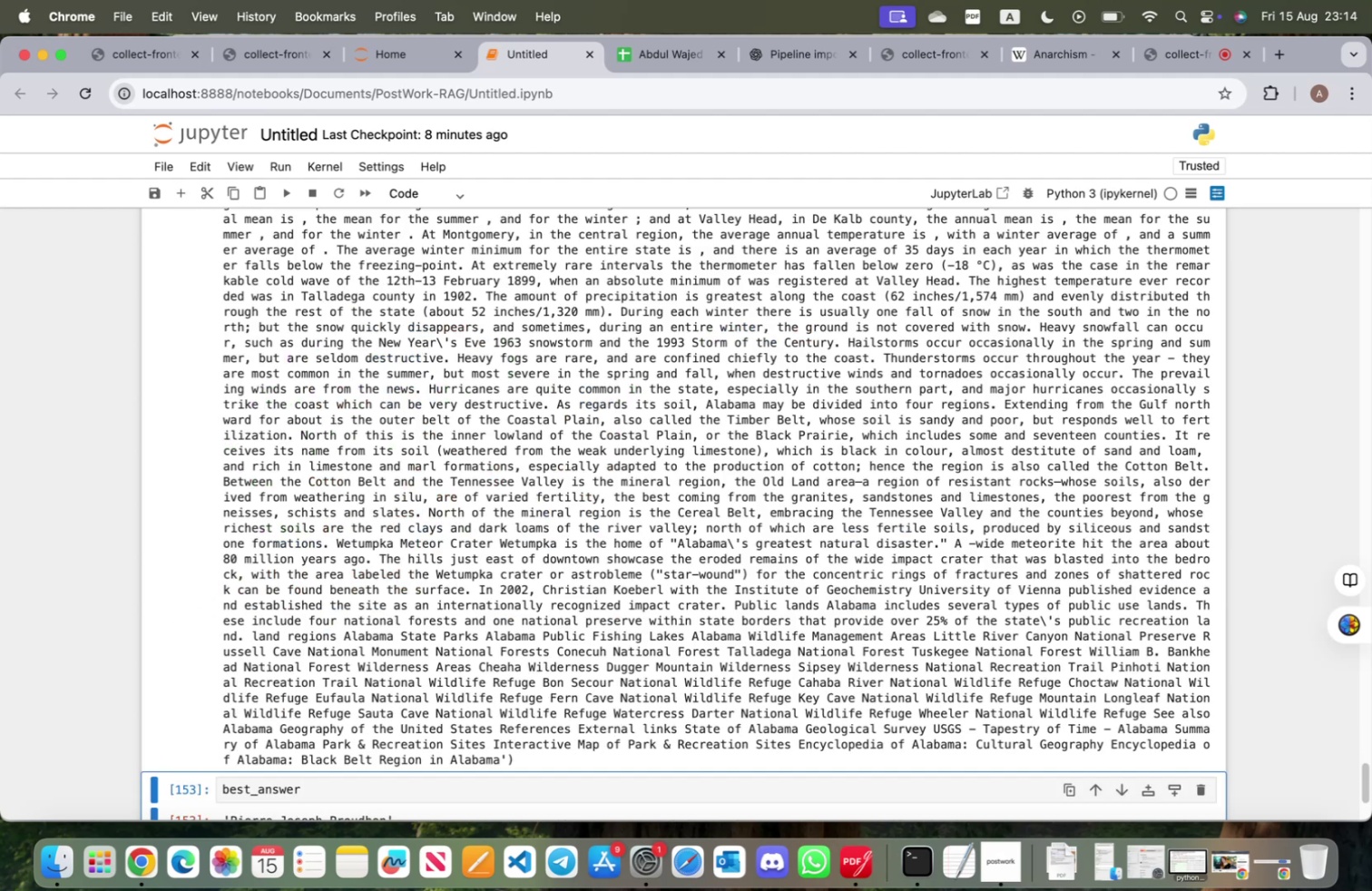 
scroll: coordinate [346, 567], scroll_direction: up, amount: 36.0
 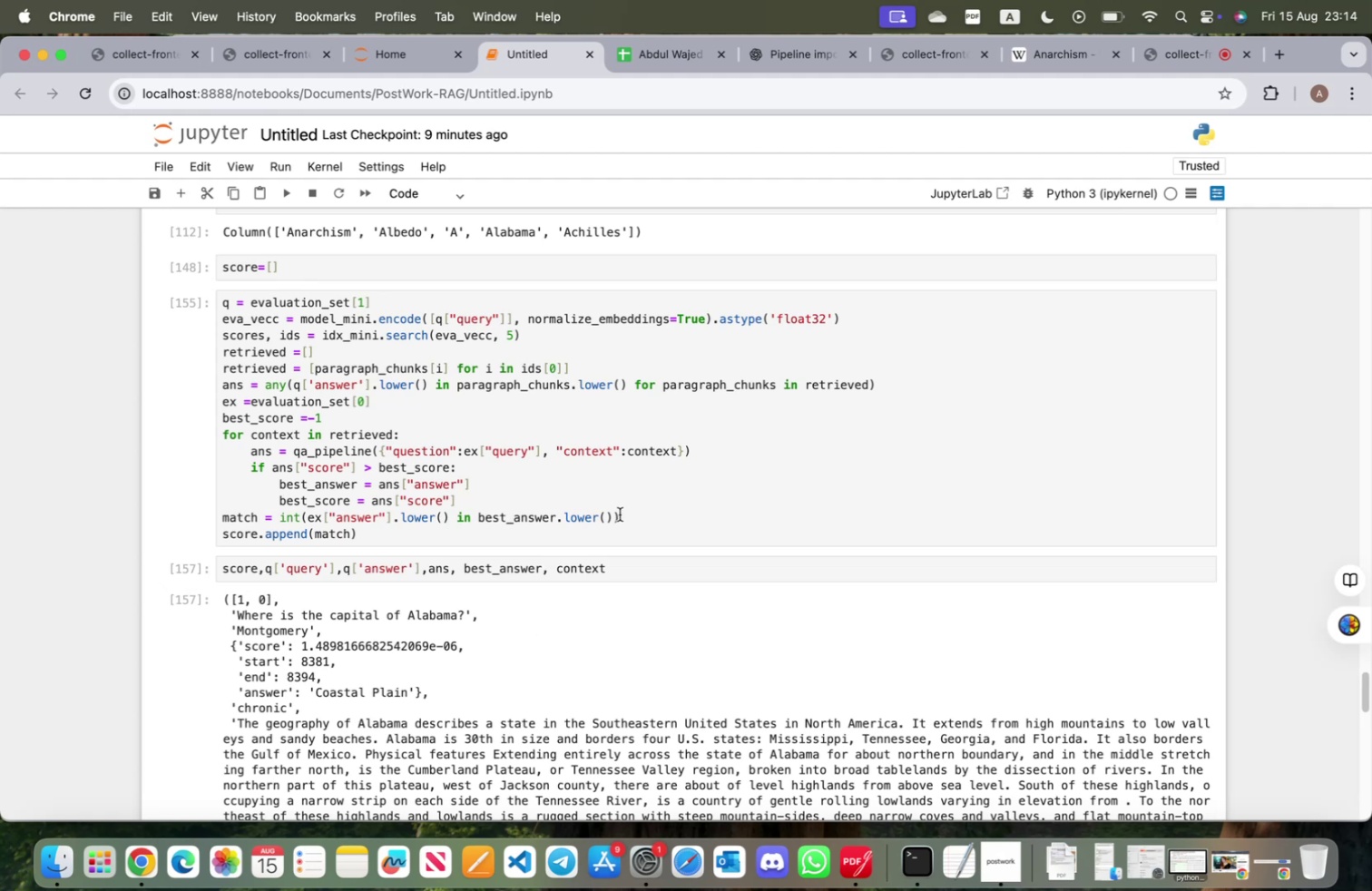 
wait(30.81)
 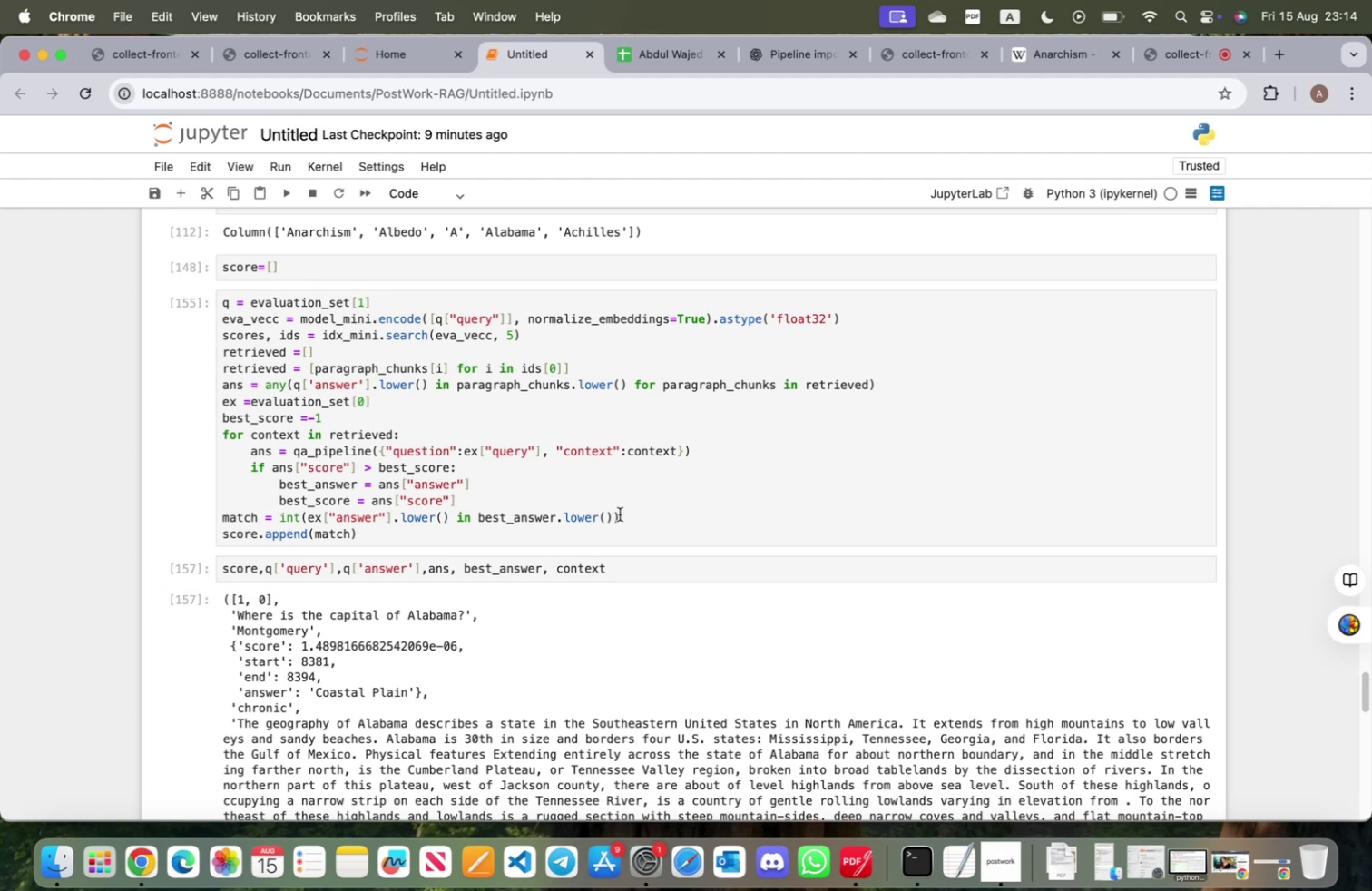 
key(1)
 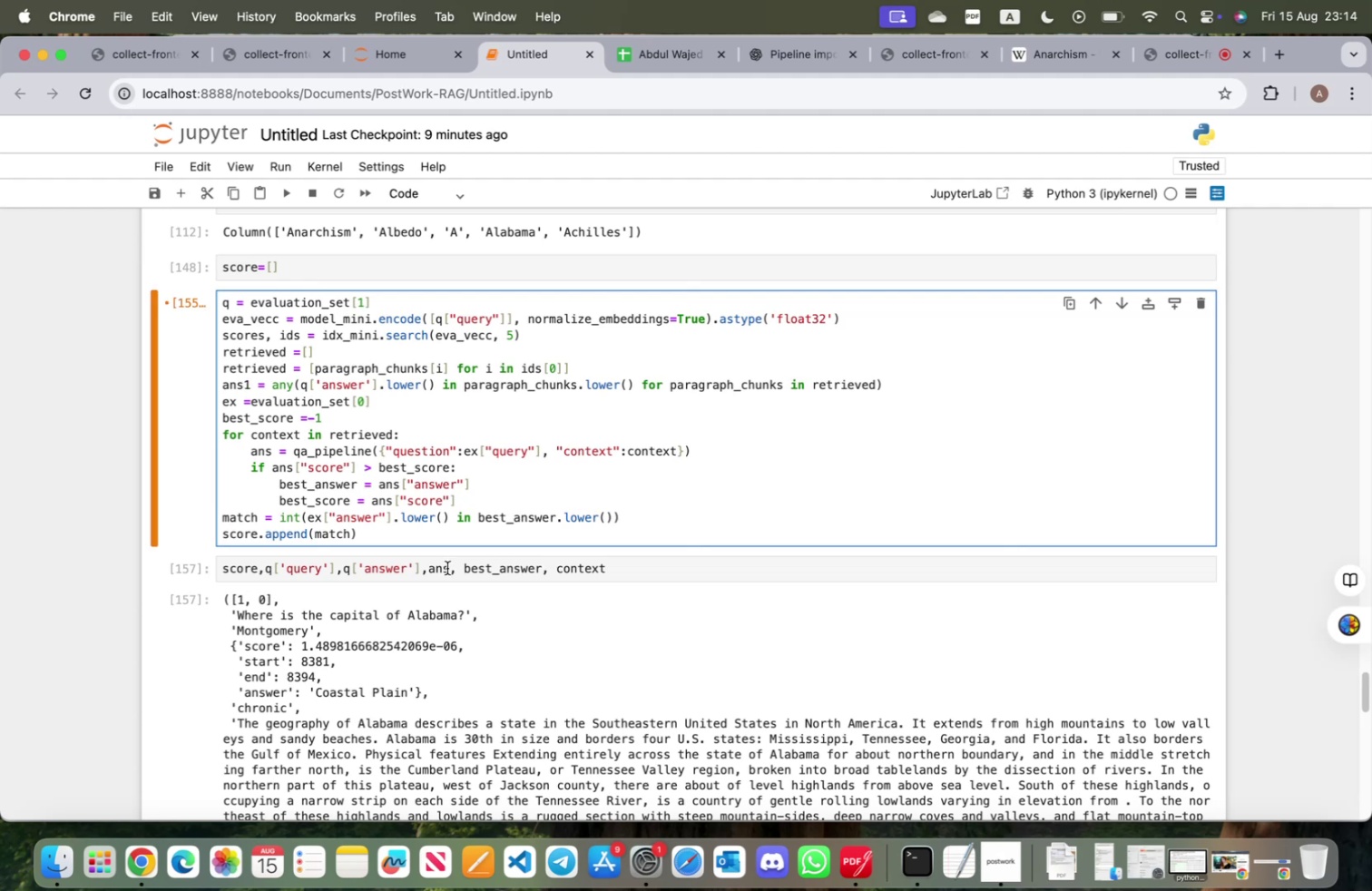 
left_click([448, 567])
 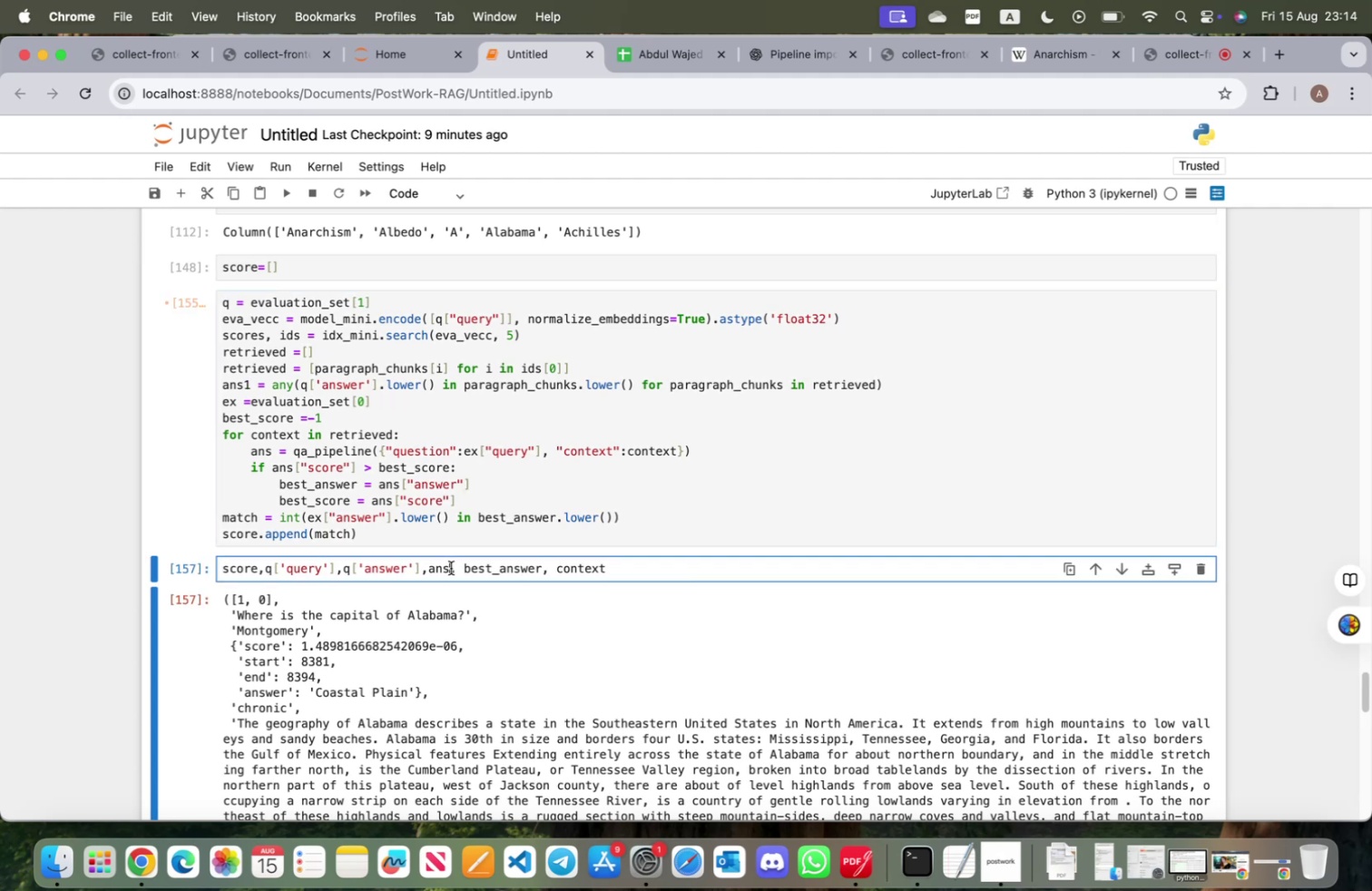 
key(1)
 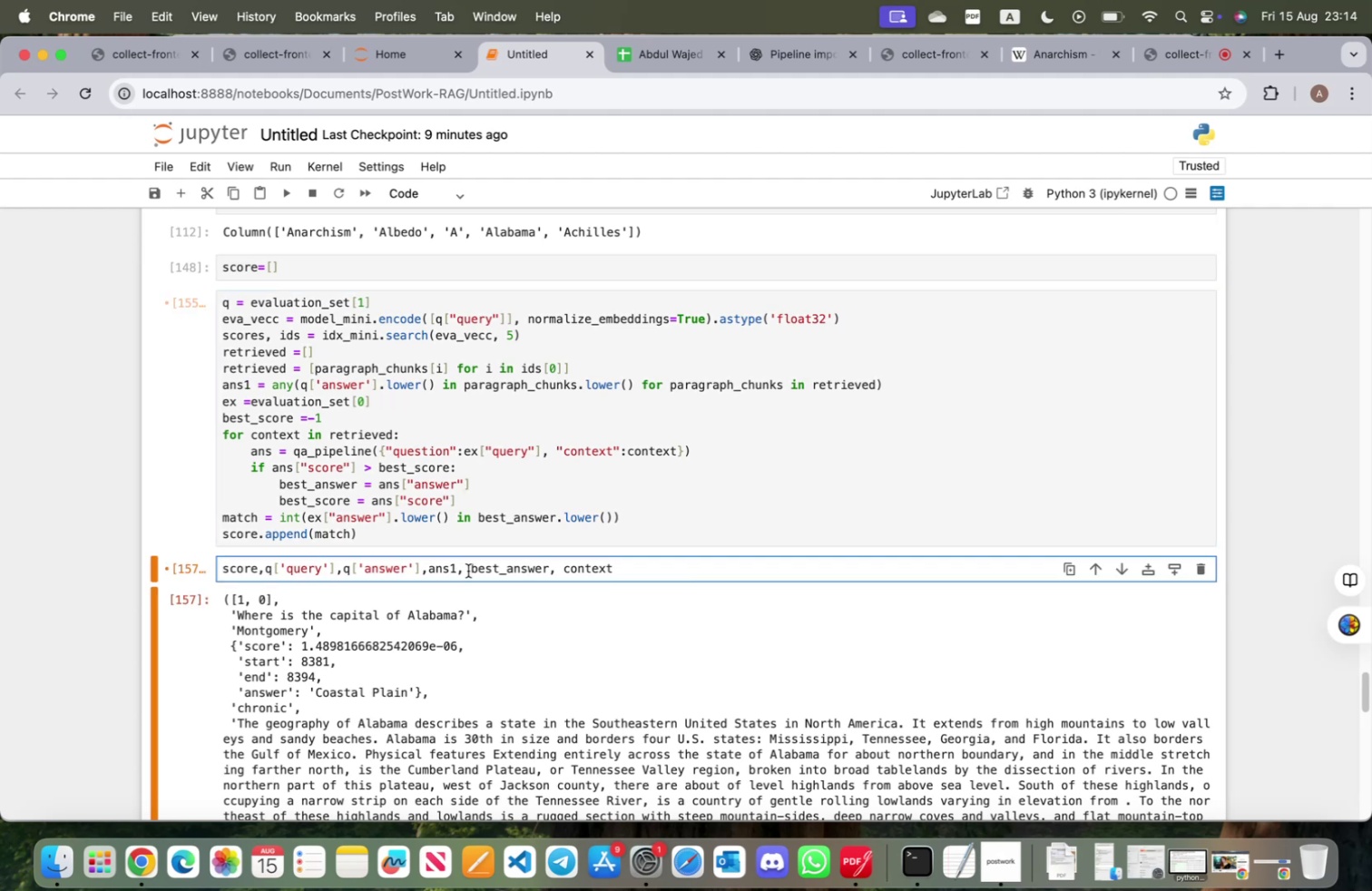 
key(Shift+ShiftRight)
 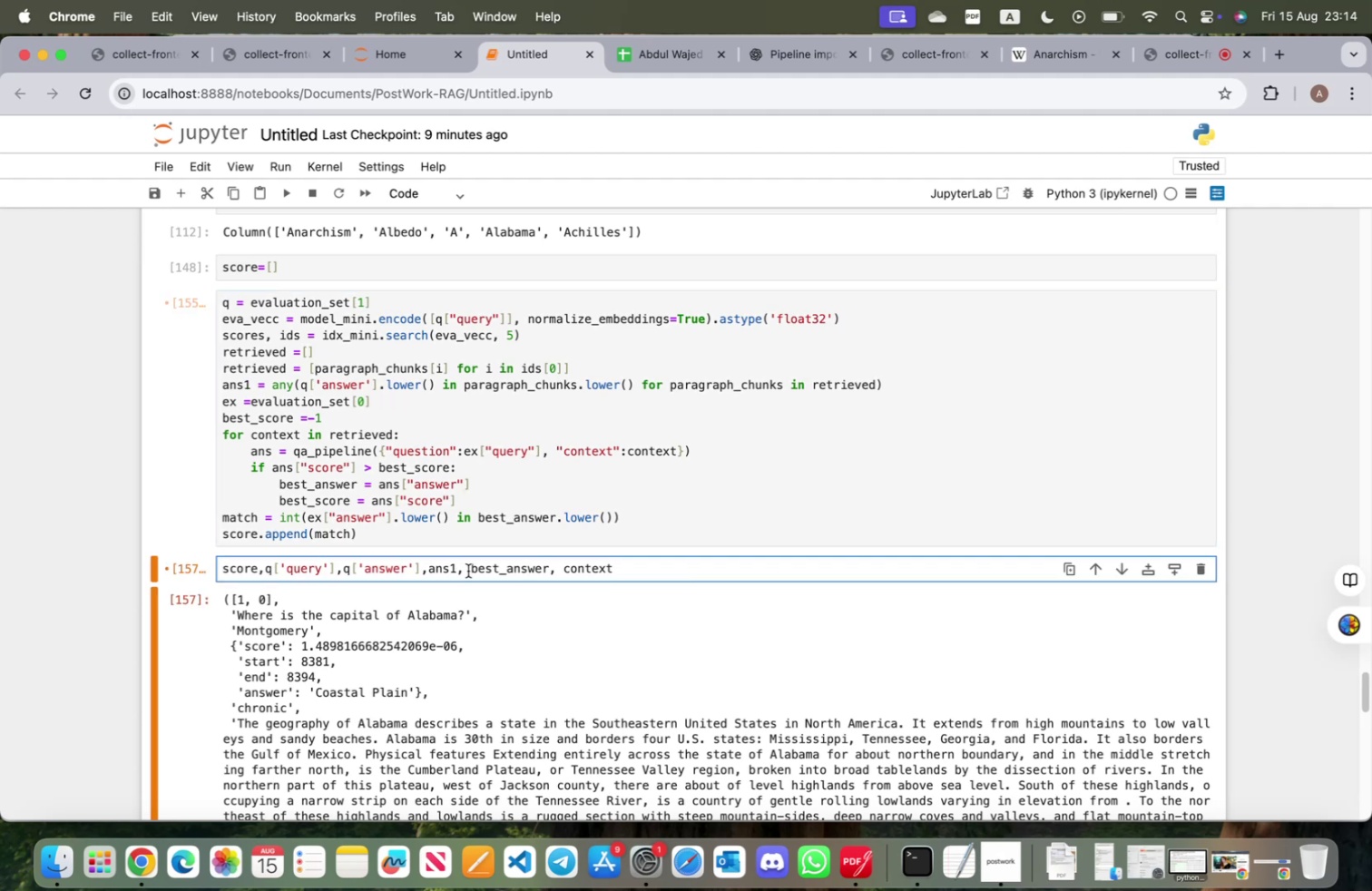 
key(Shift+Enter)
 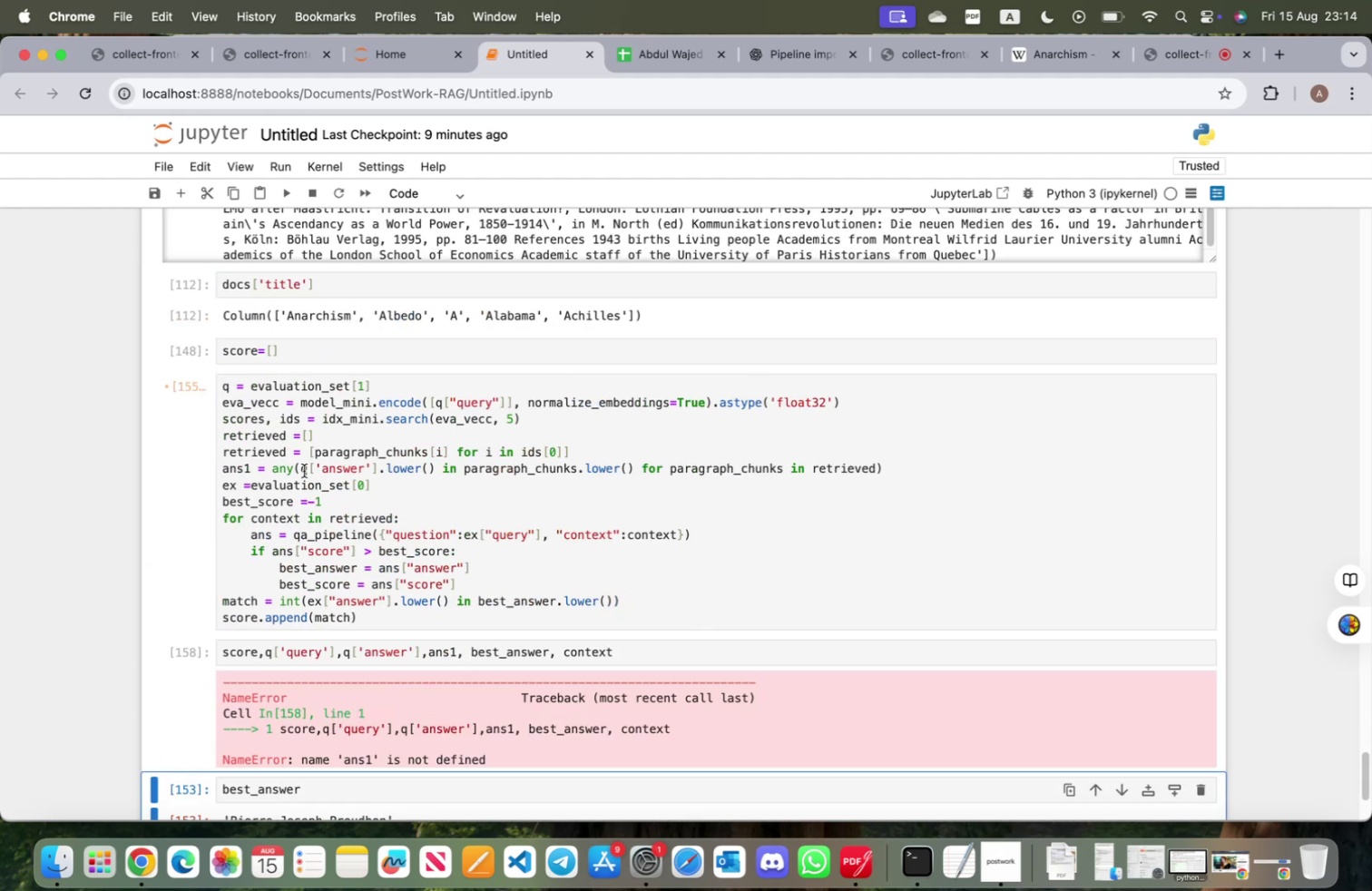 
left_click([538, 534])
 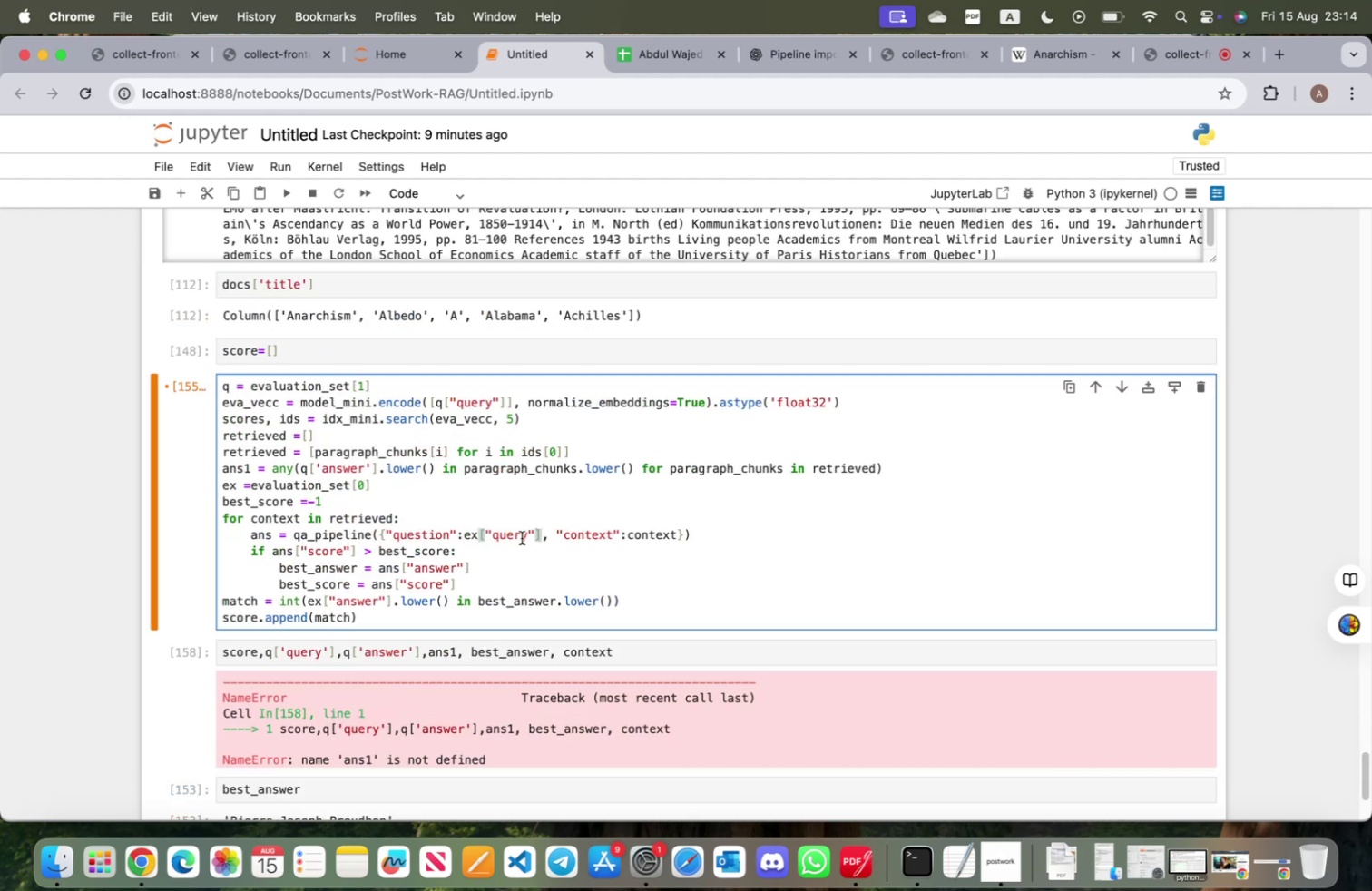 
key(Shift+Enter)
 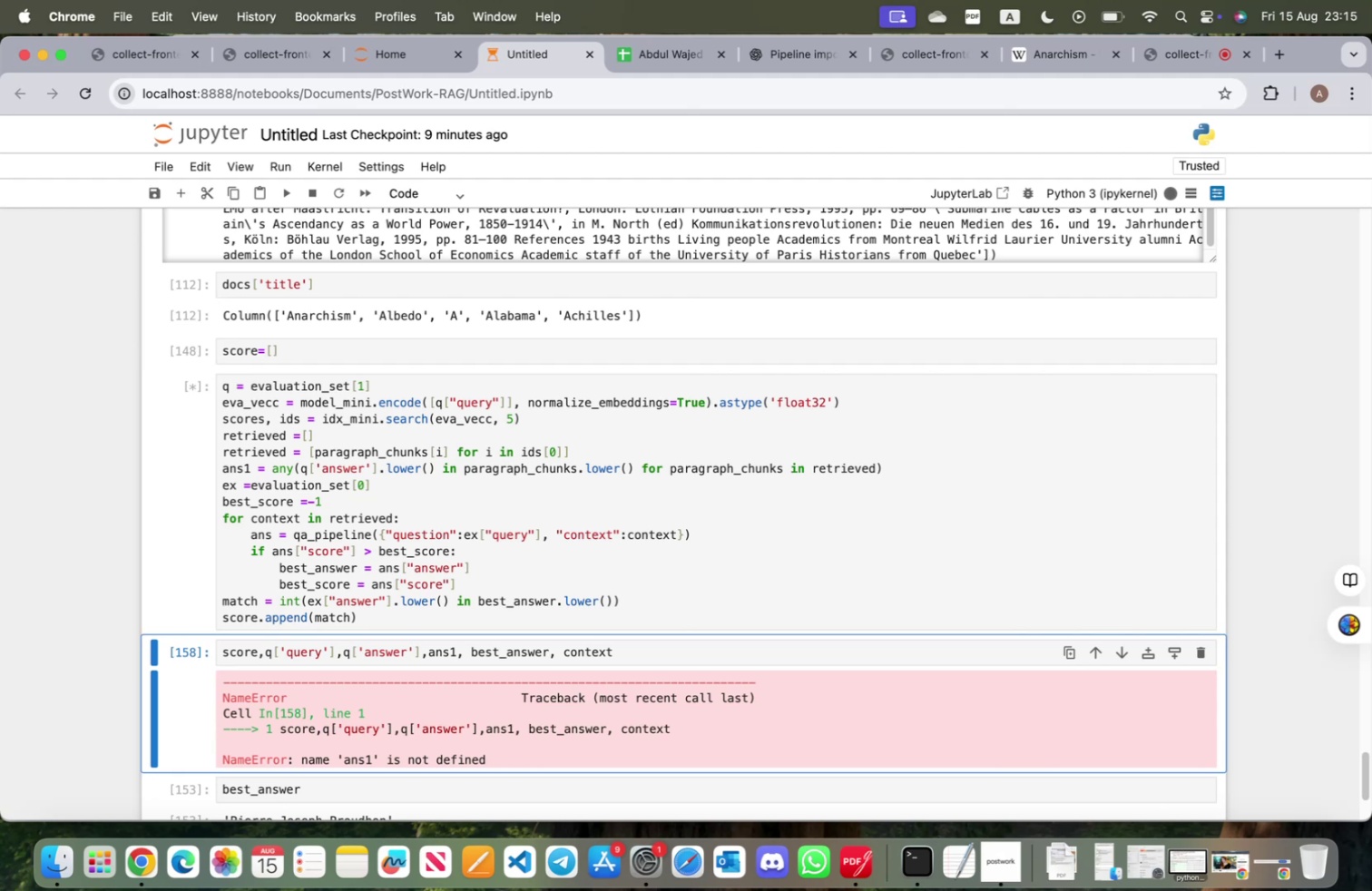 
key(Shift+Enter)
 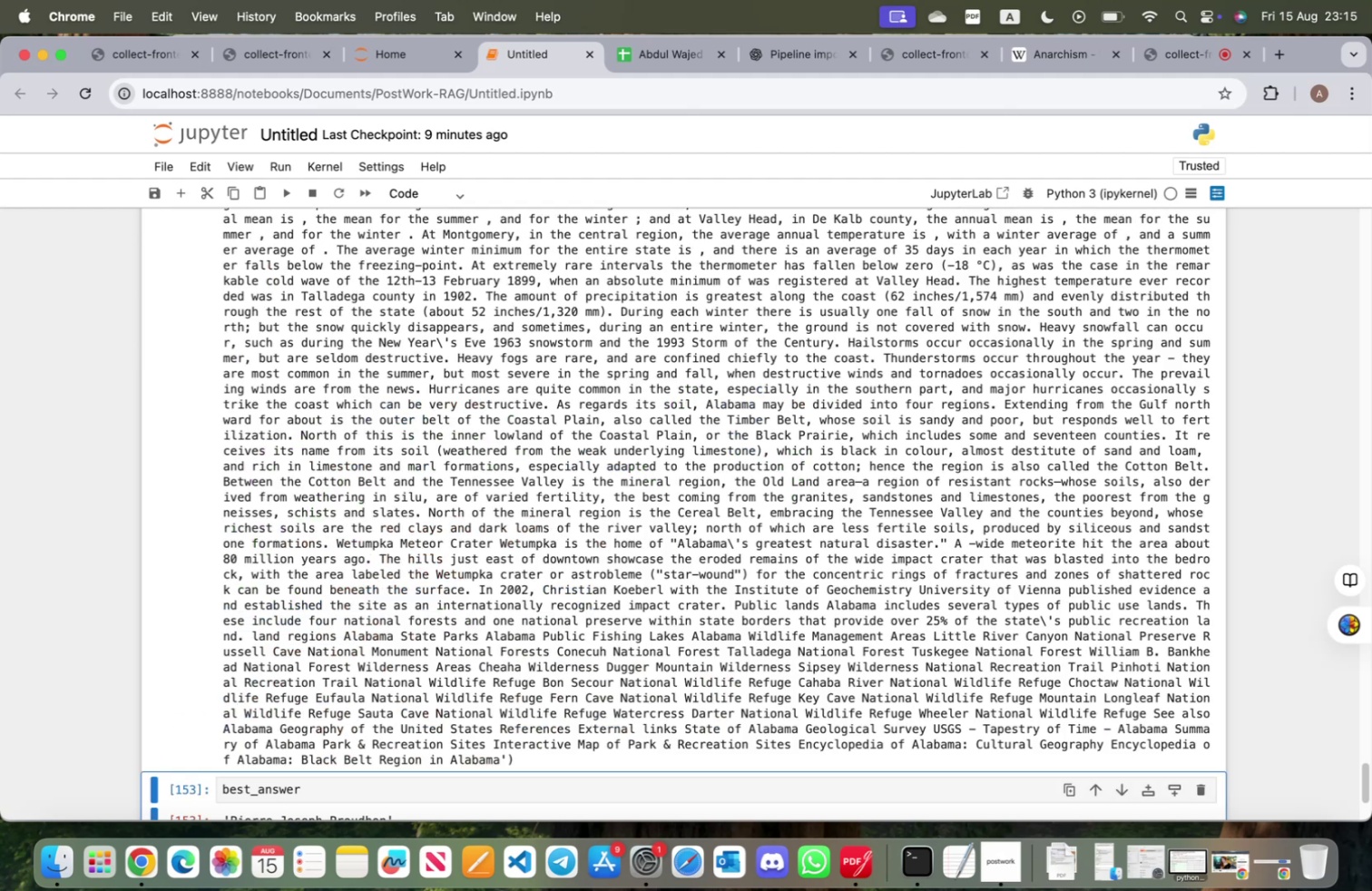 
scroll: coordinate [312, 546], scroll_direction: up, amount: 10.0
 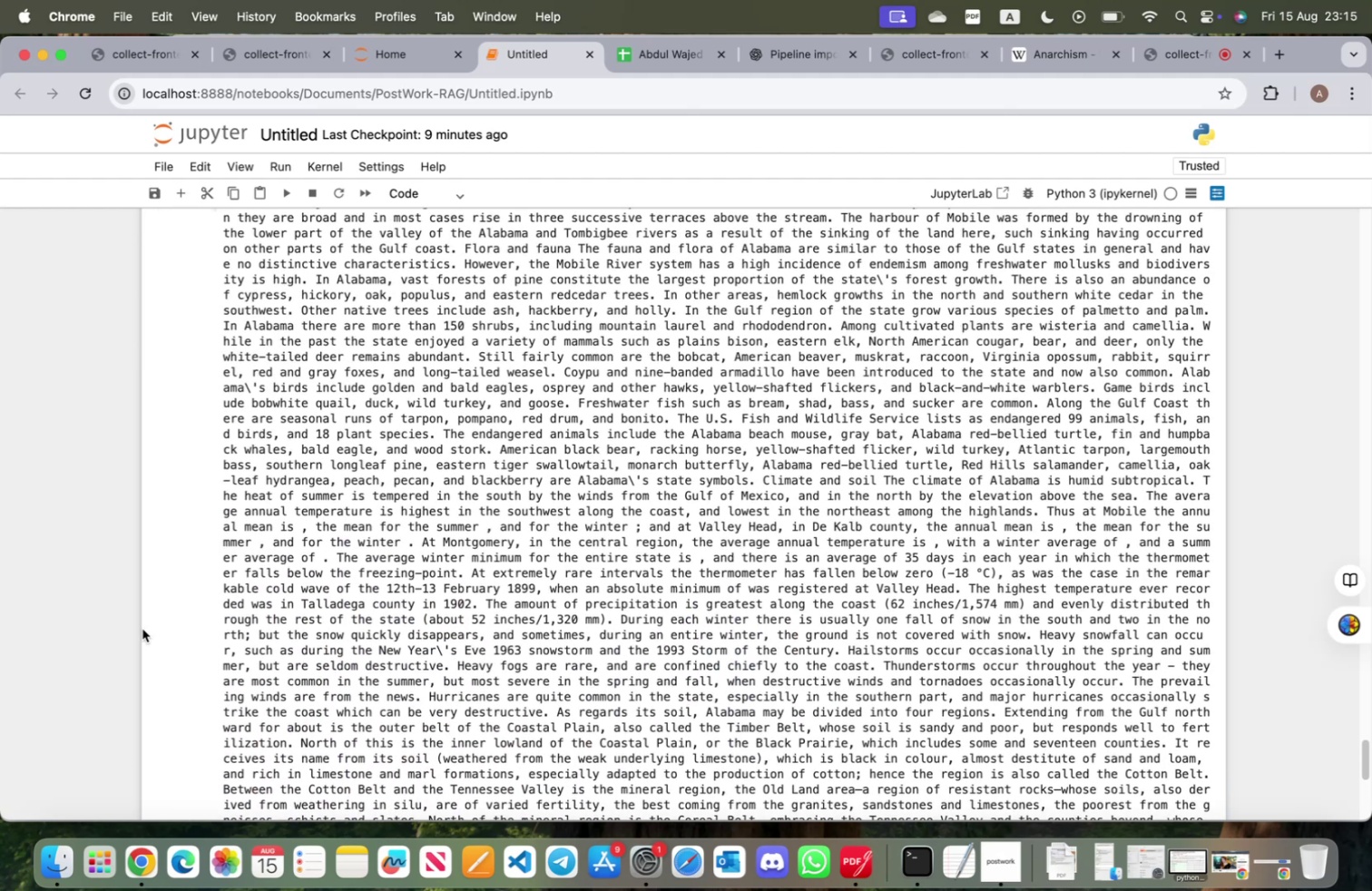 
left_click([142, 628])
 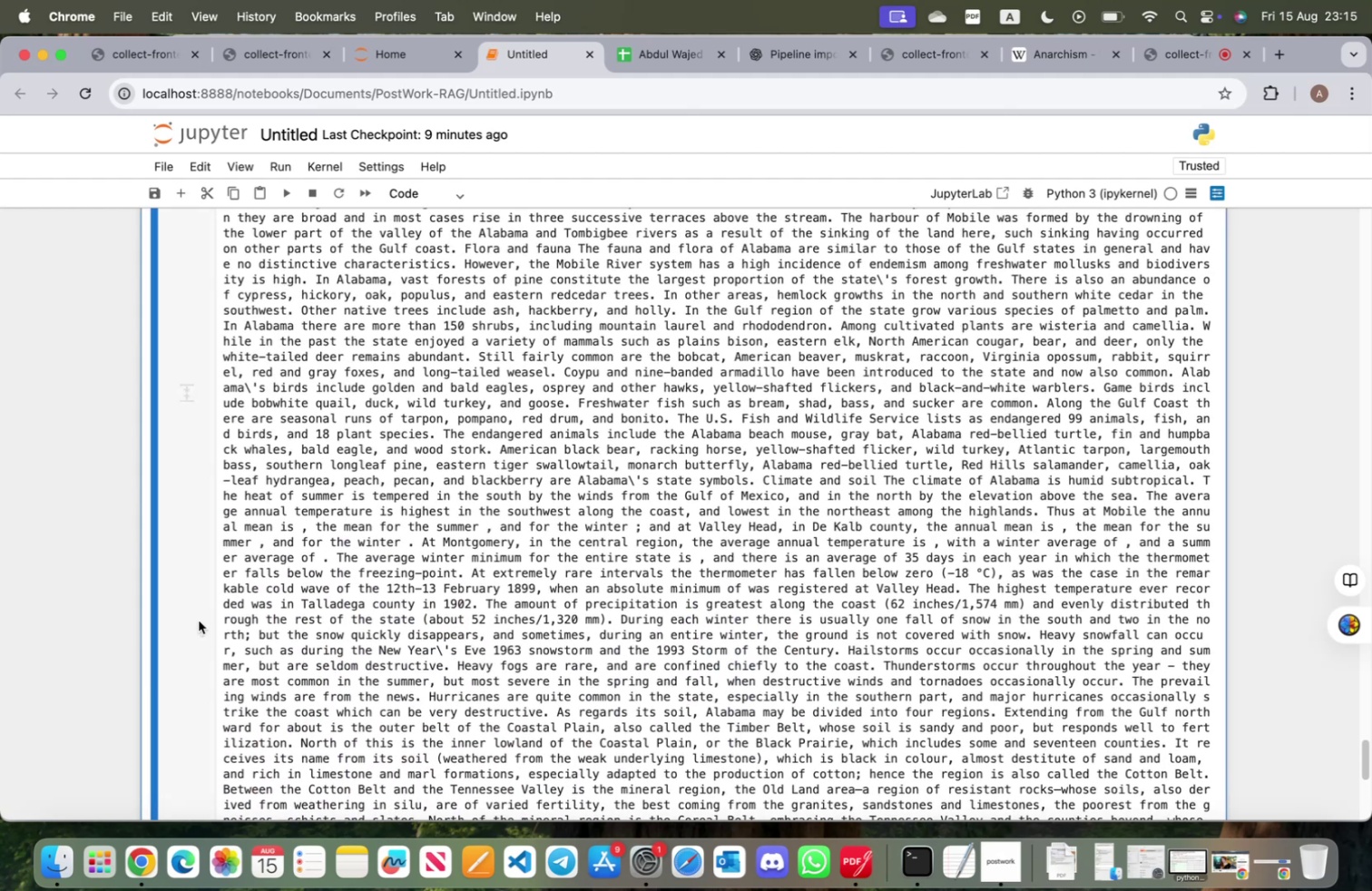 
left_click([199, 620])
 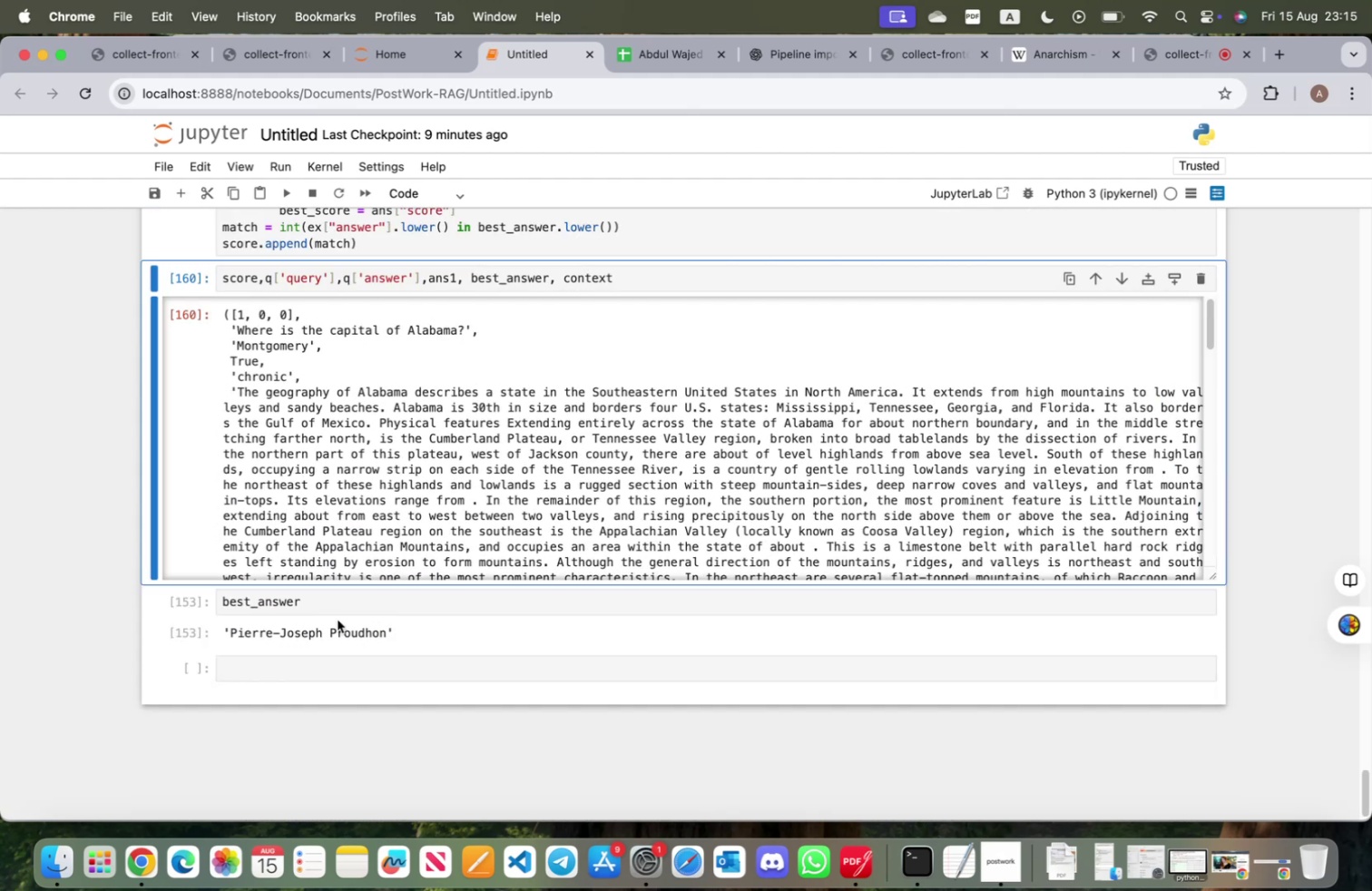 
scroll: coordinate [338, 619], scroll_direction: up, amount: 6.0
 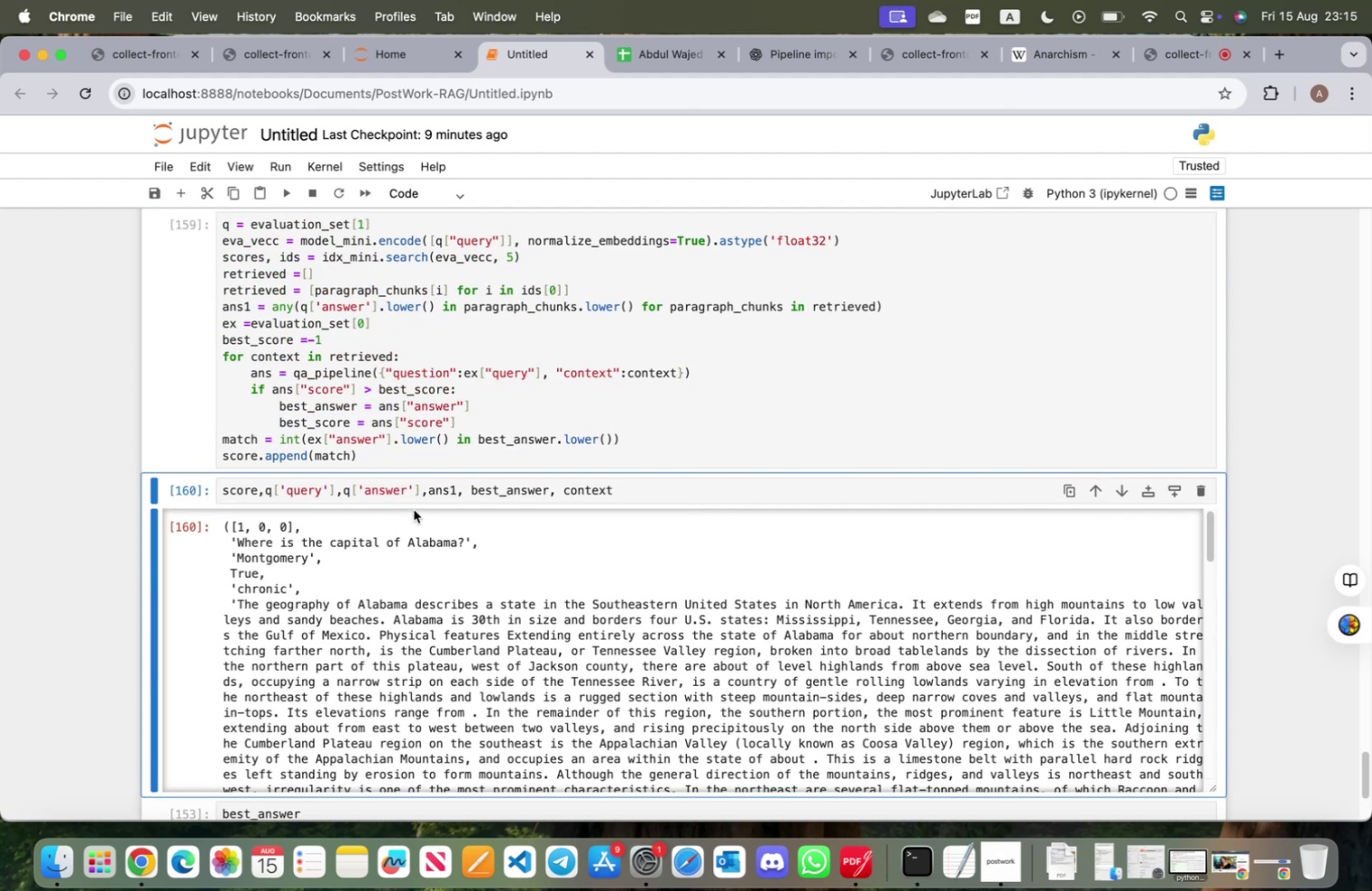 
wait(9.83)
 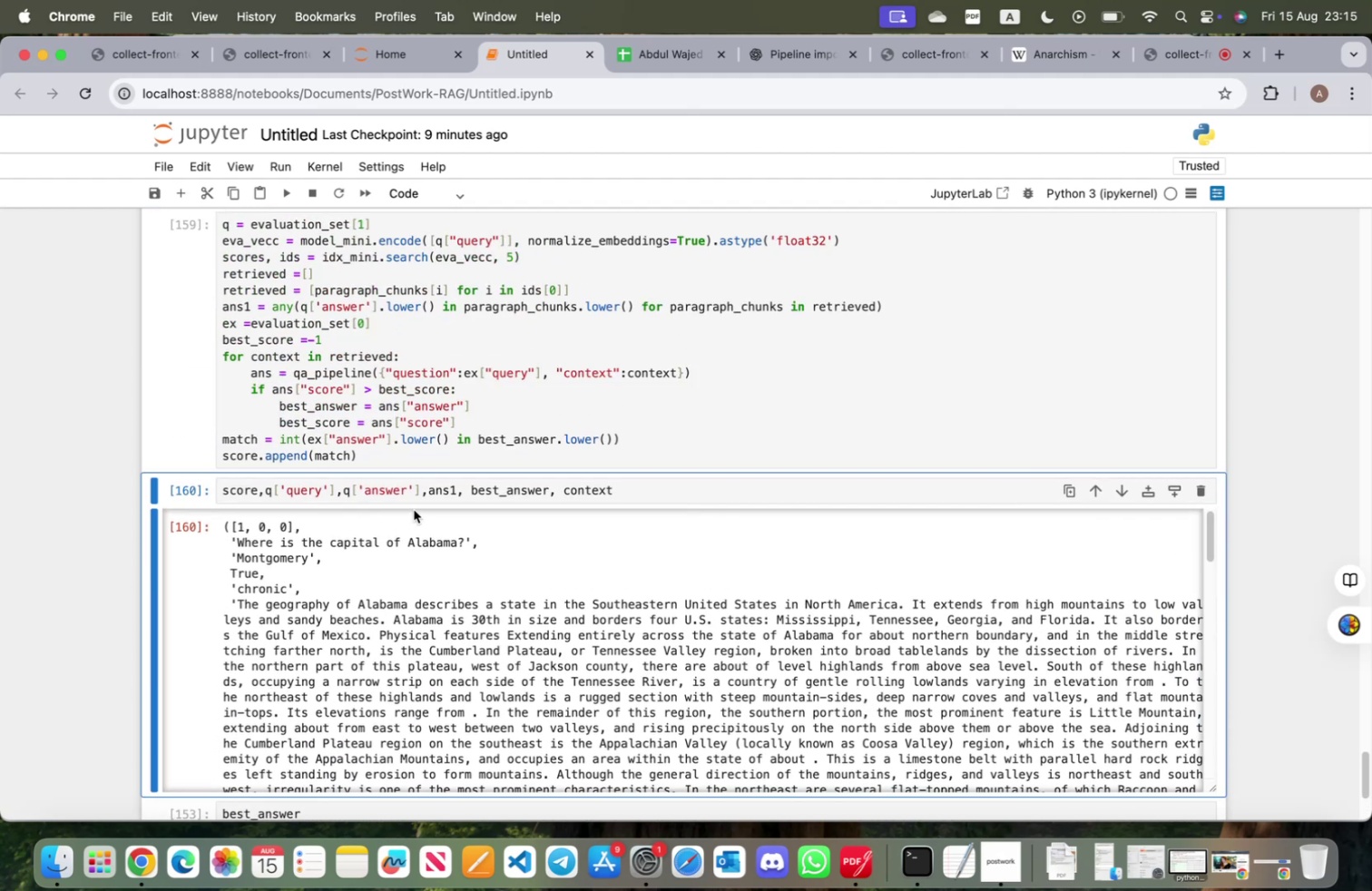 
scroll: coordinate [507, 562], scroll_direction: up, amount: 14.0
 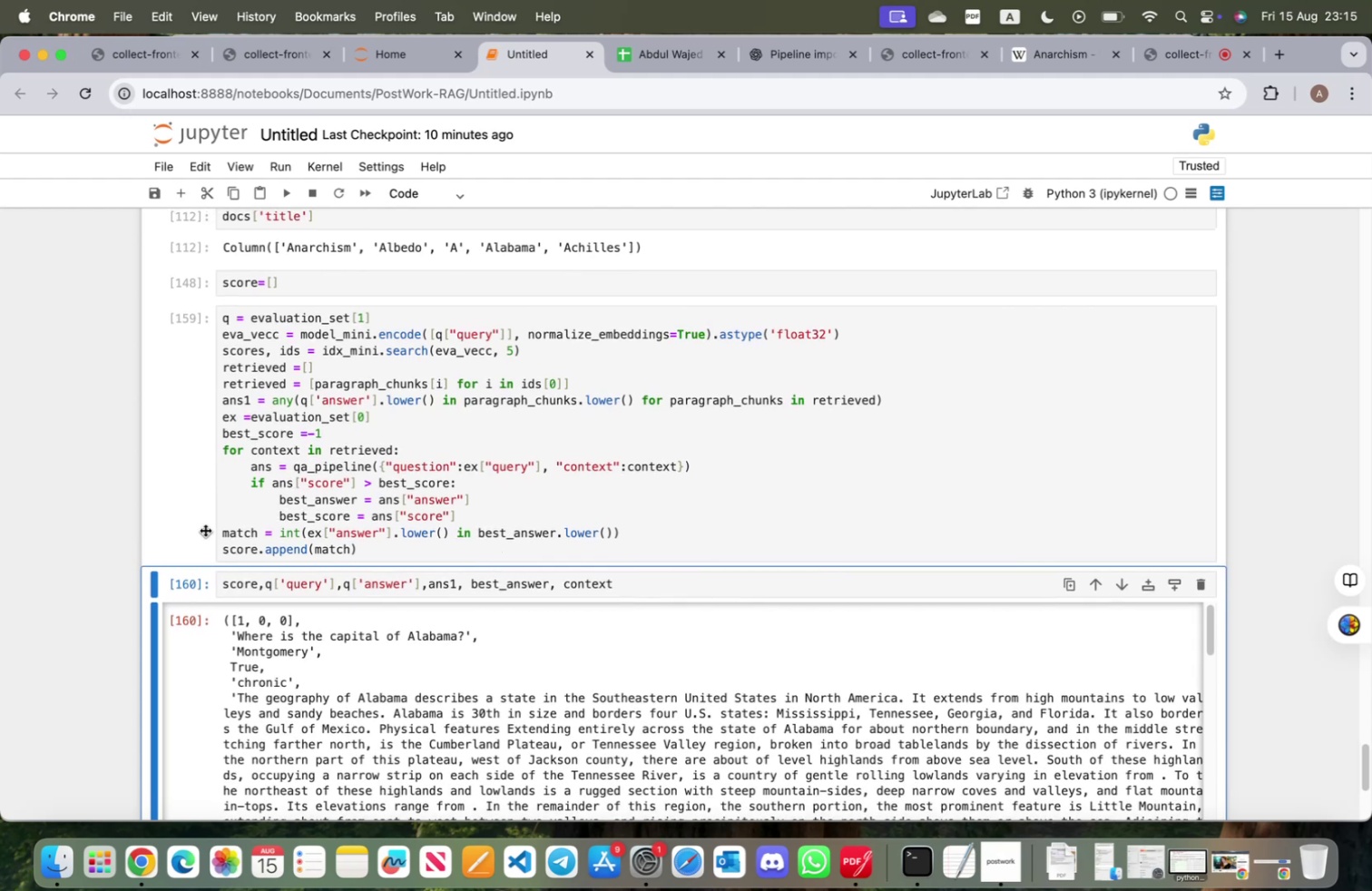 
wait(5.66)
 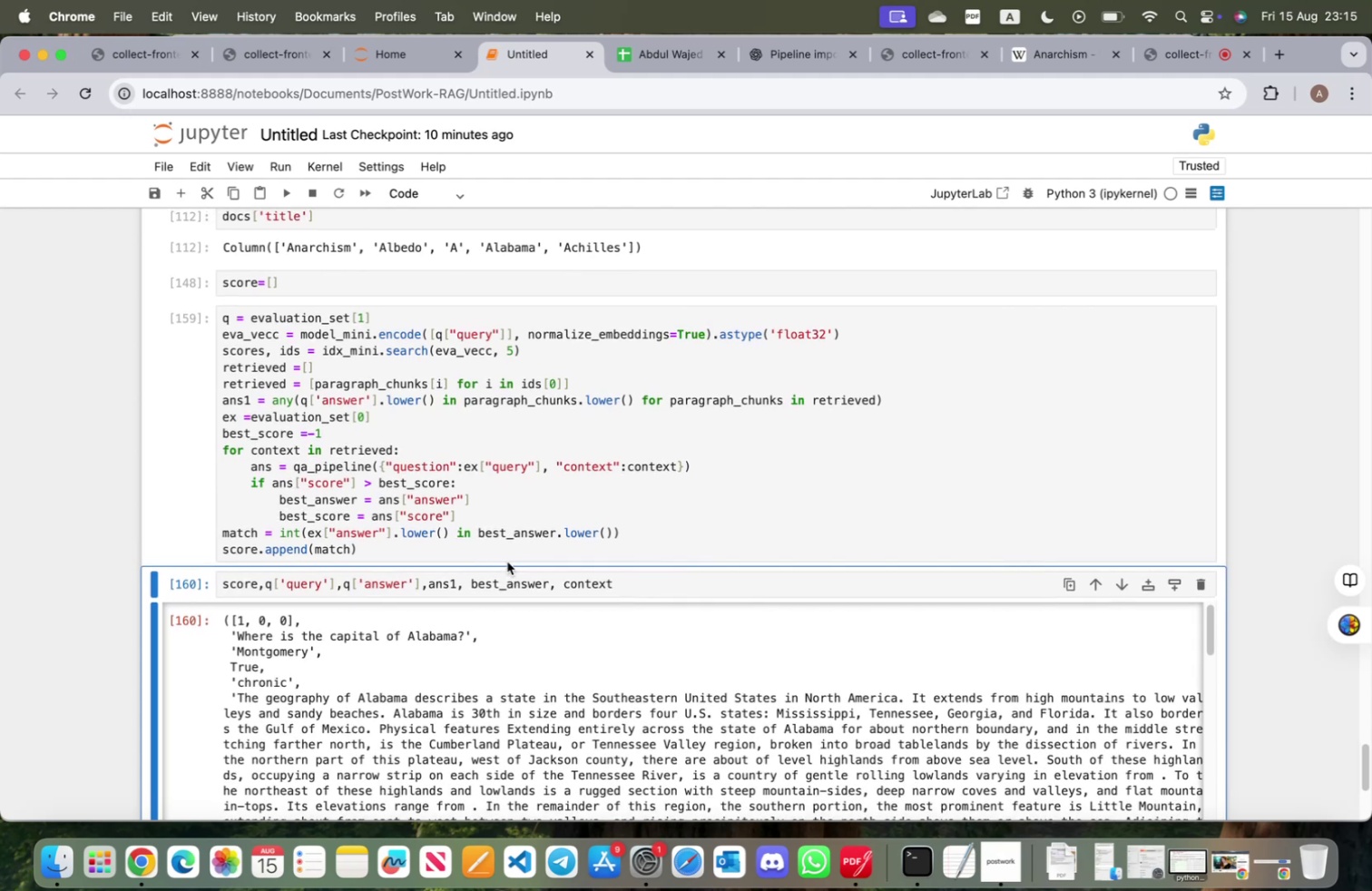 
scroll: coordinate [380, 584], scroll_direction: up, amount: 2.0
 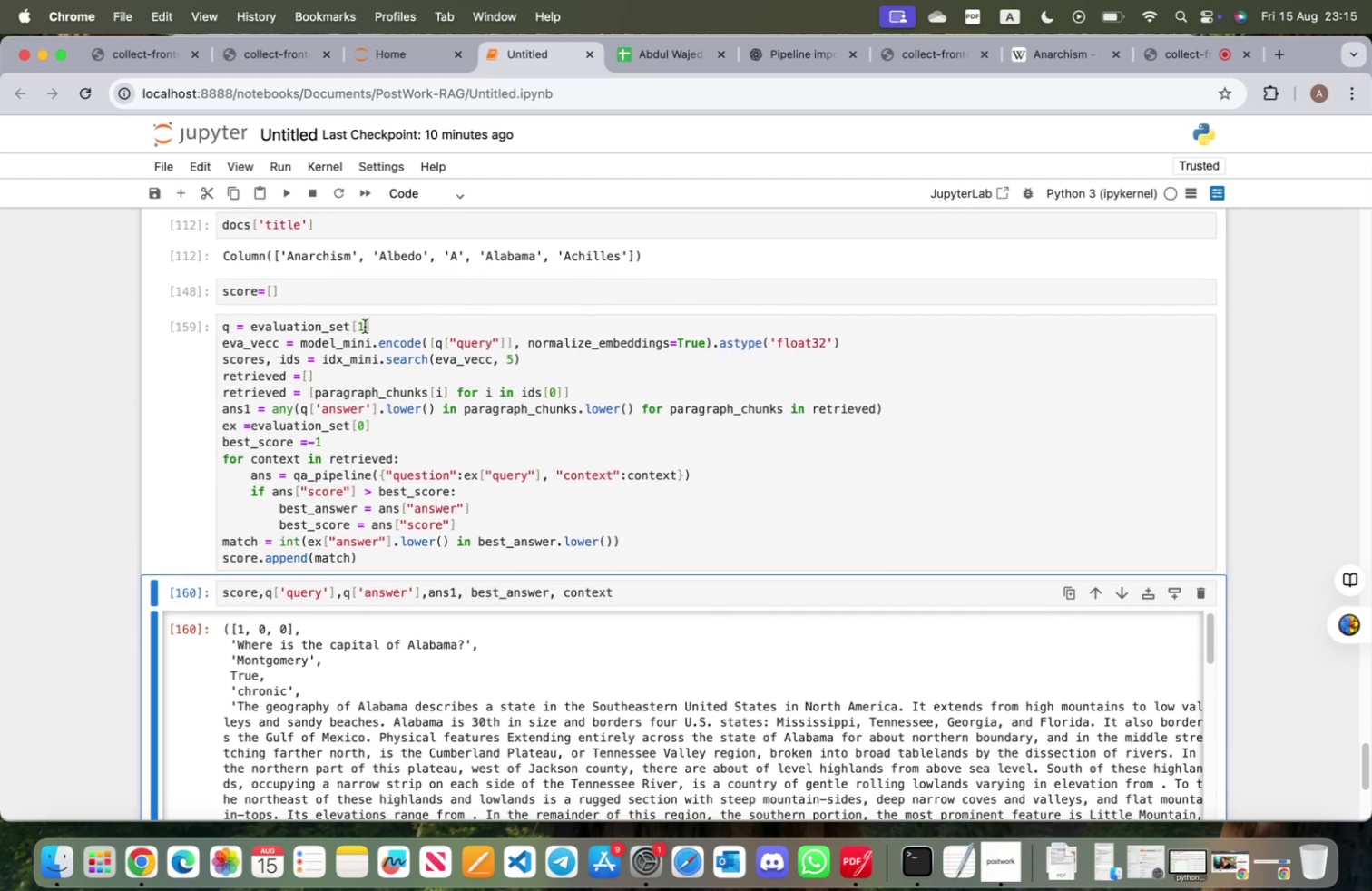 
left_click([364, 326])
 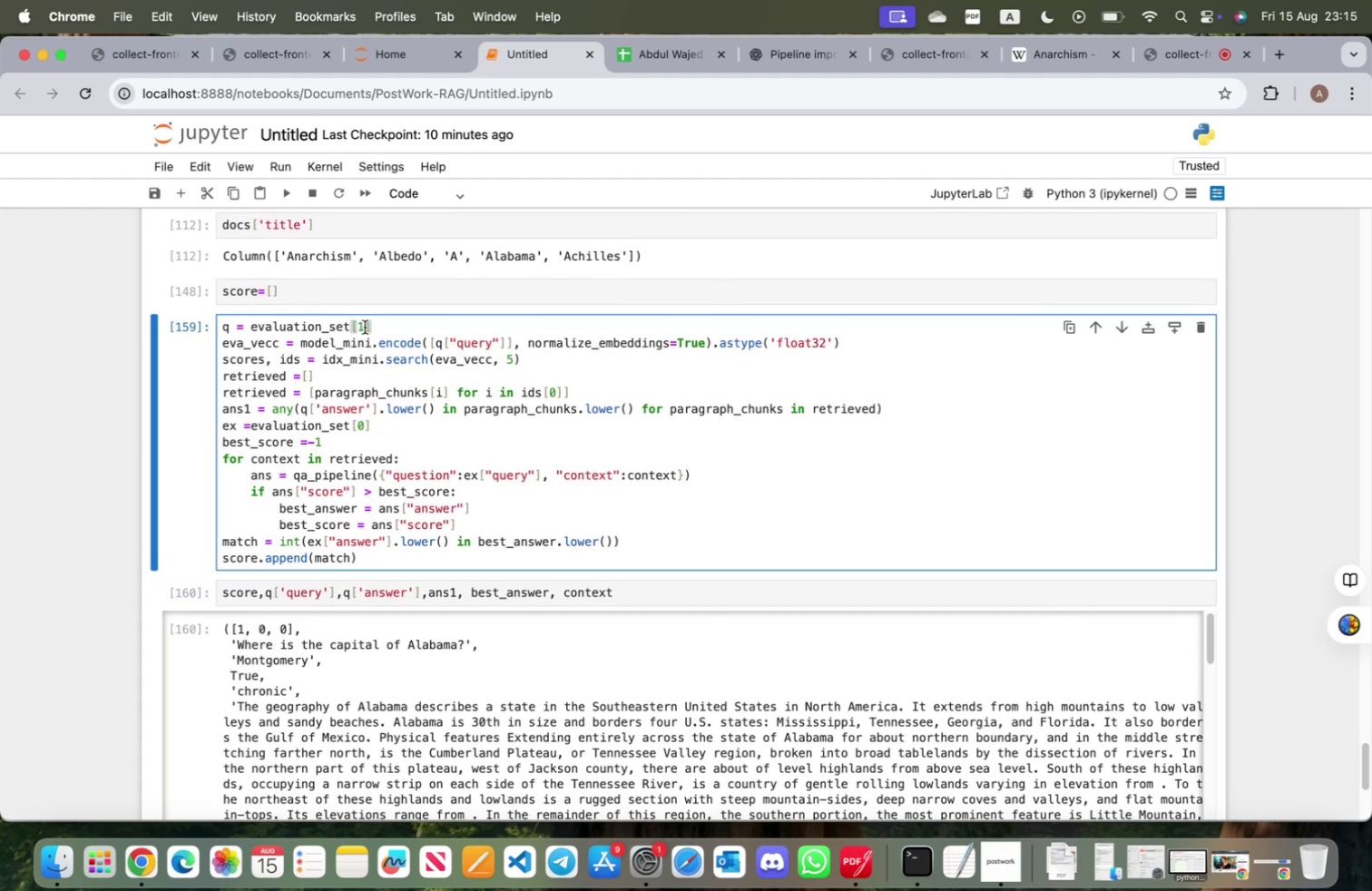 
key(Backspace)
 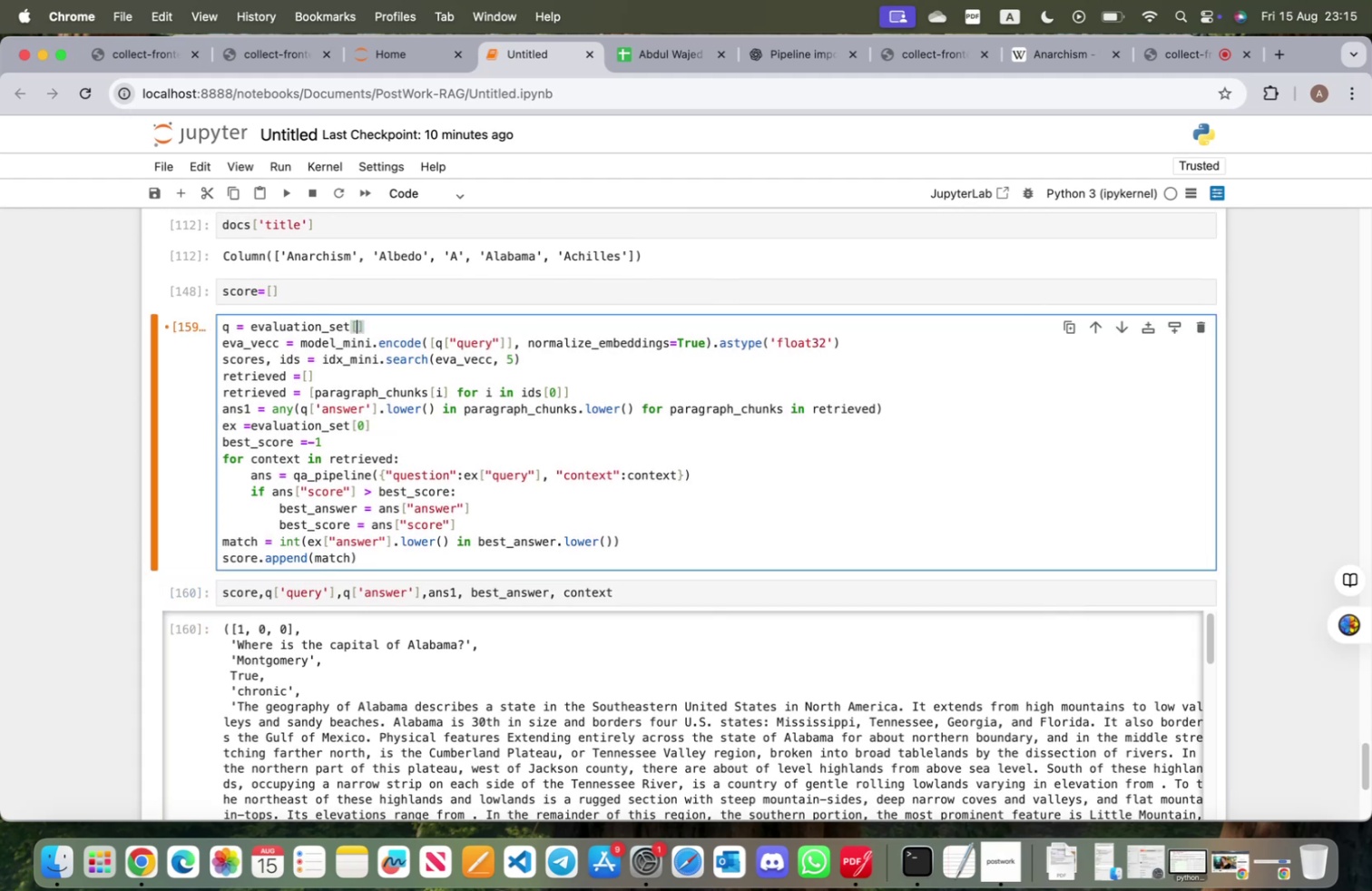 
key(2)
 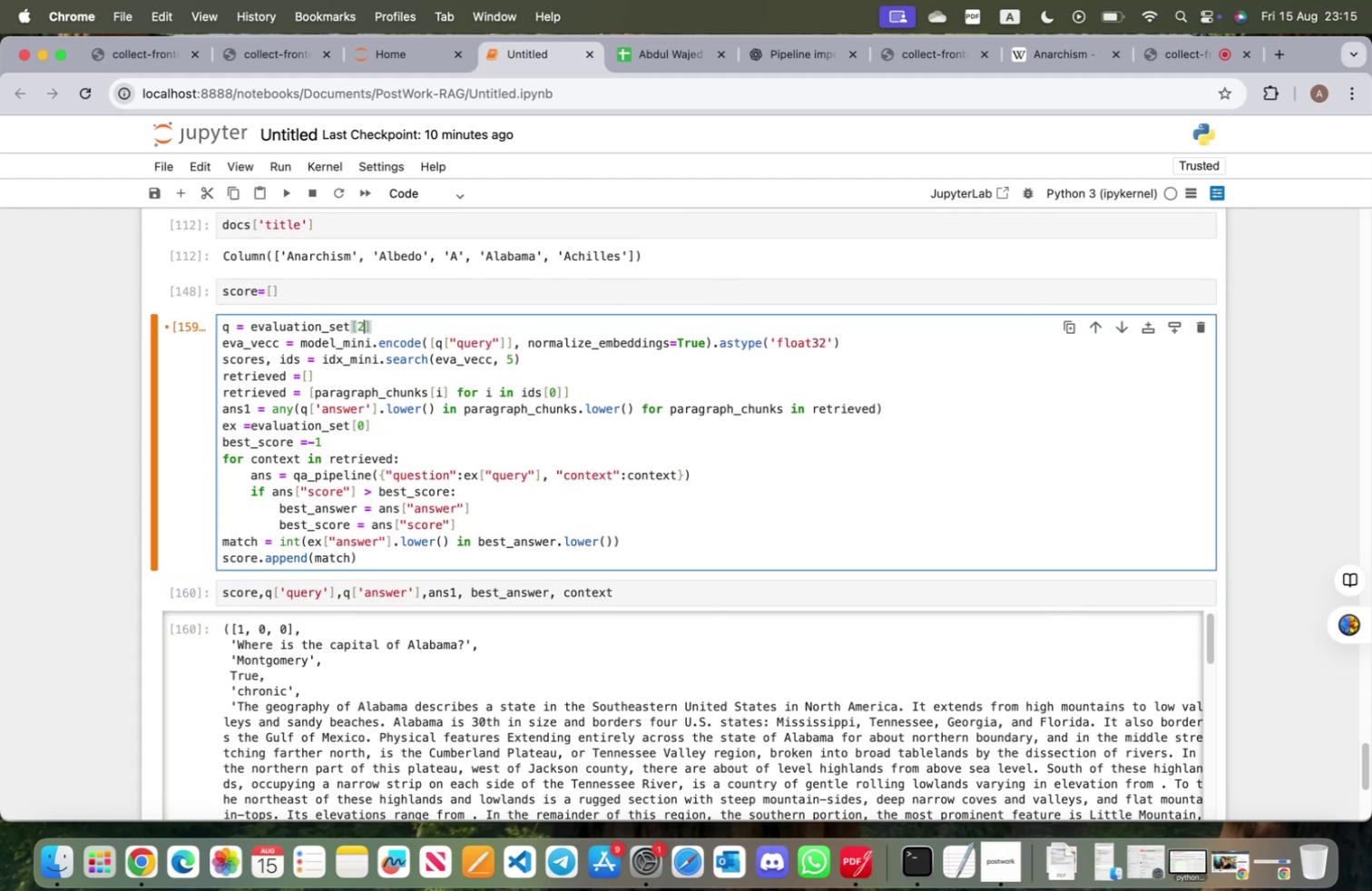 
key(Shift+Enter)
 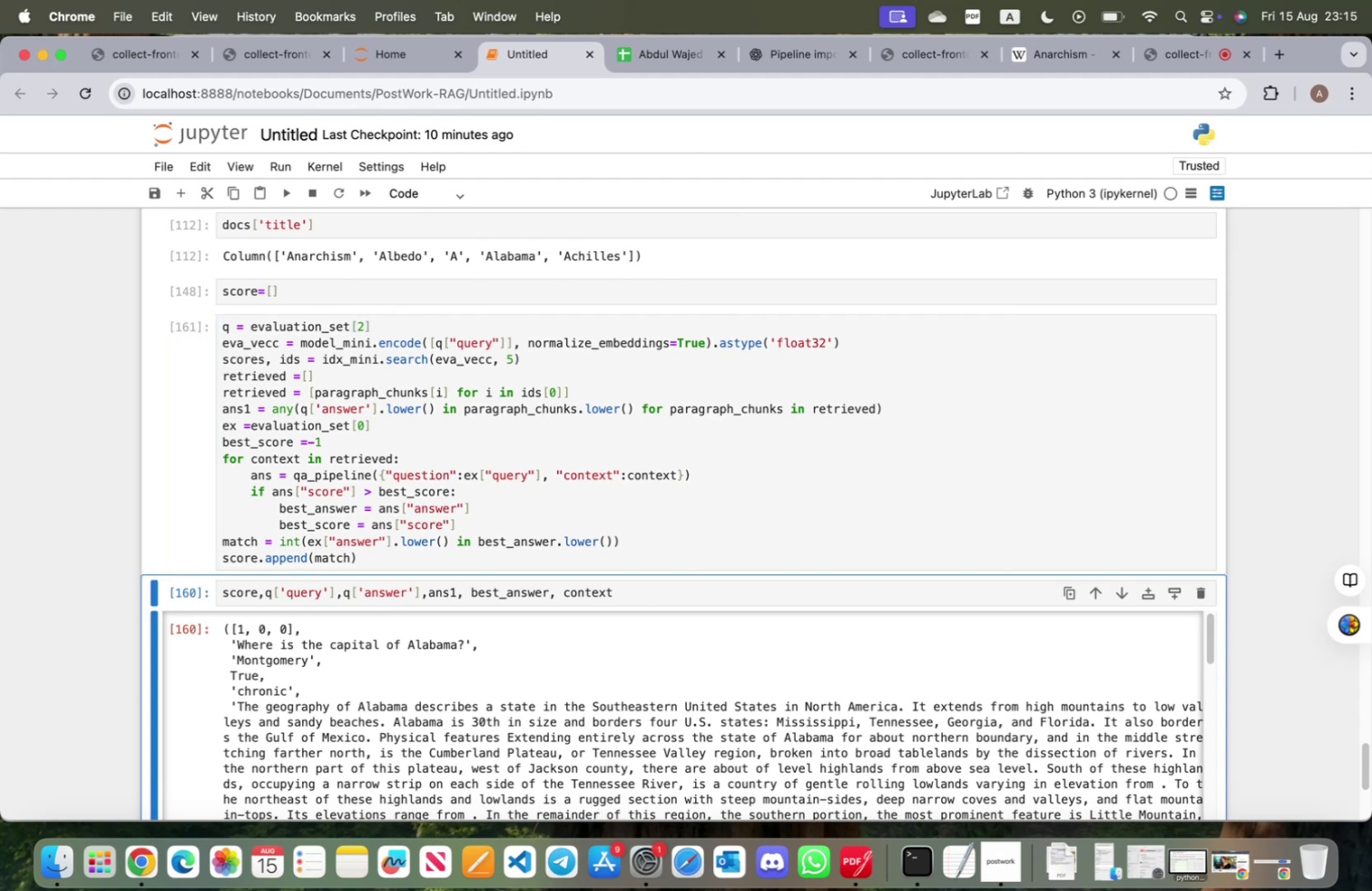 
key(Shift+Enter)
 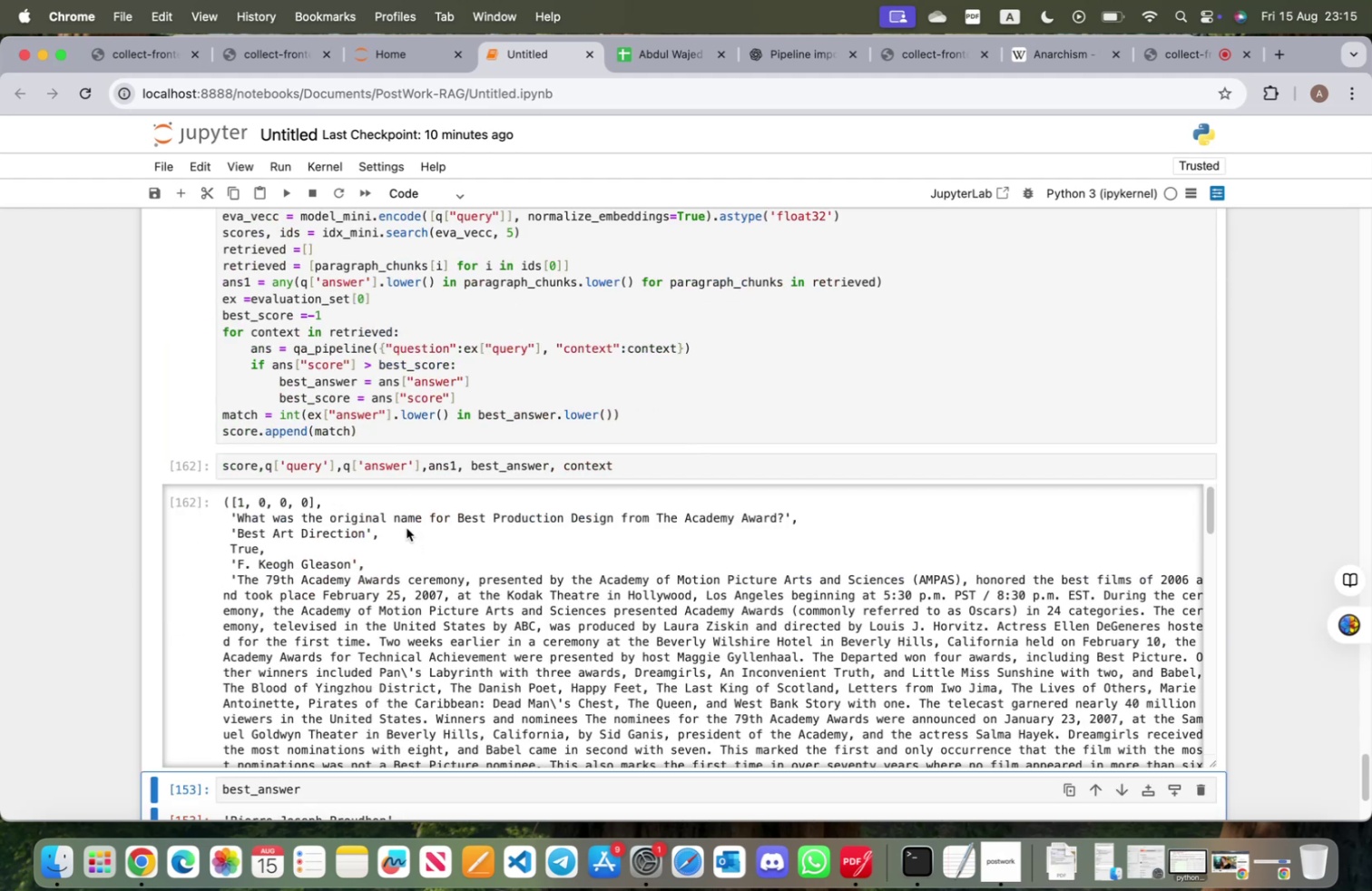 
scroll: coordinate [396, 527], scroll_direction: up, amount: 7.0
 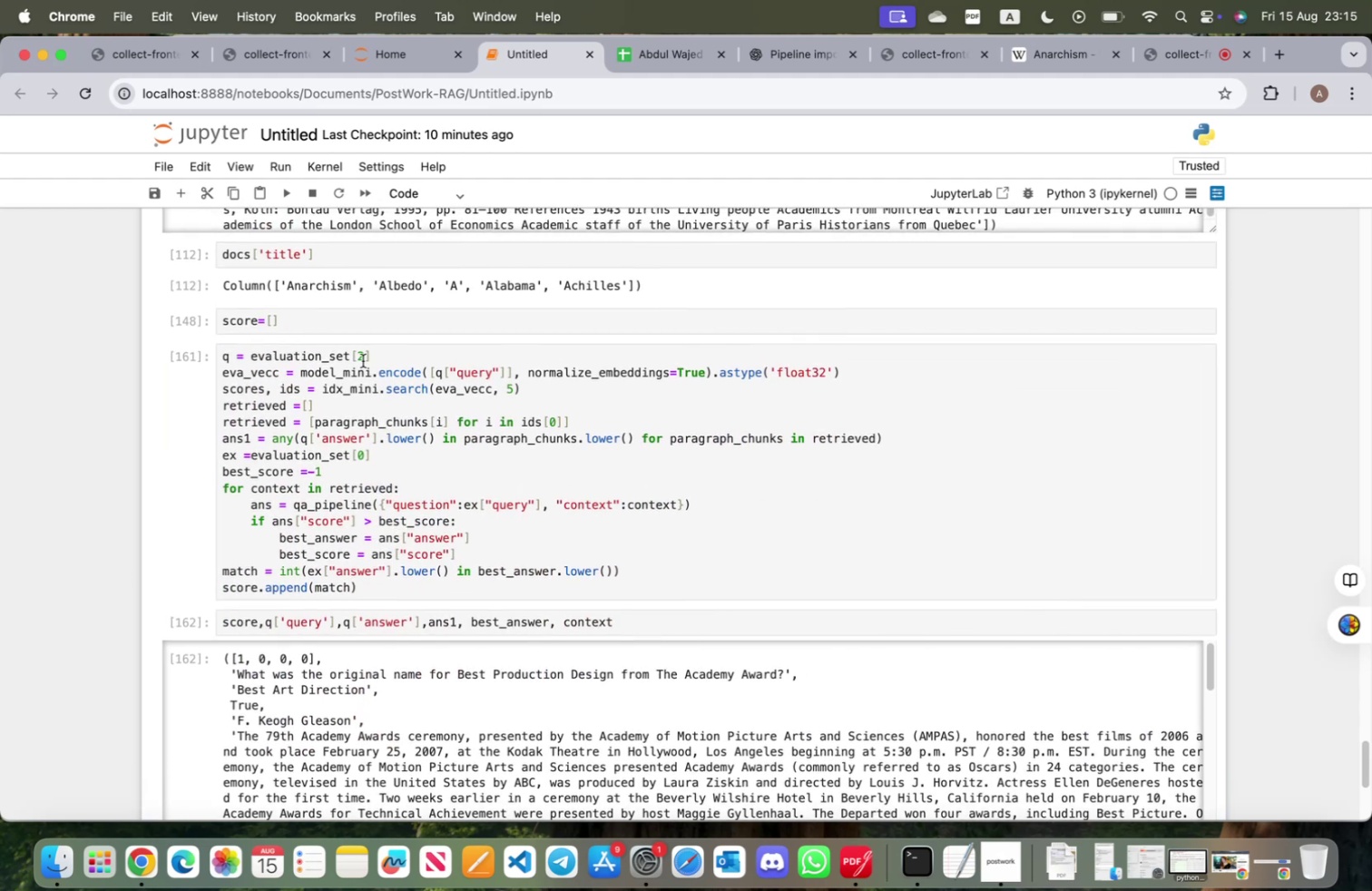 
left_click([362, 356])
 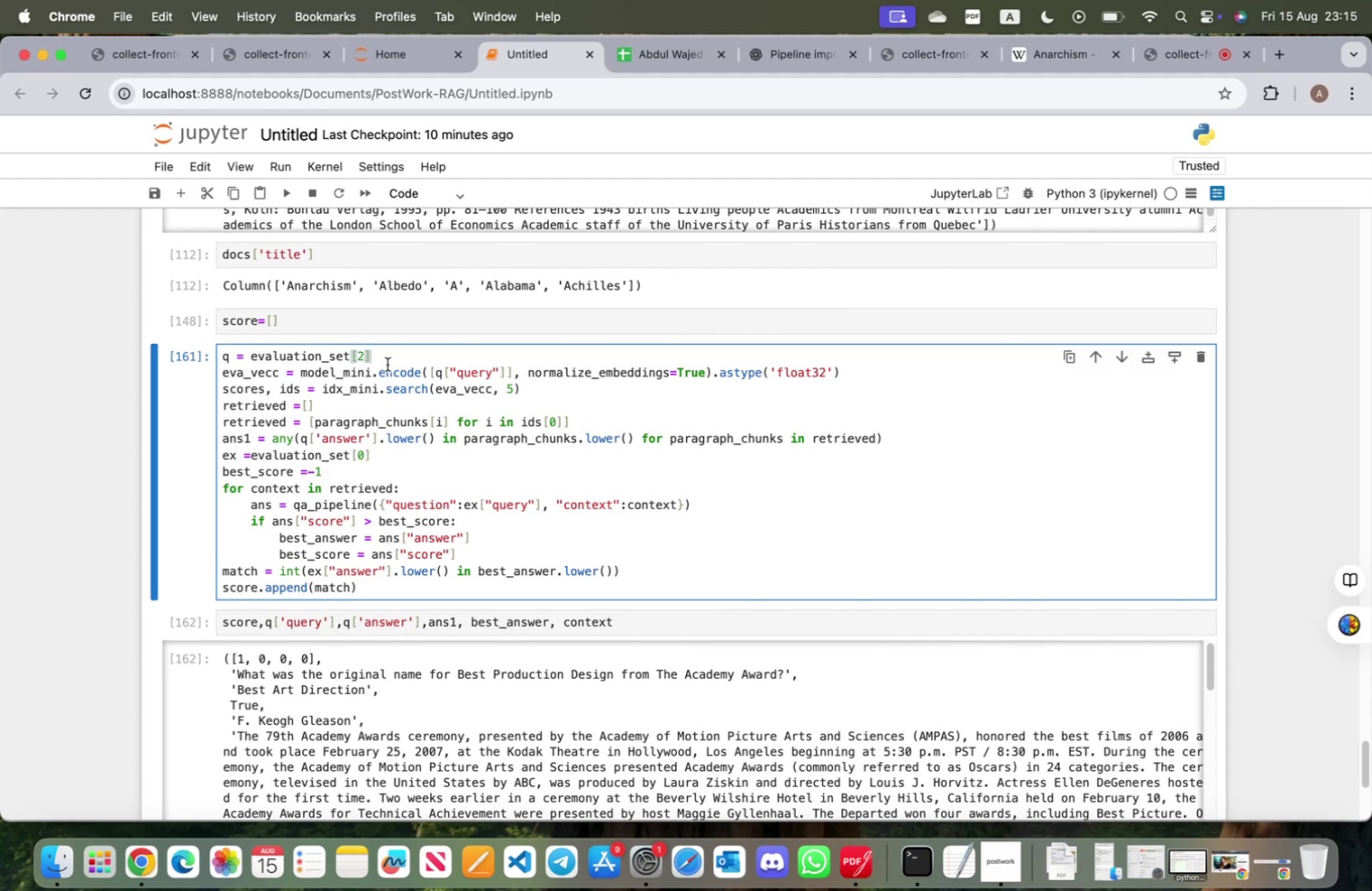 
key(Backspace)
 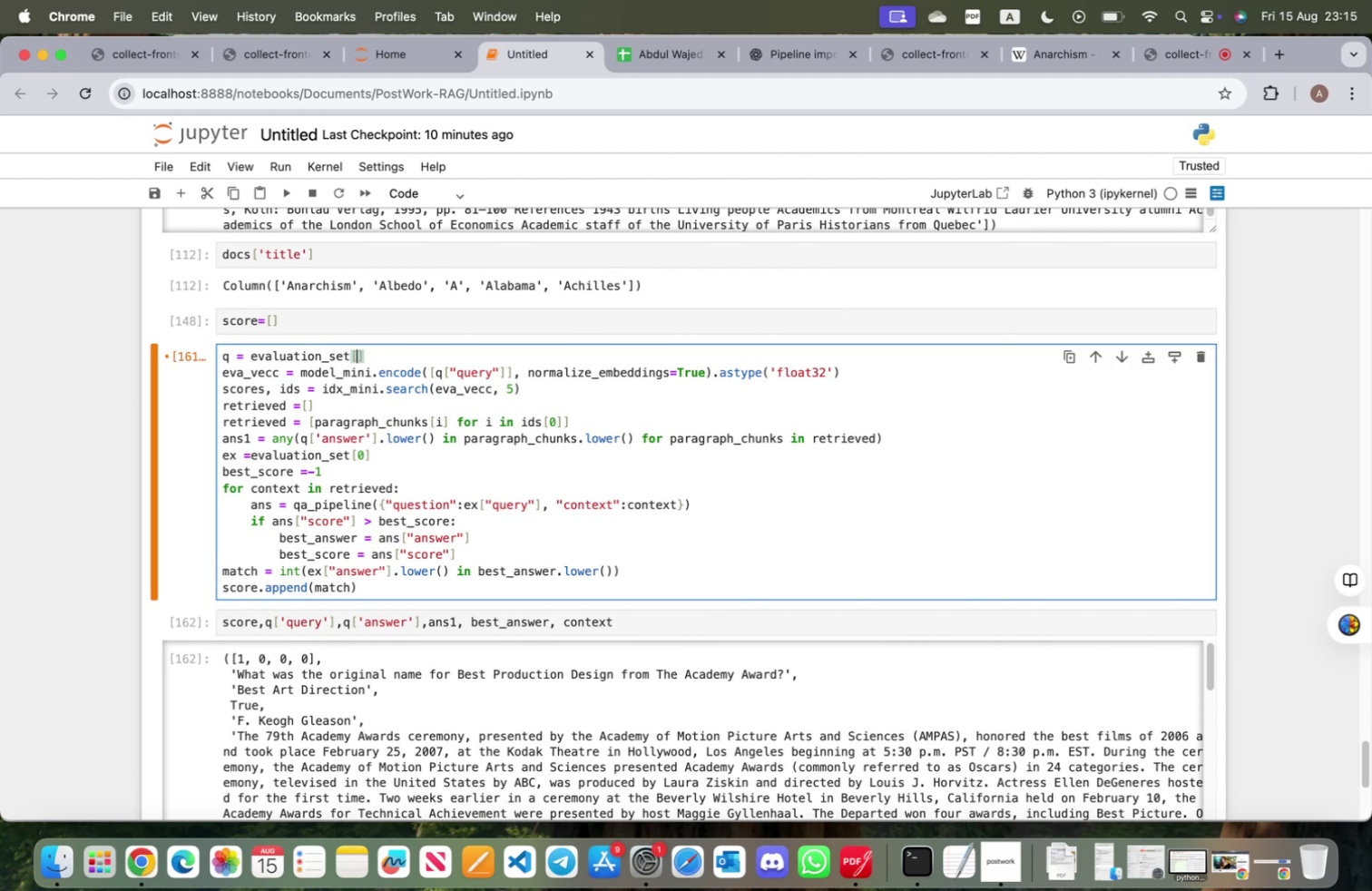 
key(3)
 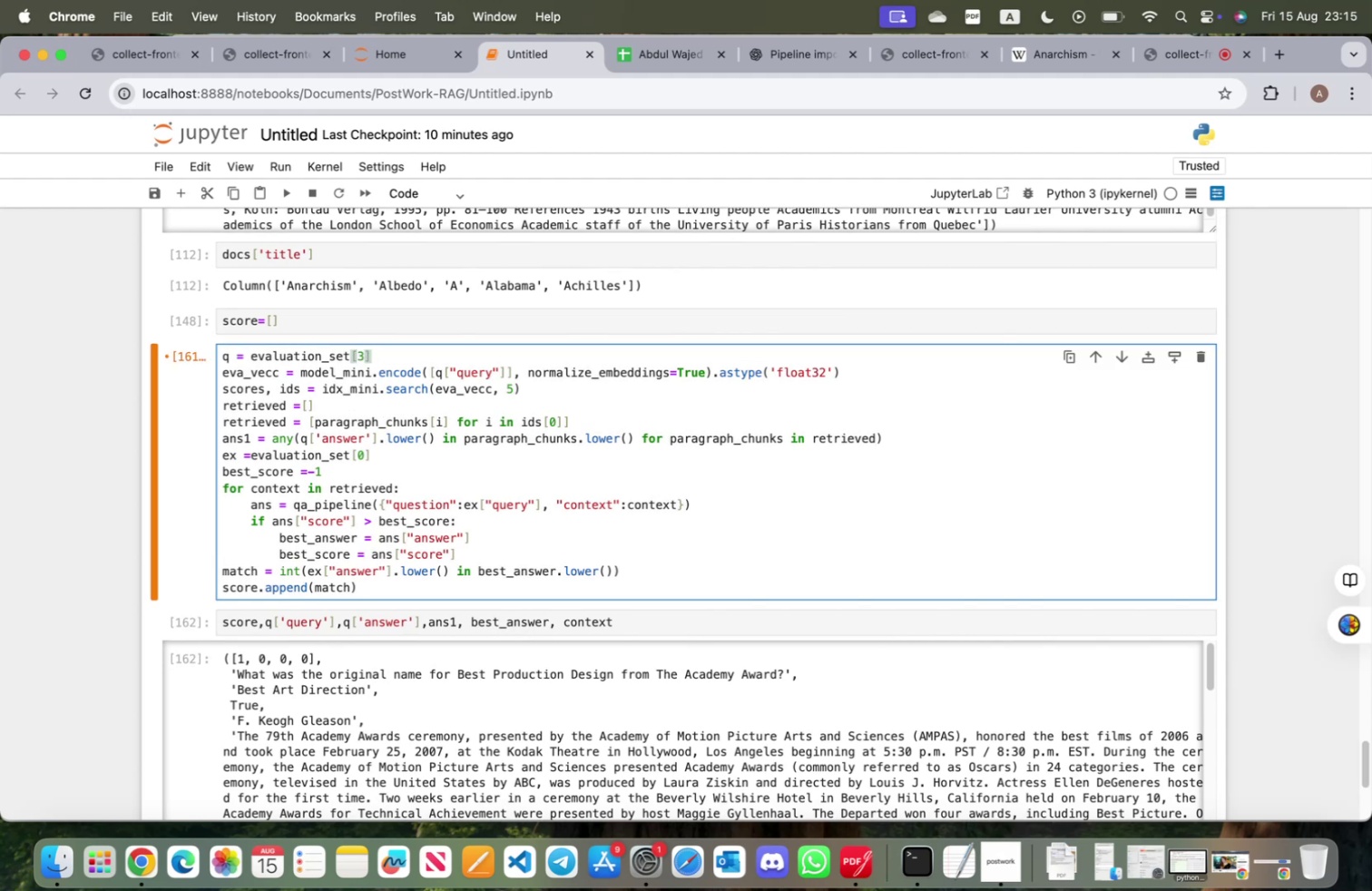 
key(Shift+Enter)
 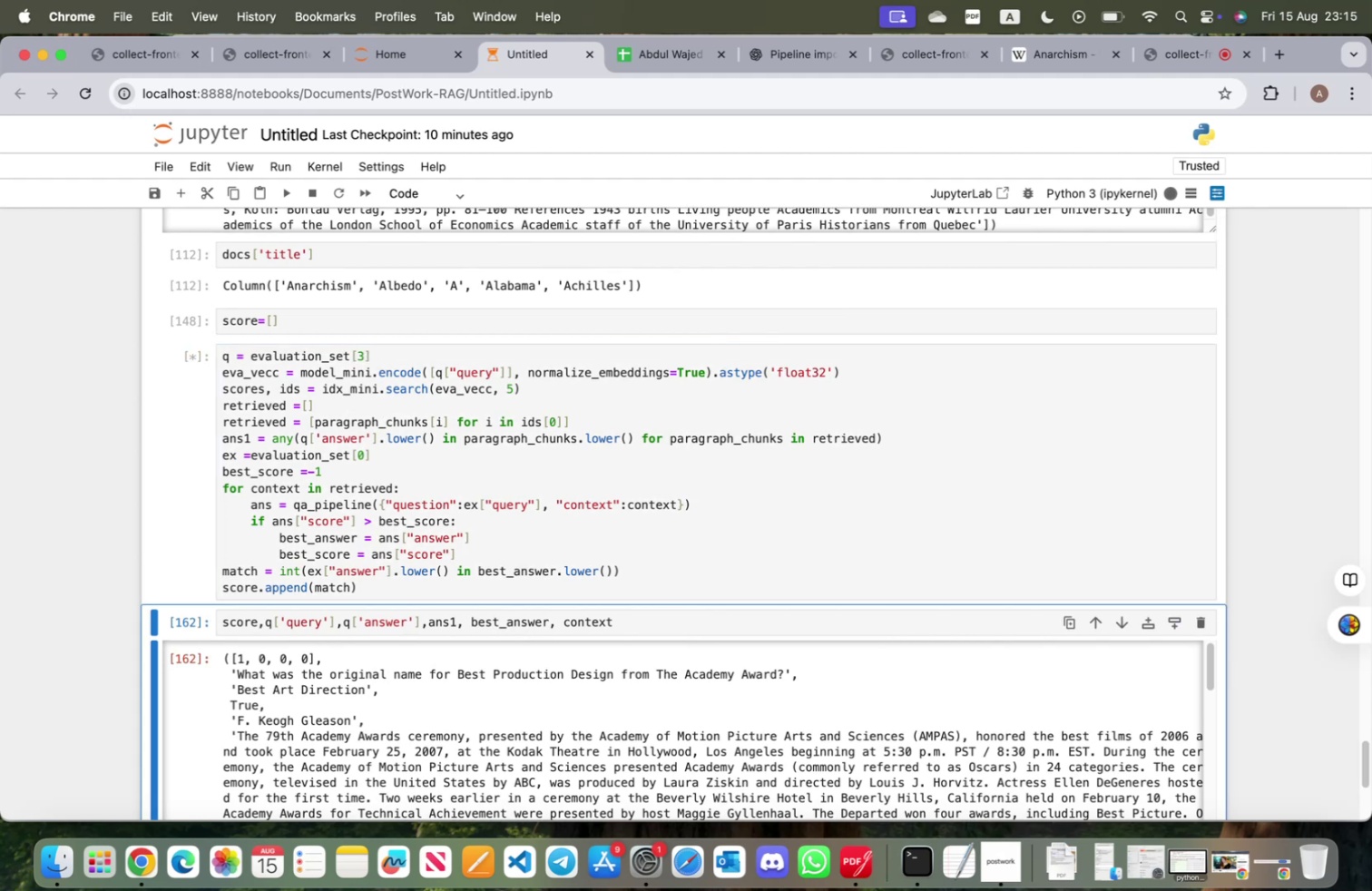 
key(Shift+Enter)
 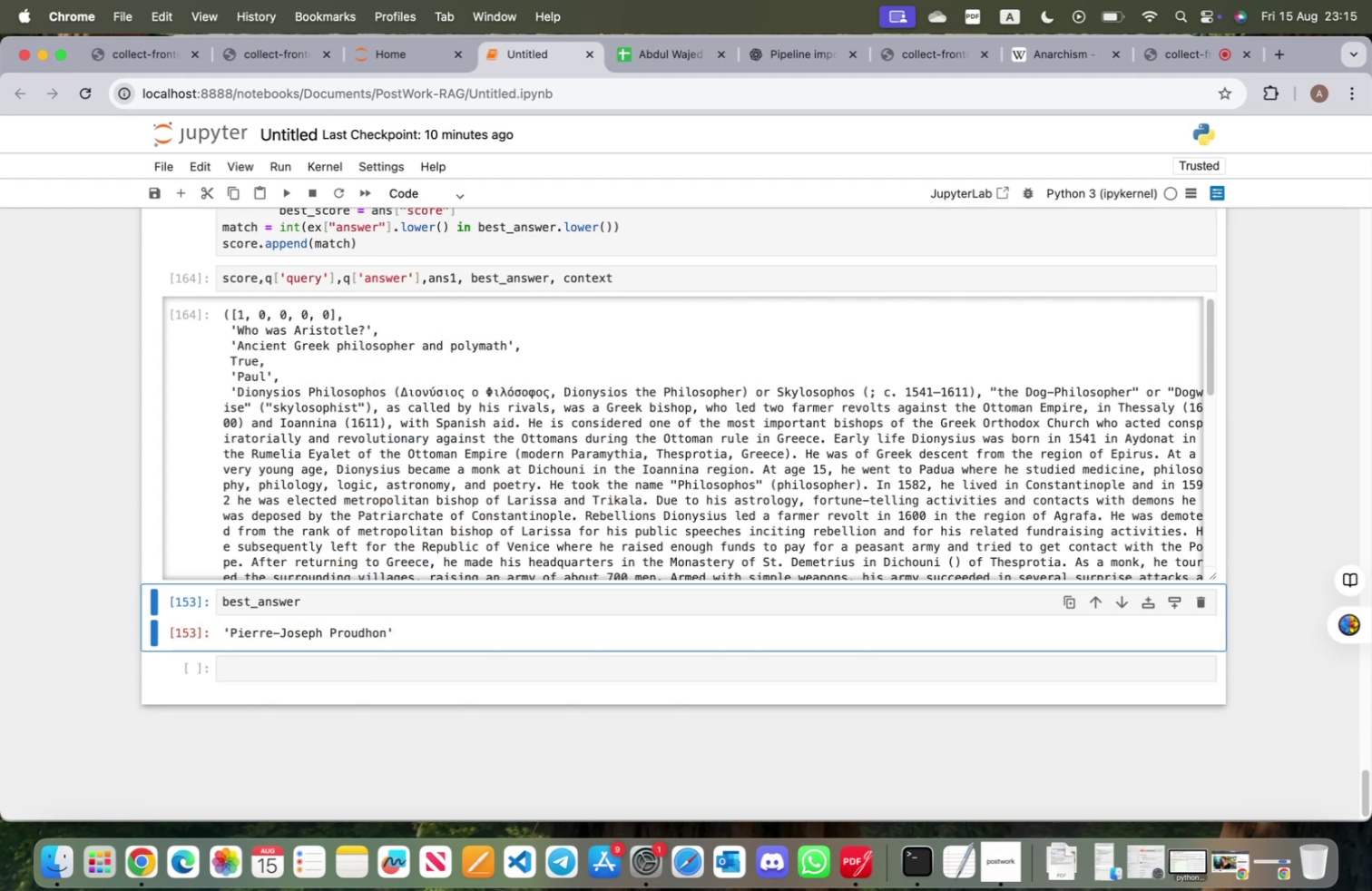 
scroll: coordinate [369, 409], scroll_direction: up, amount: 11.0
 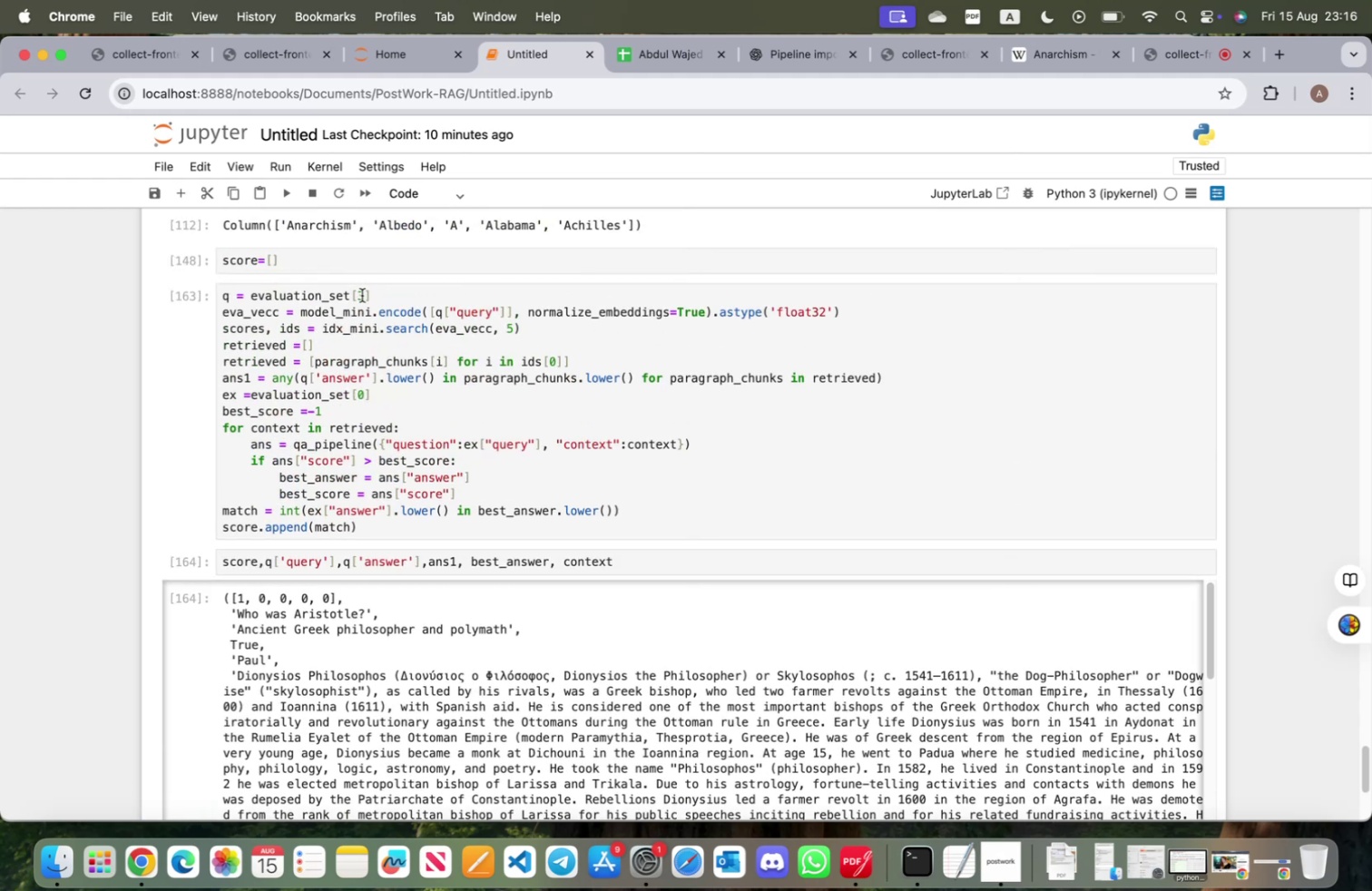 
left_click([365, 297])
 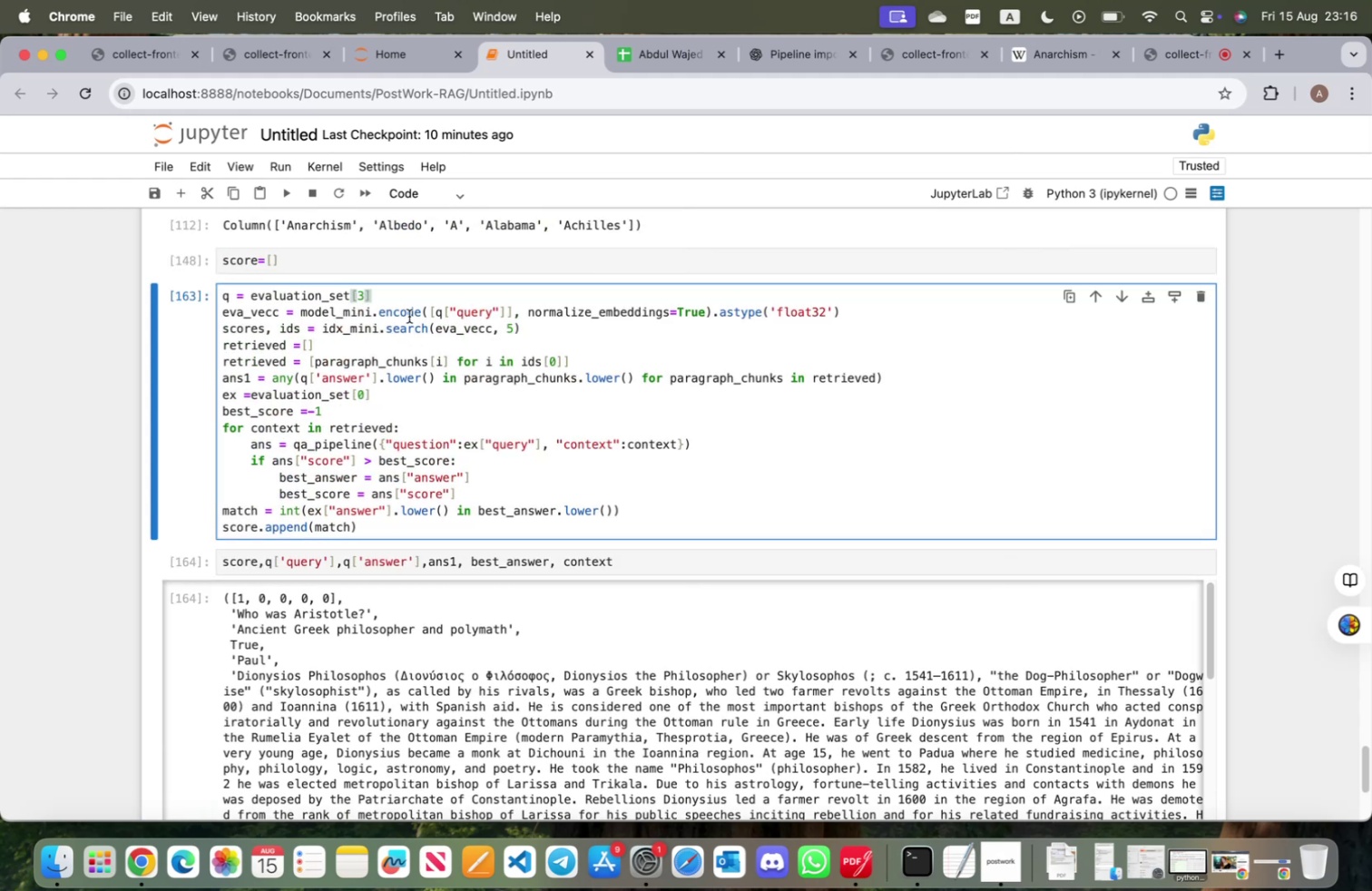 
key(Backspace)
 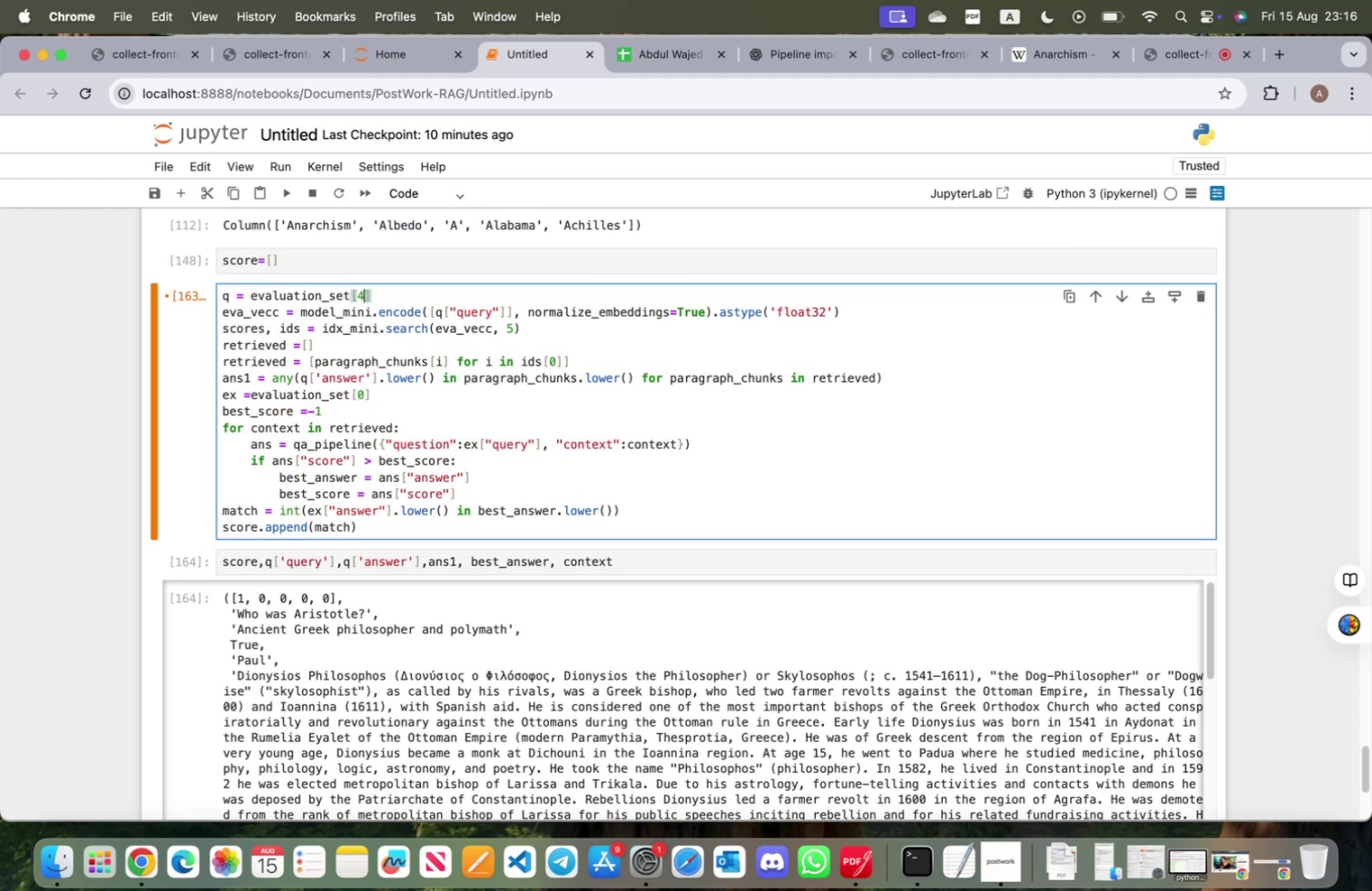 
key(4)
 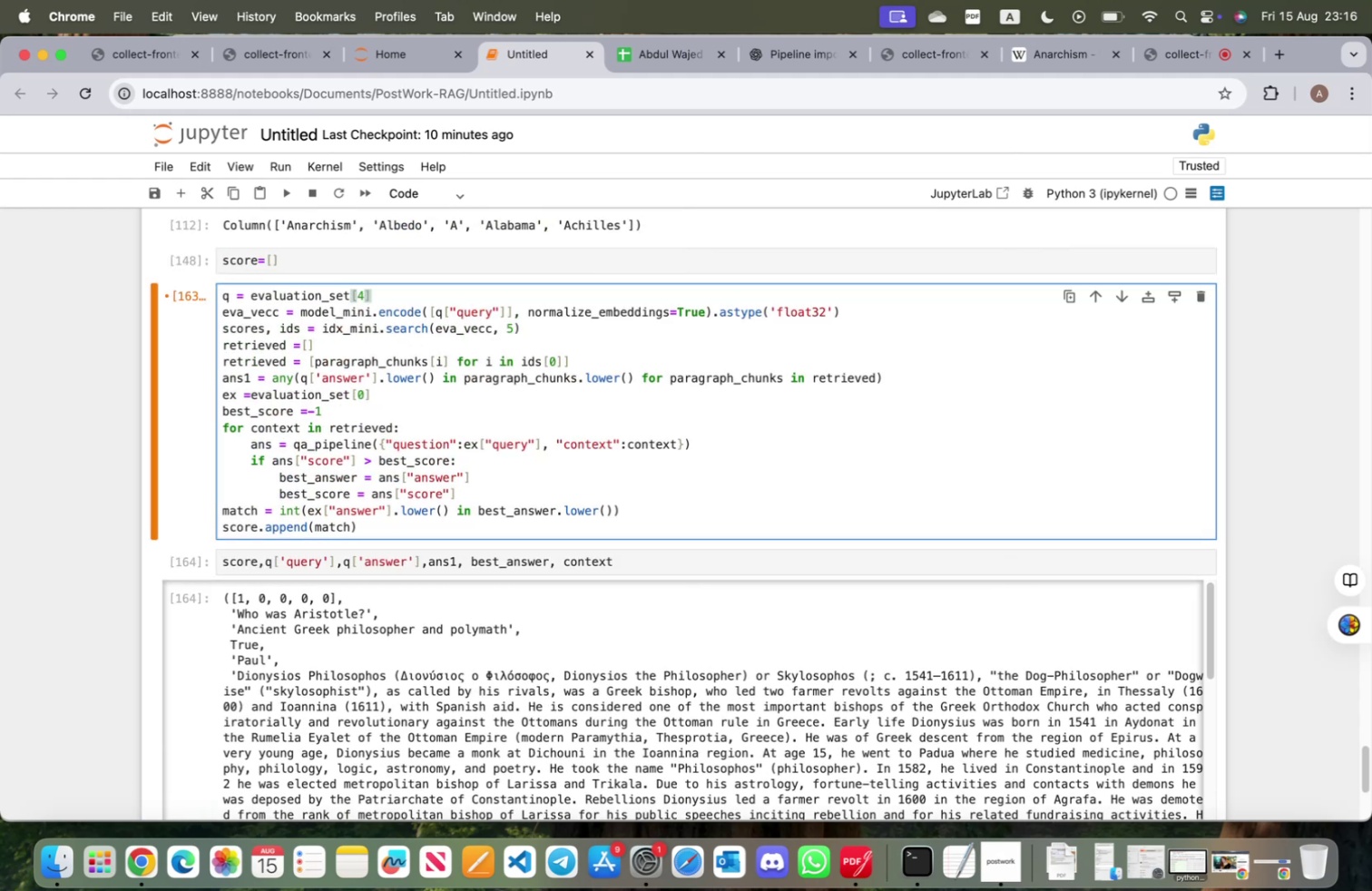 
key(Shift+ShiftRight)
 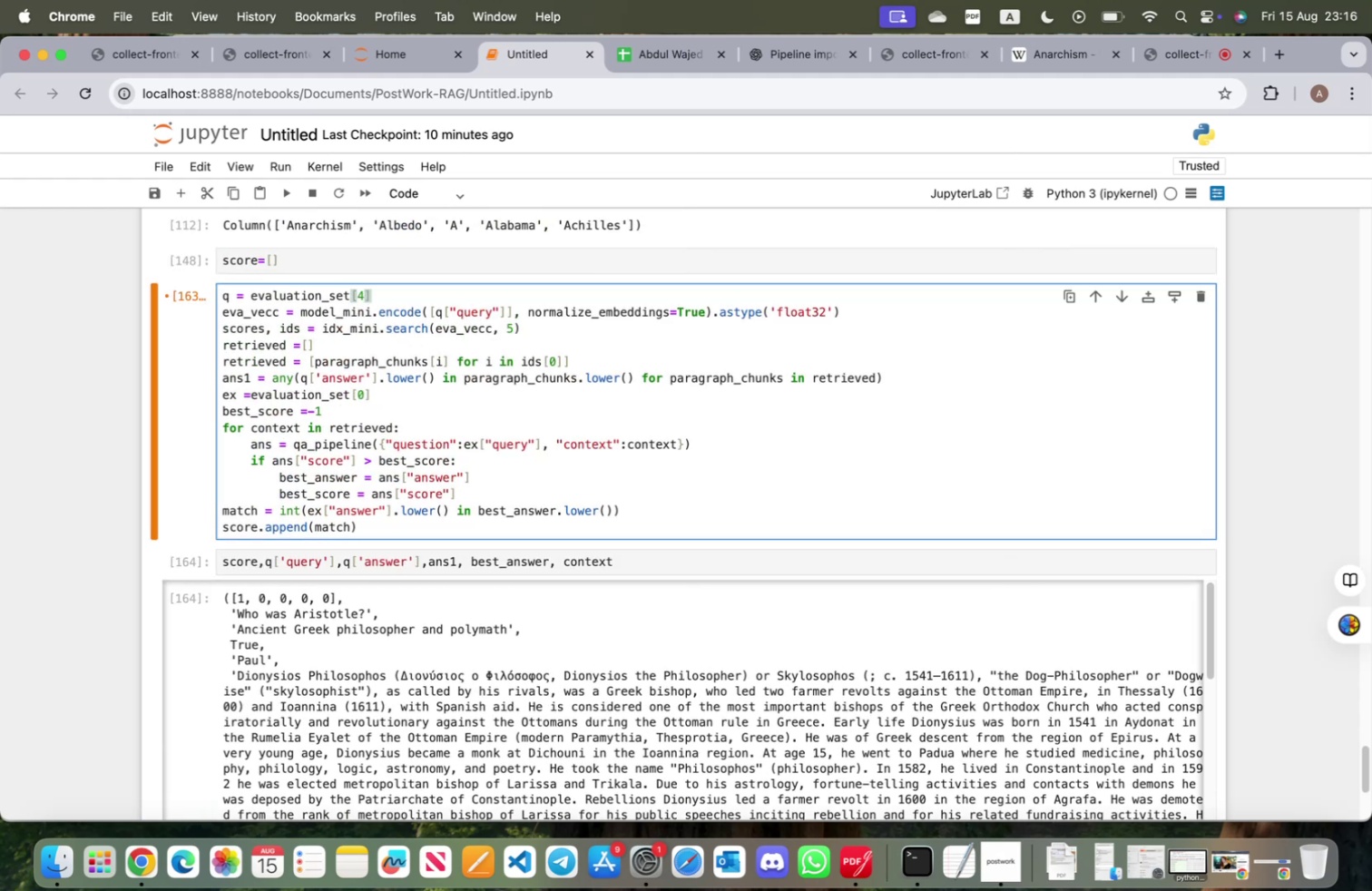 
key(Shift+Enter)
 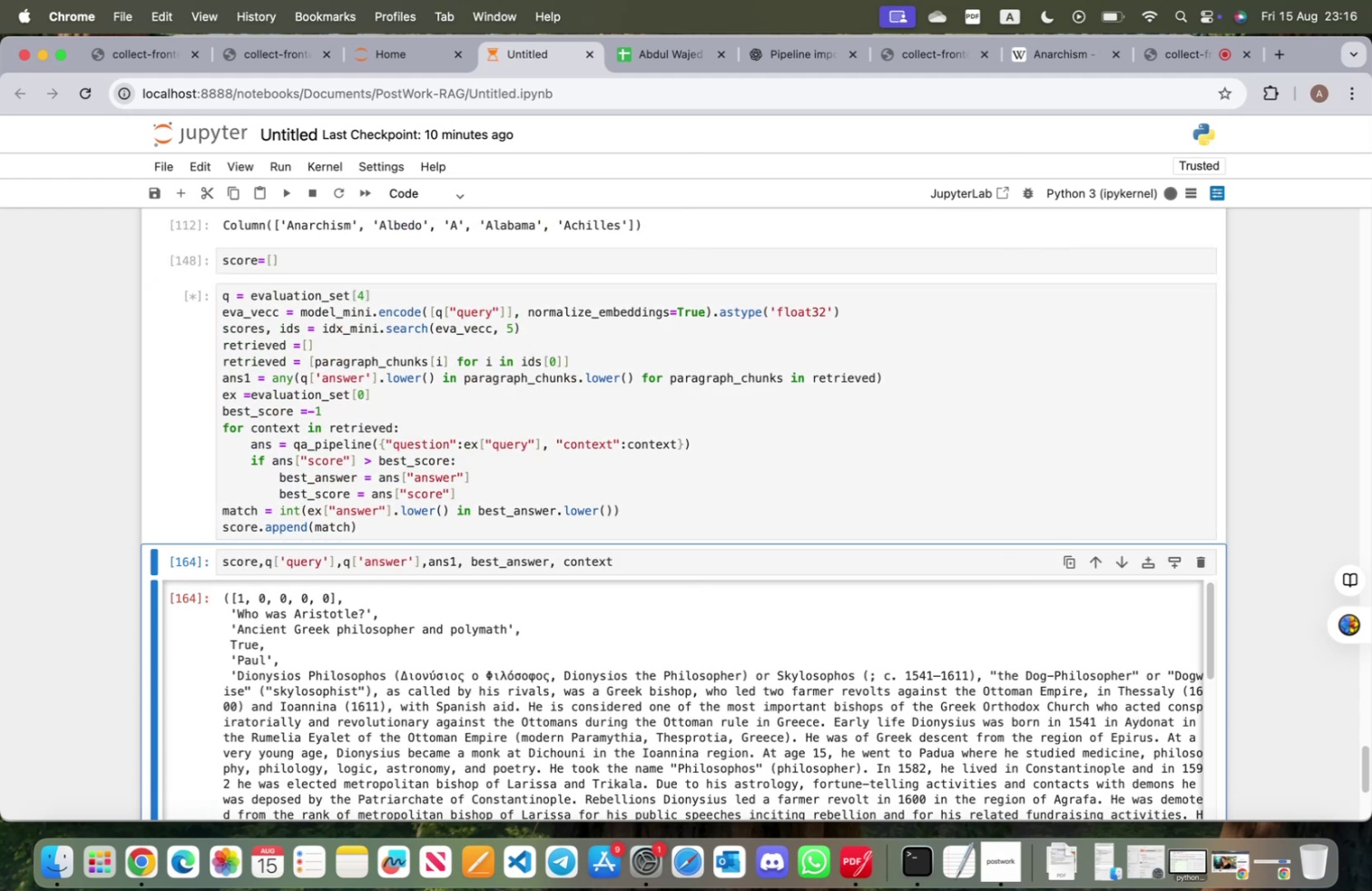 
key(Shift+ShiftRight)
 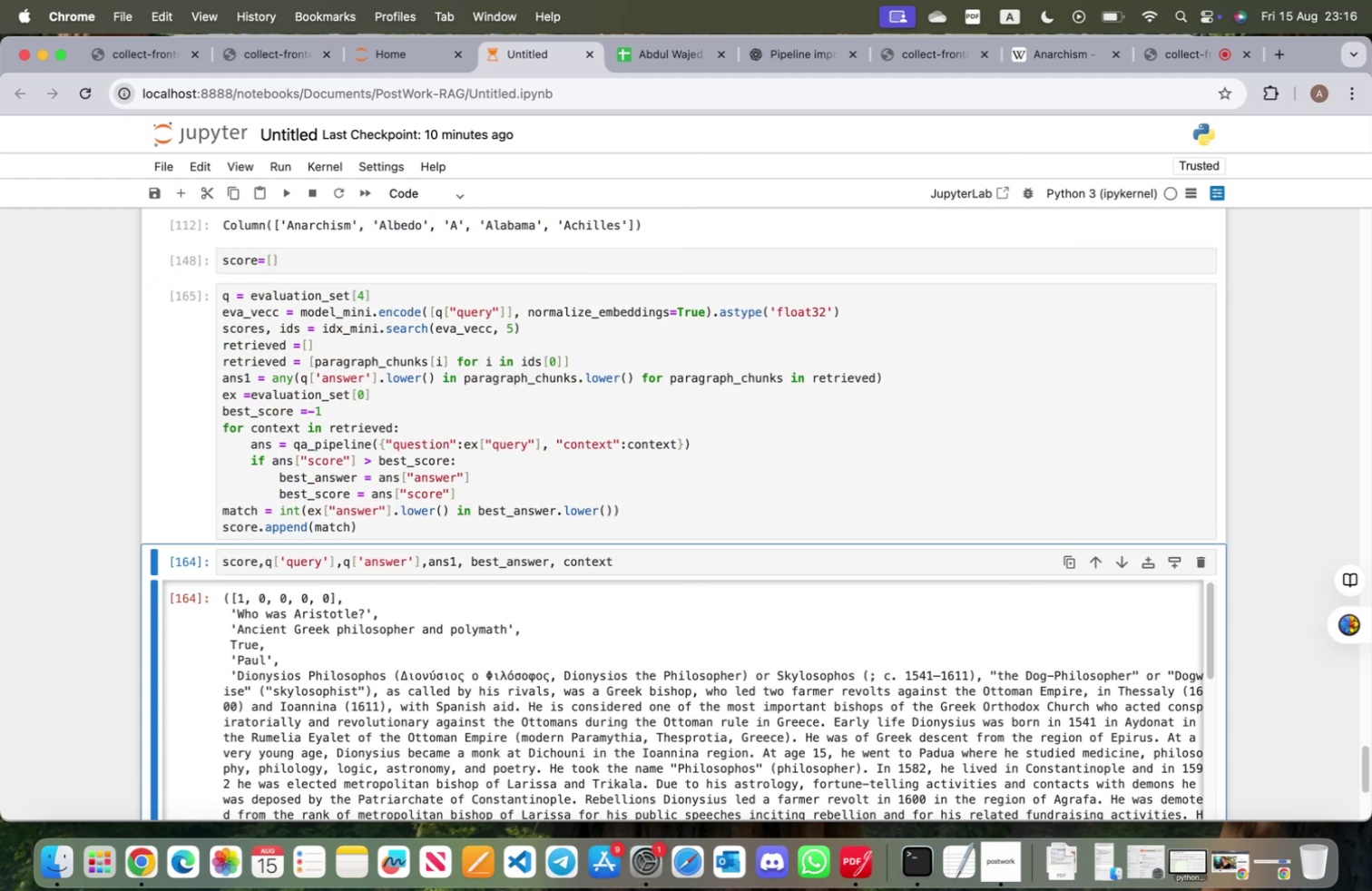 
key(Shift+Enter)
 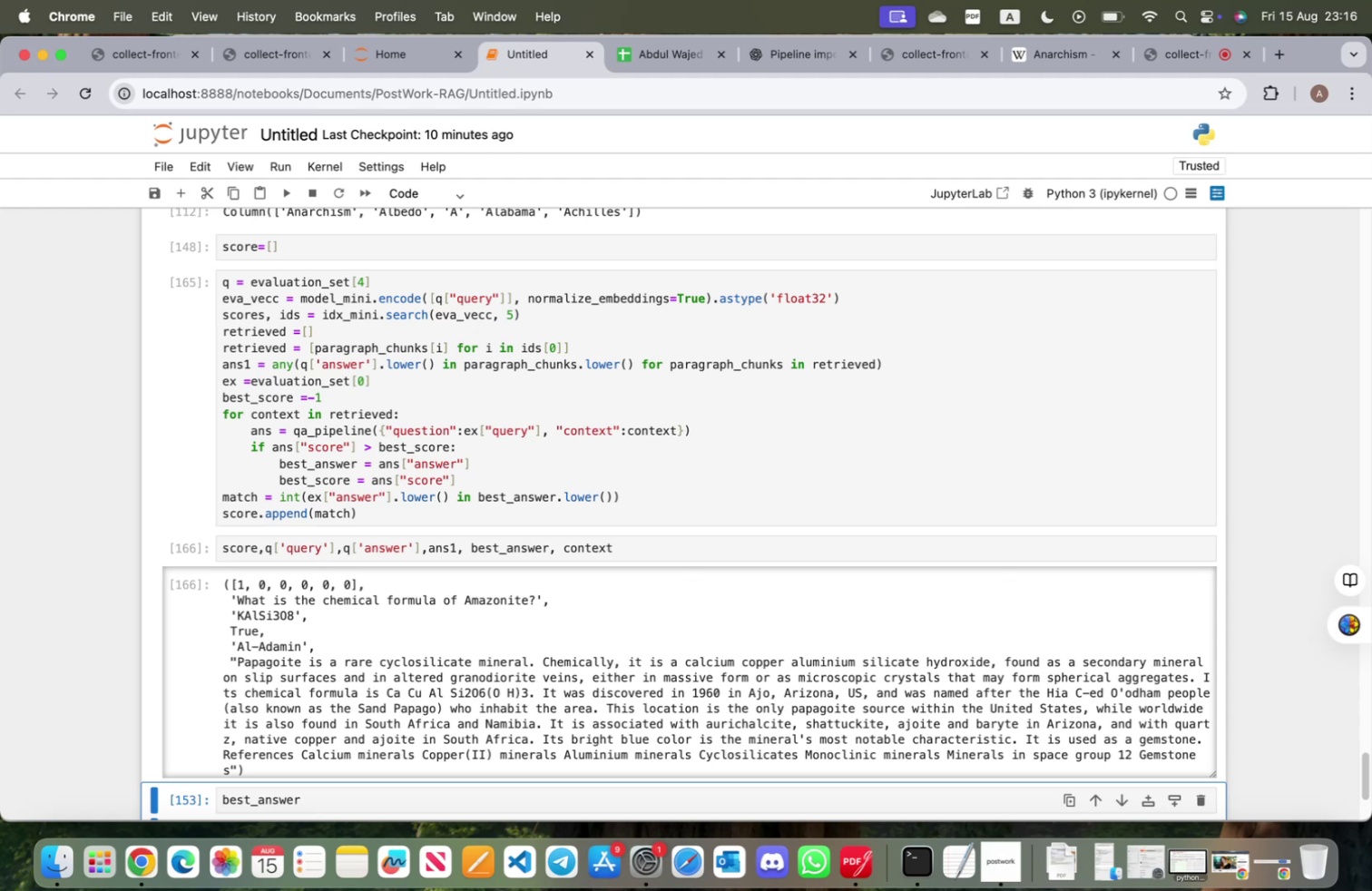 
wait(6.11)
 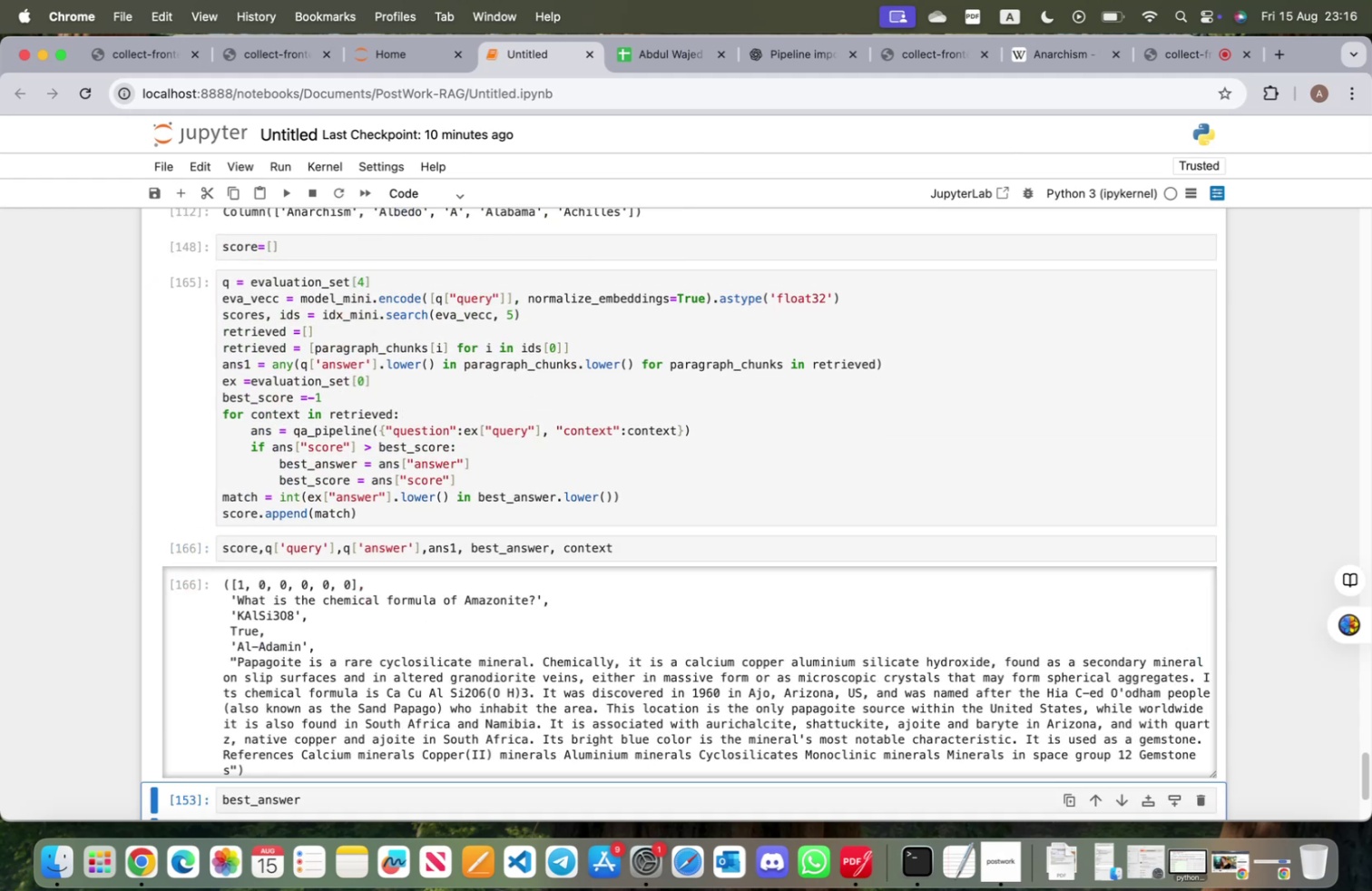 
left_click([366, 275])
 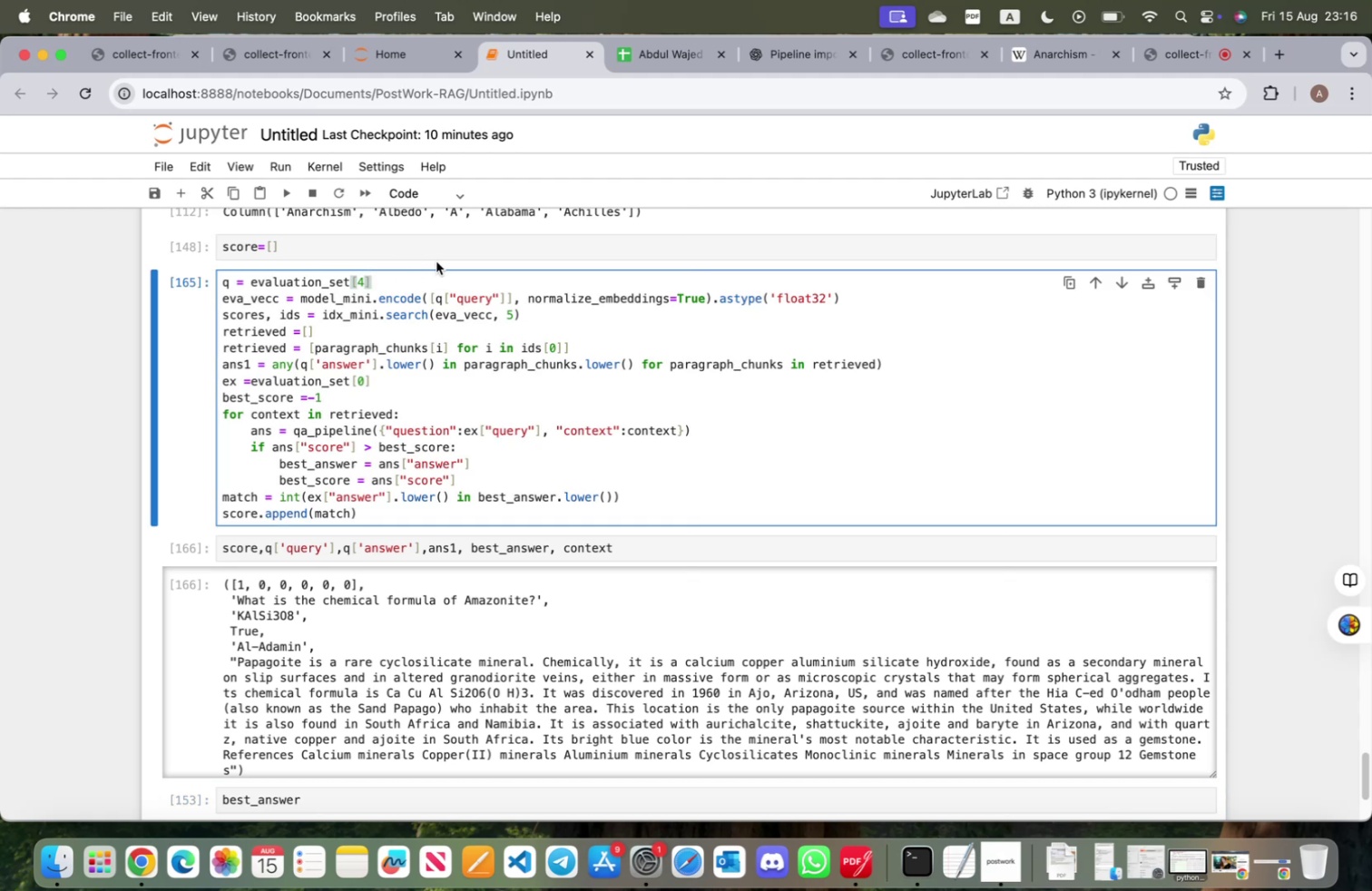 
key(Backspace)
 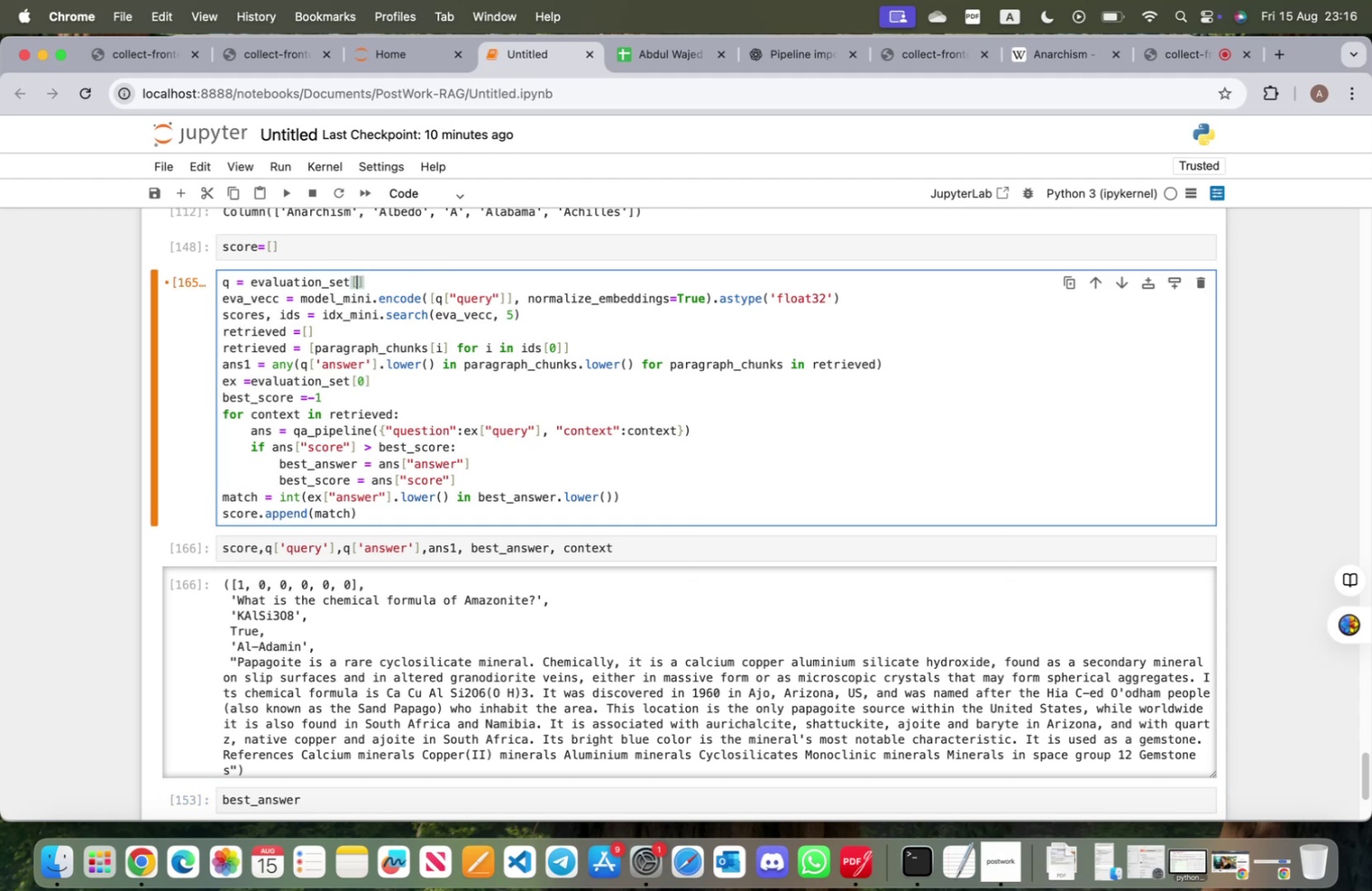 
key(5)
 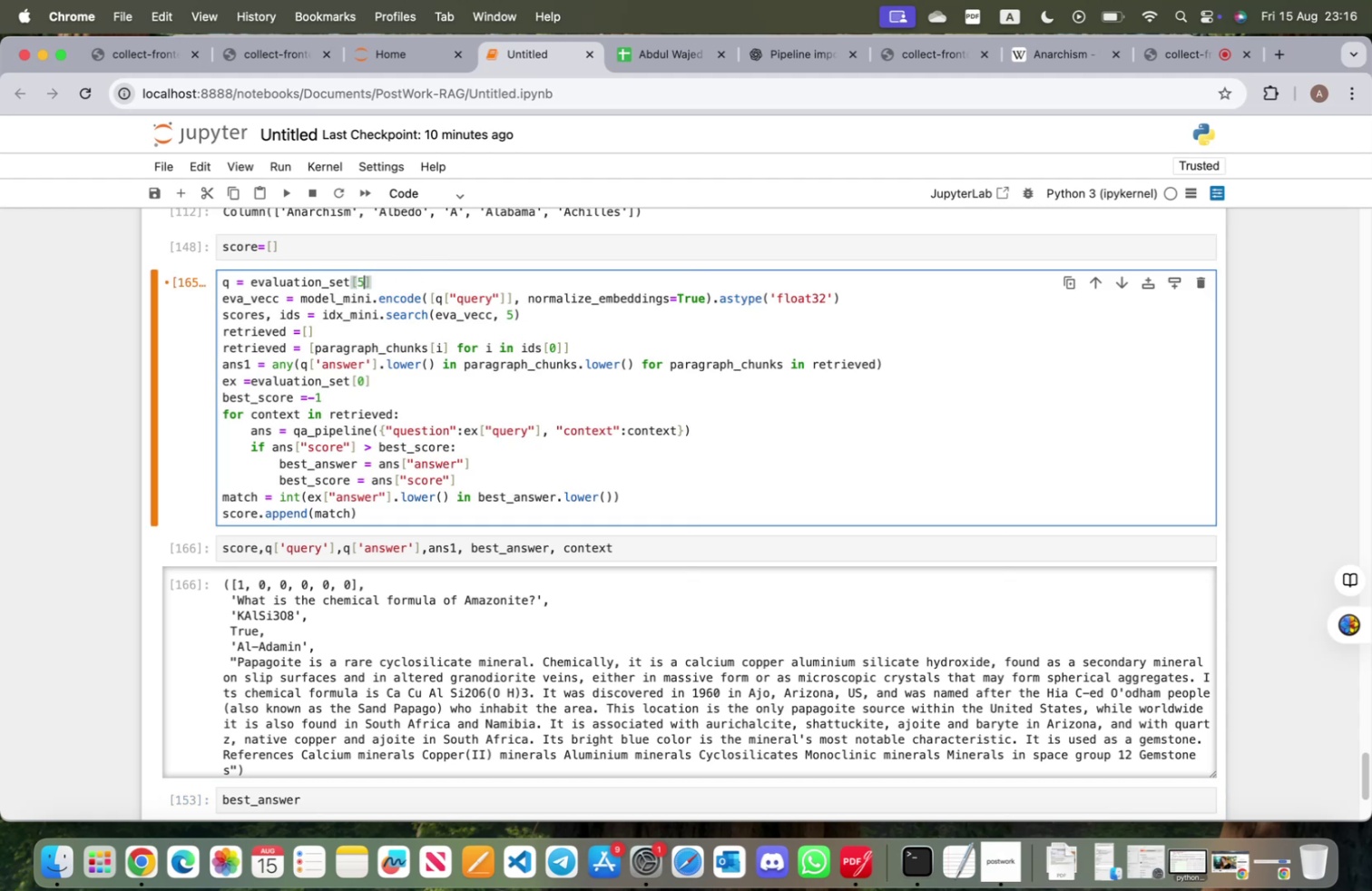 
key(Shift+ShiftRight)
 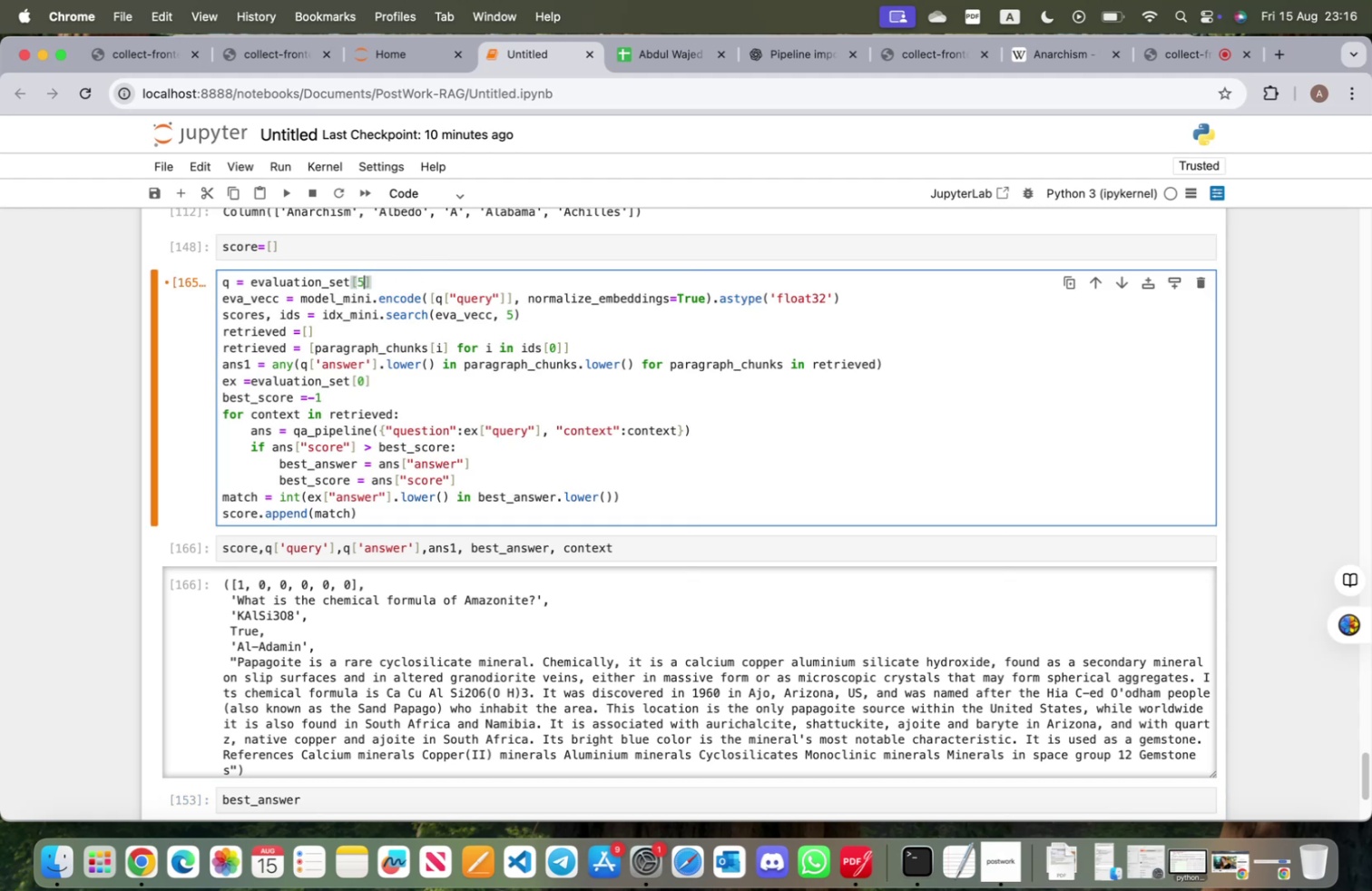 
key(Shift+Enter)
 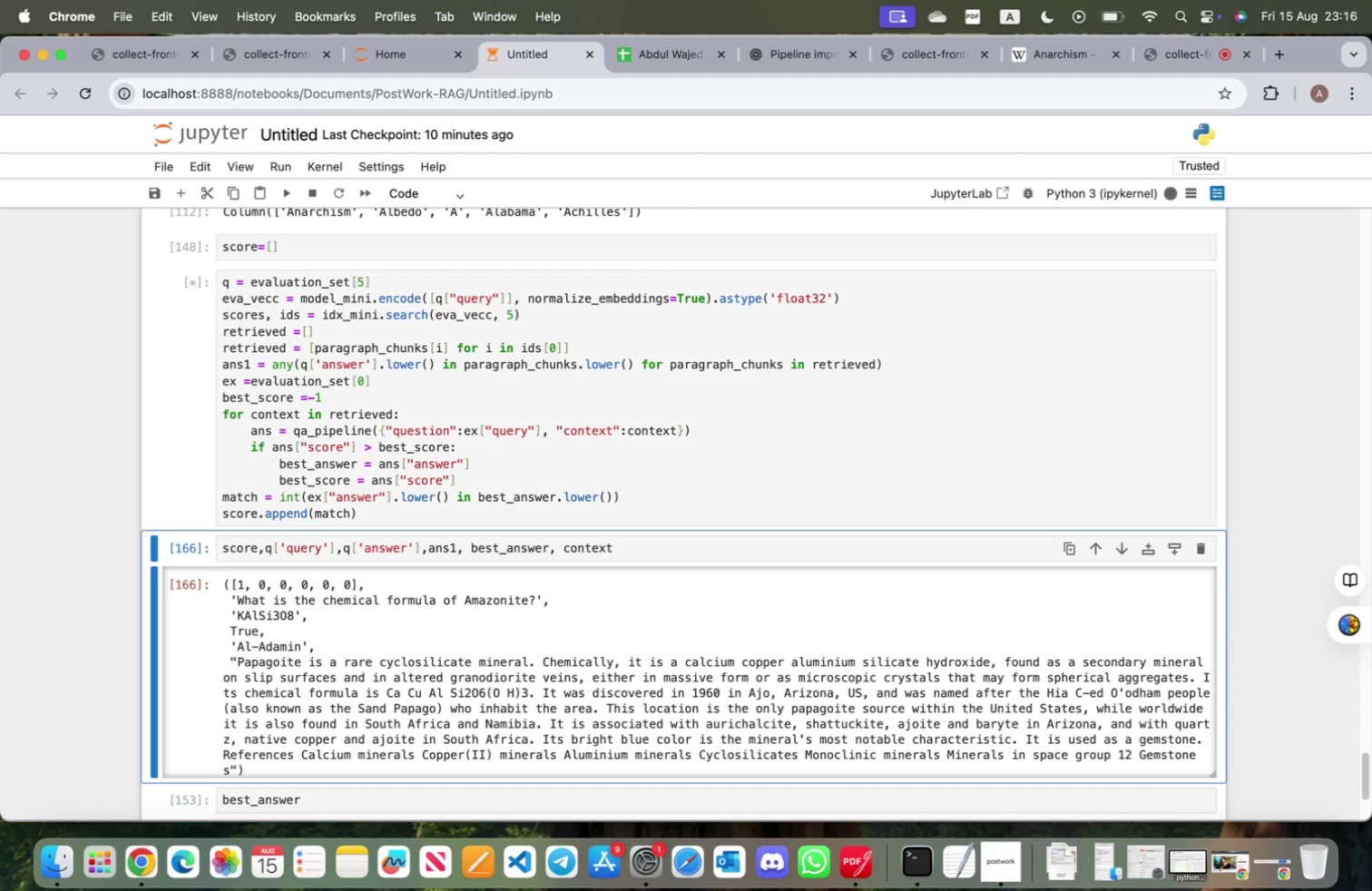 
key(Shift+ShiftRight)
 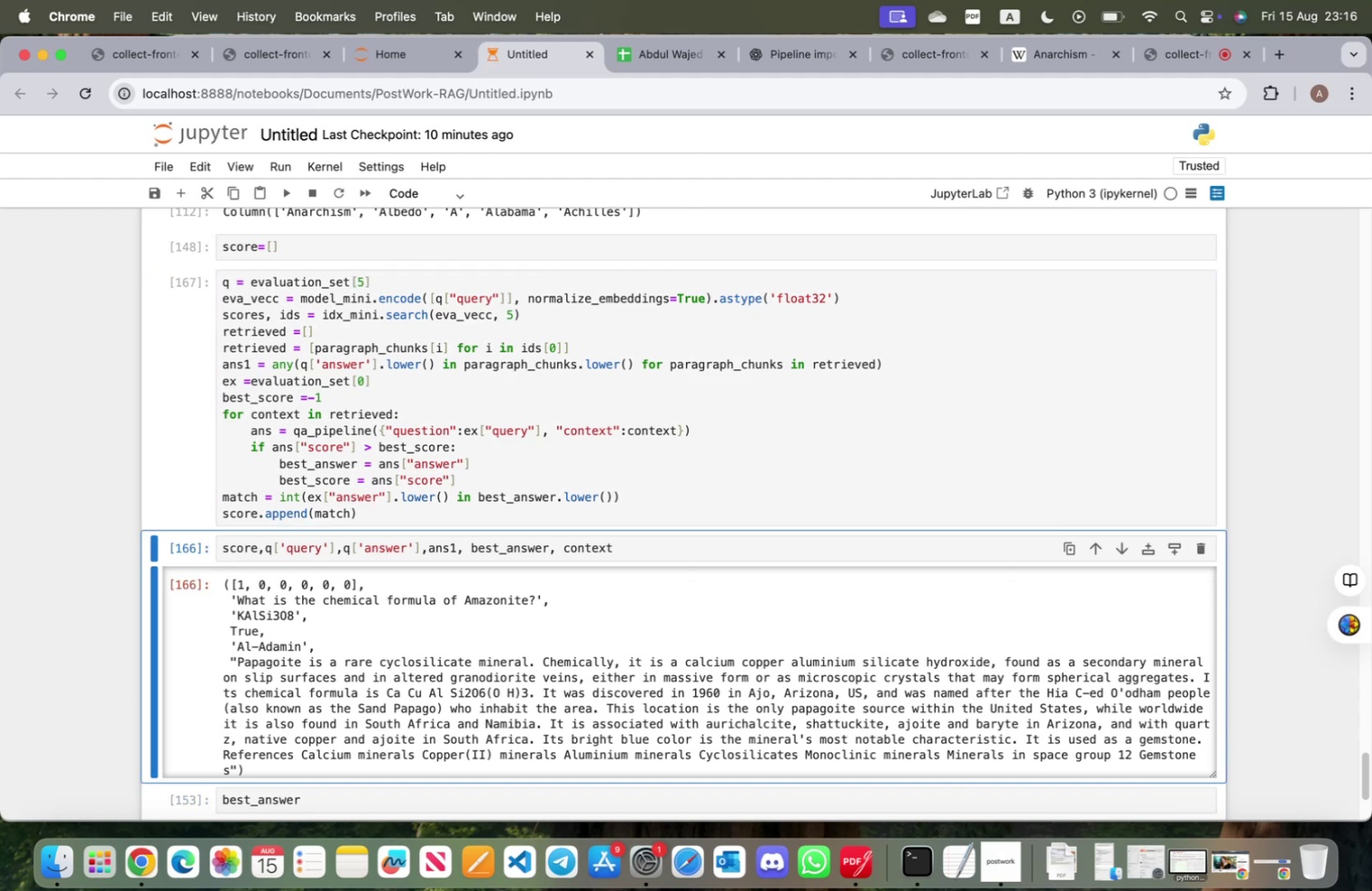 
key(Shift+Enter)
 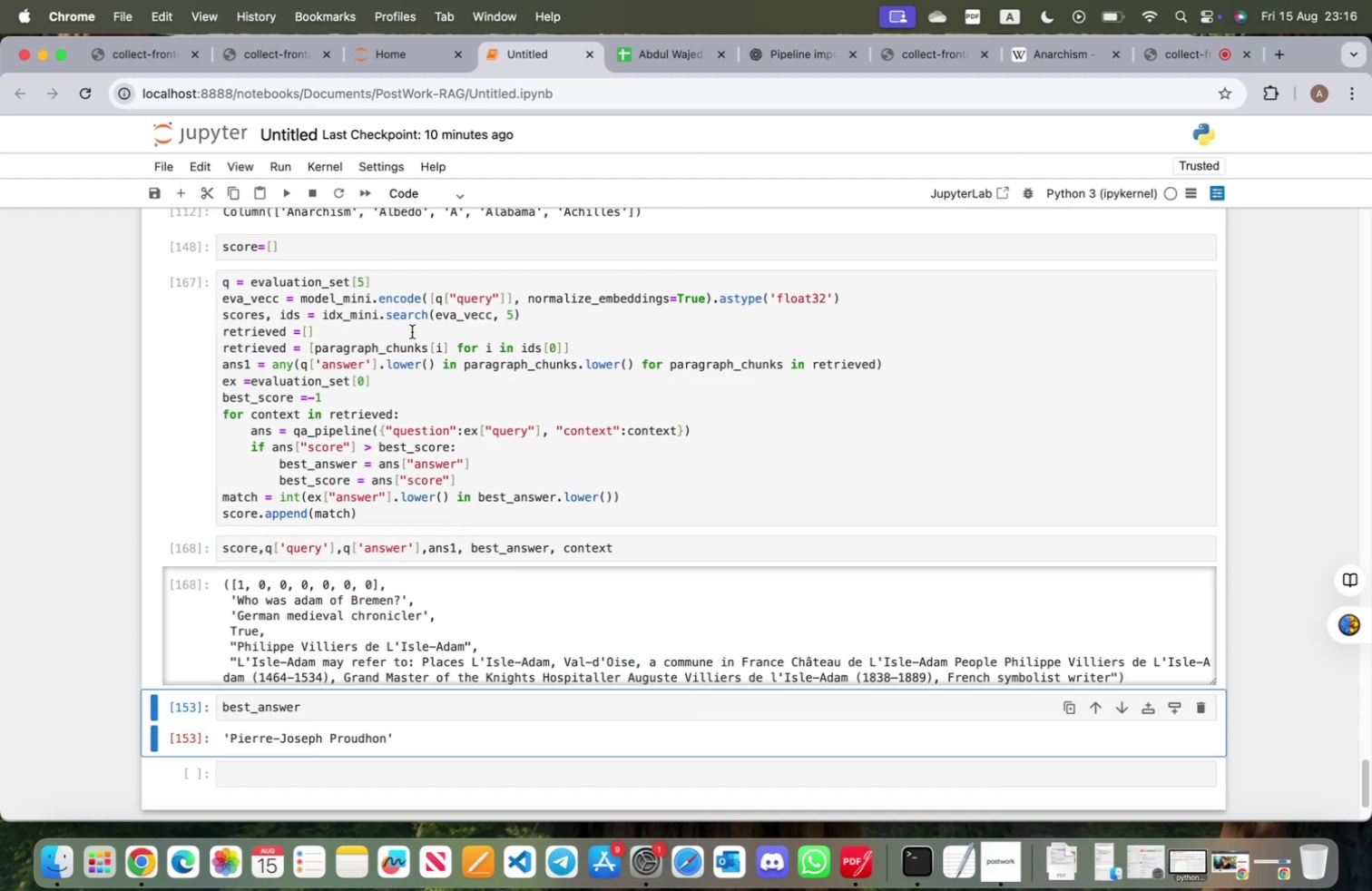 
wait(5.12)
 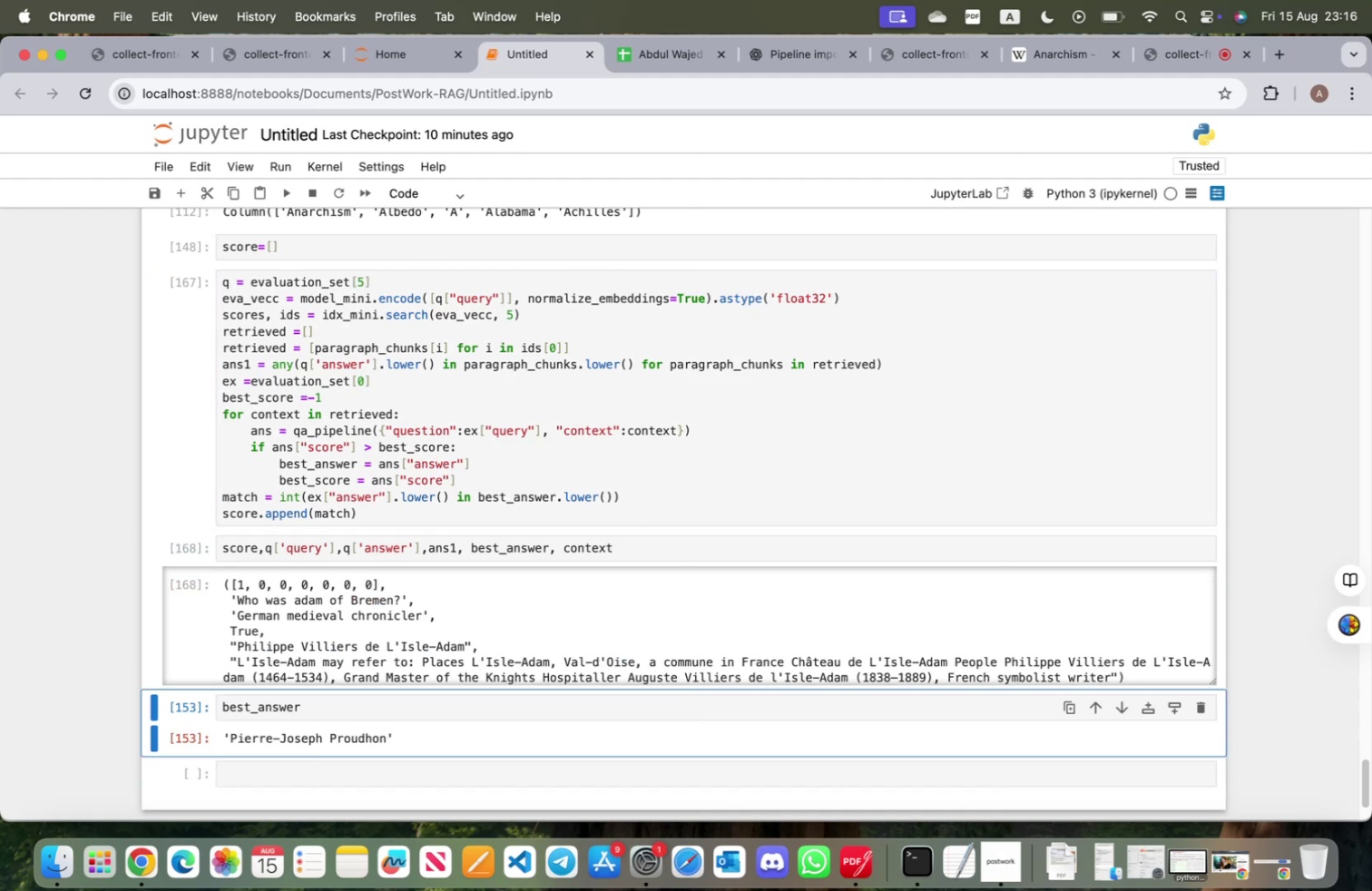 
left_click([366, 282])
 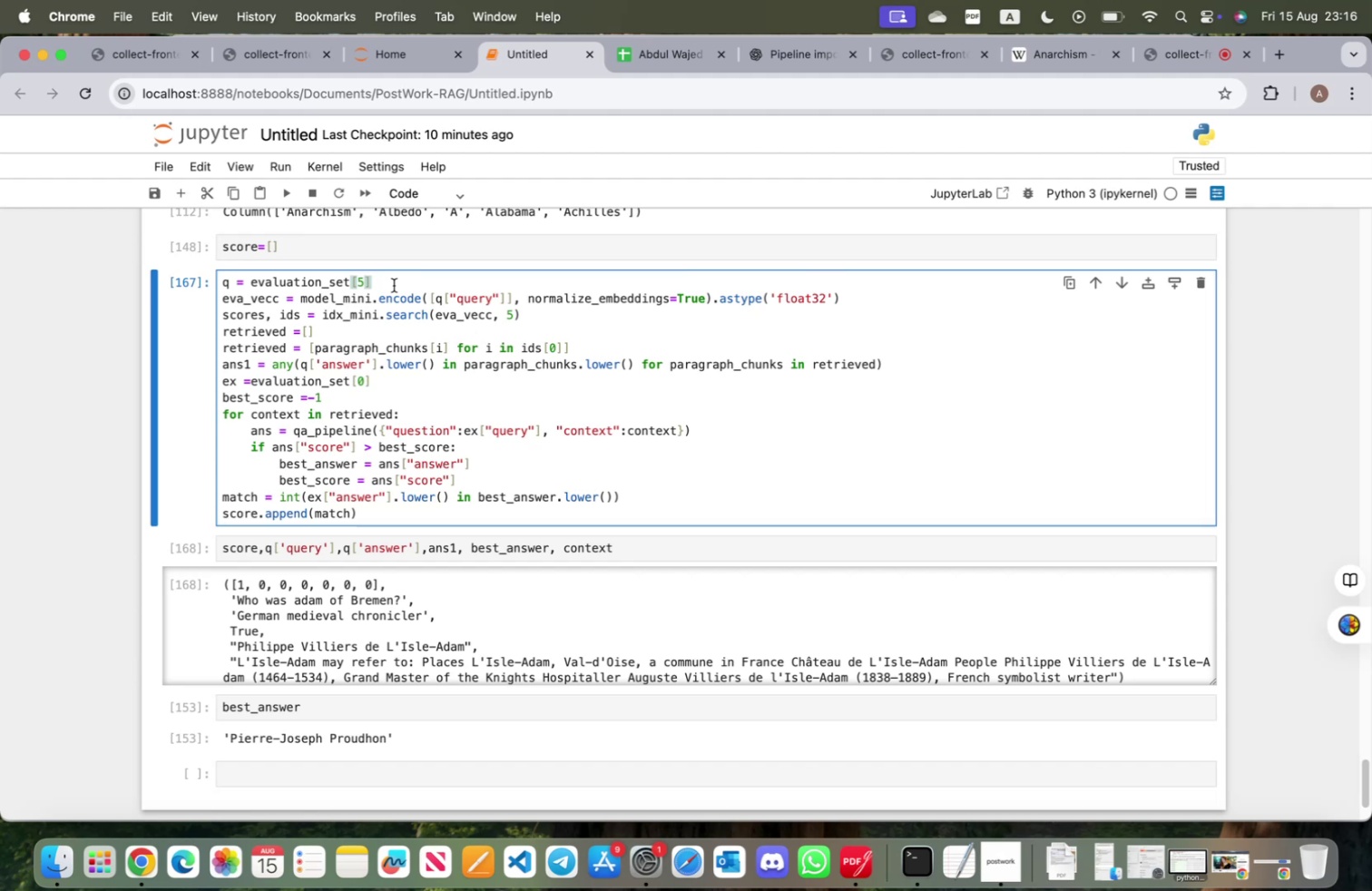 
key(Backspace)
 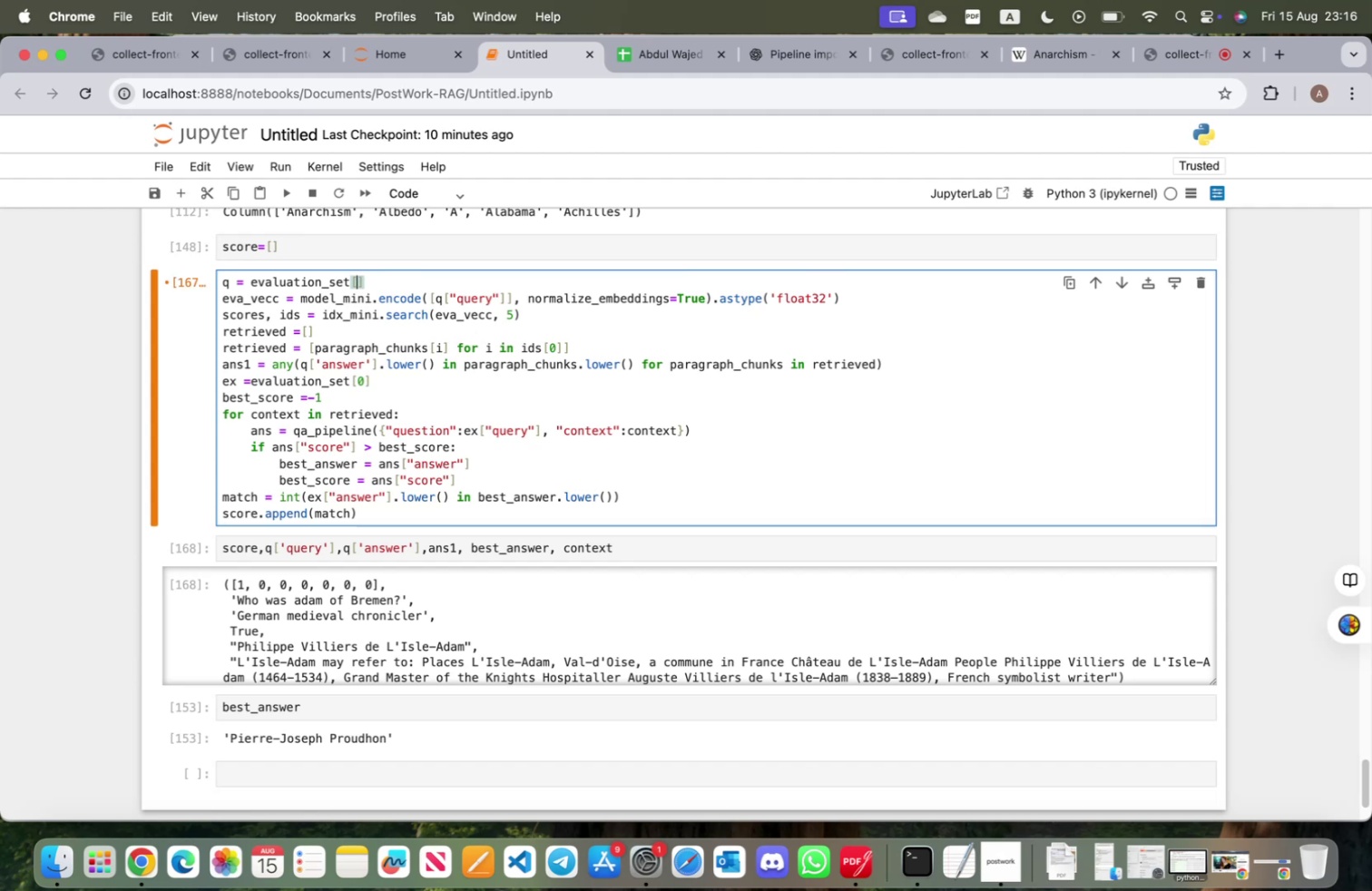 
key(6)
 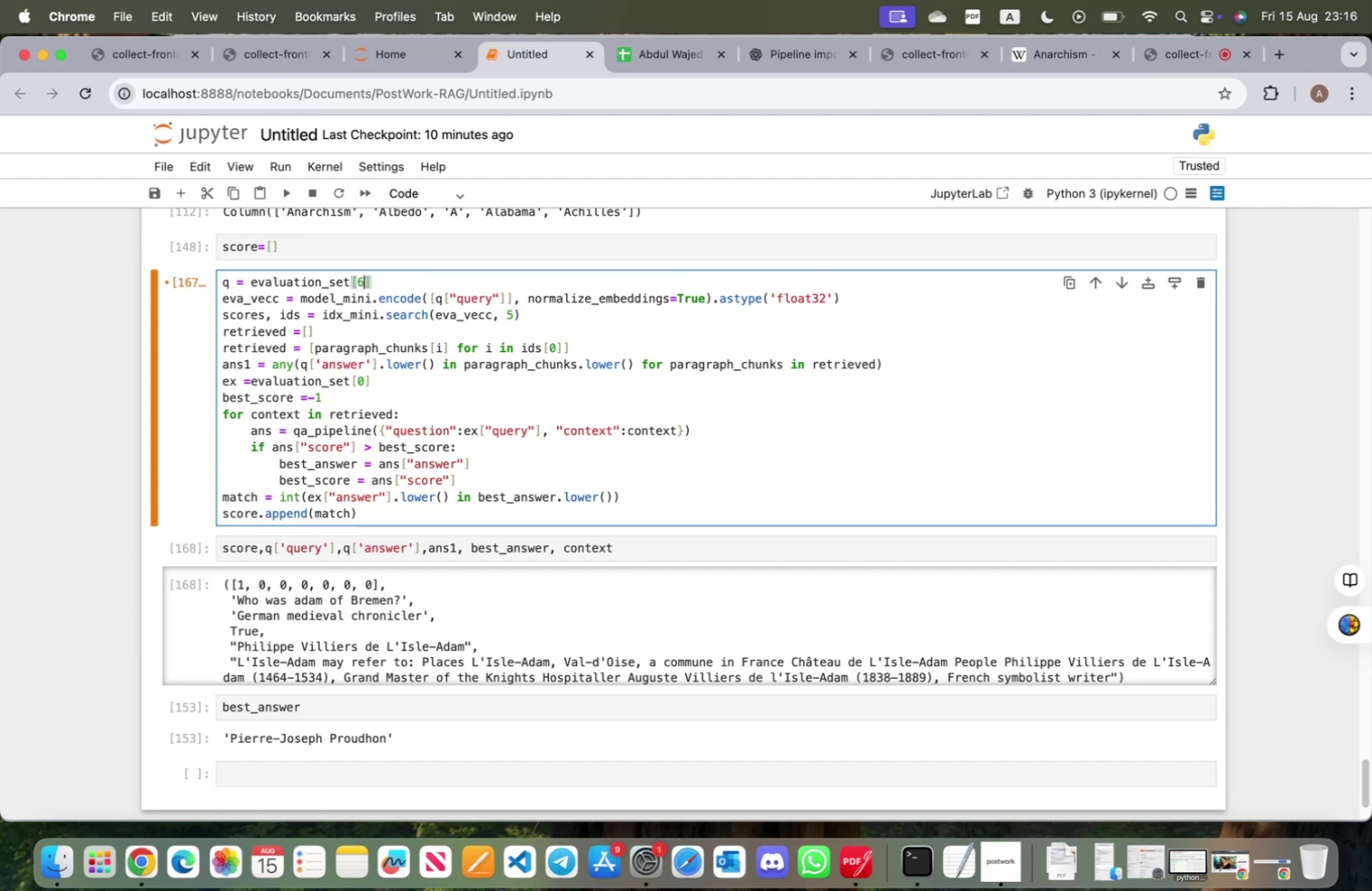 
key(Shift+ShiftRight)
 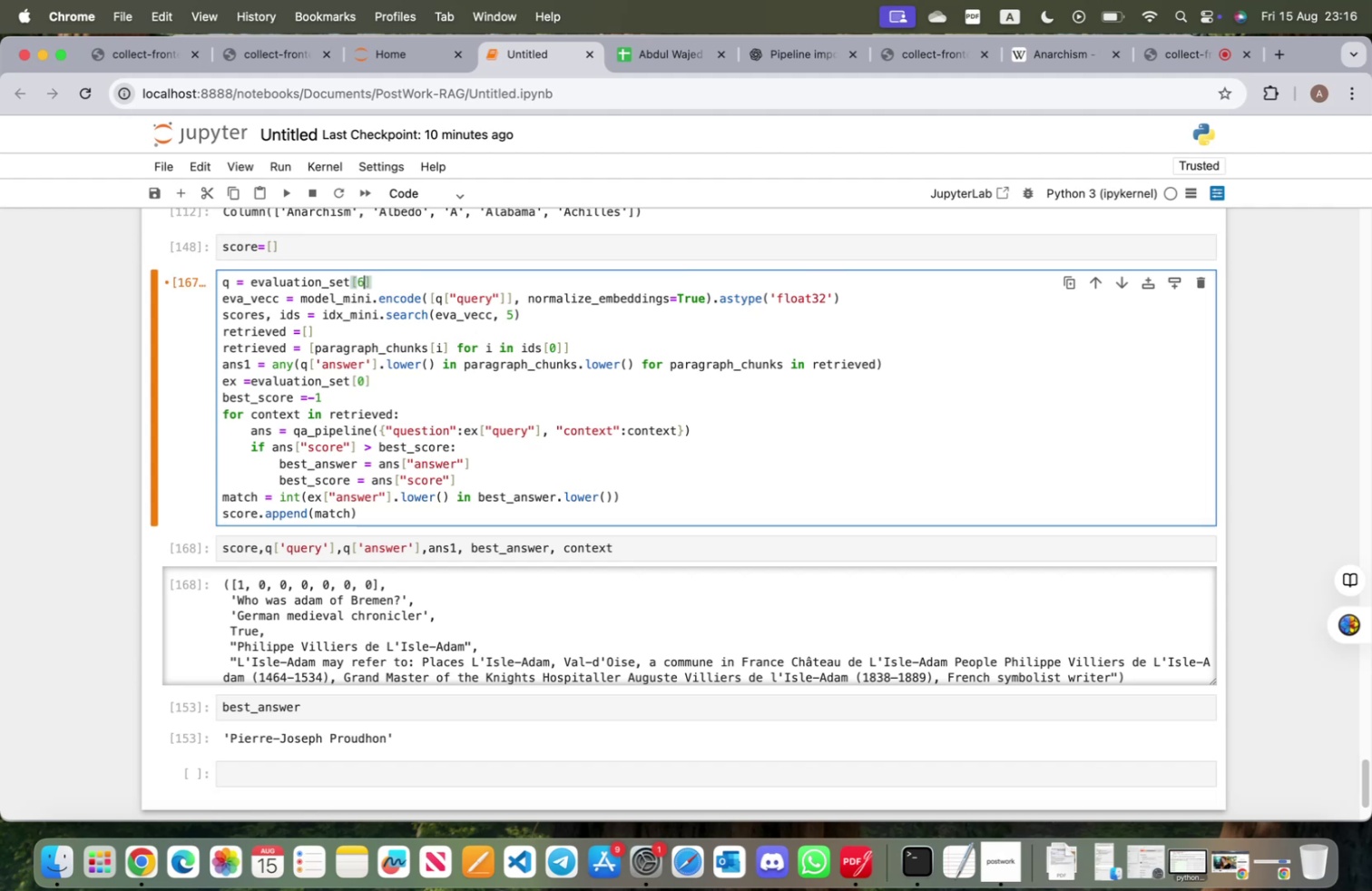 
key(Shift+Enter)
 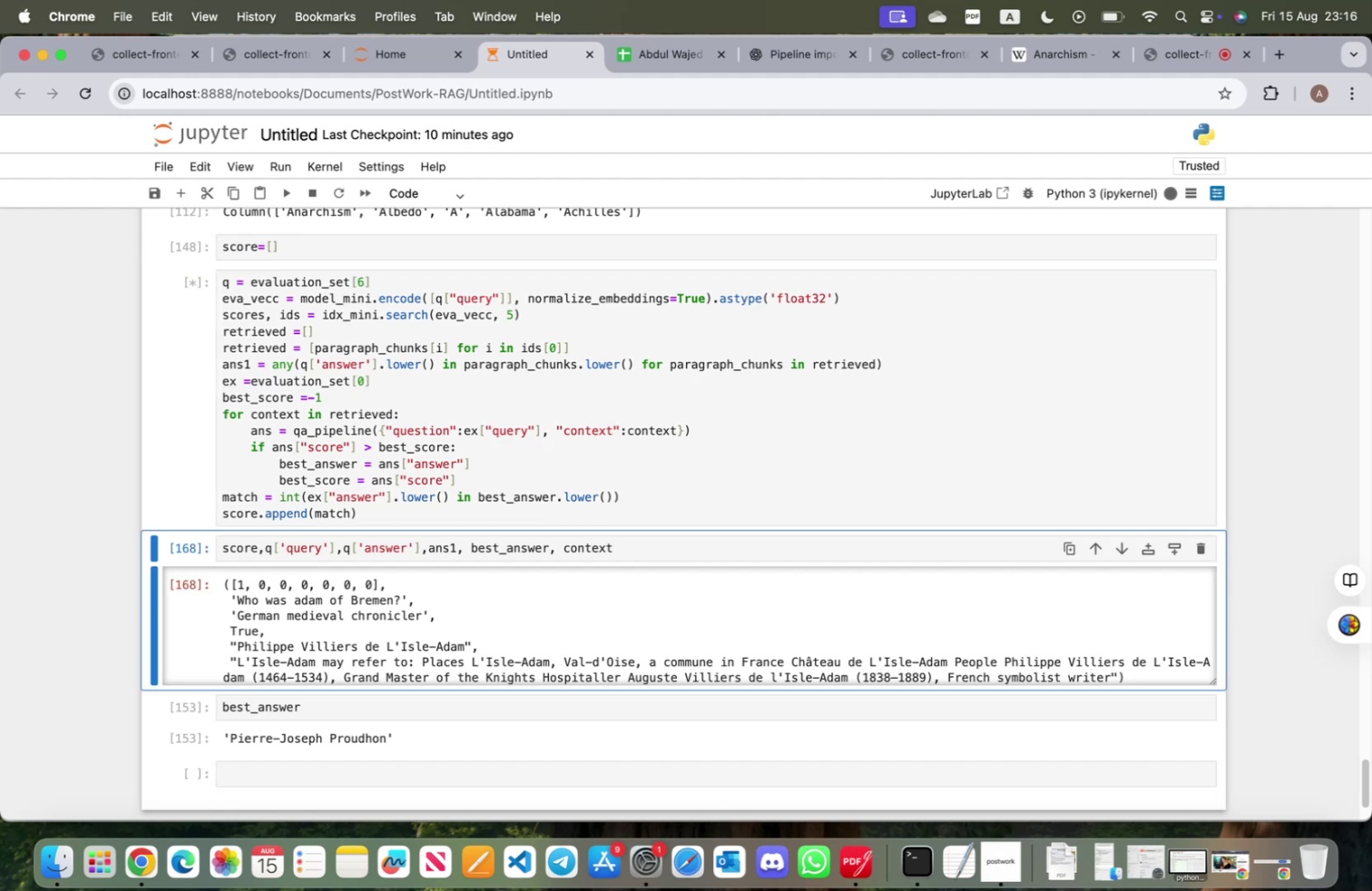 
key(Shift+Enter)
 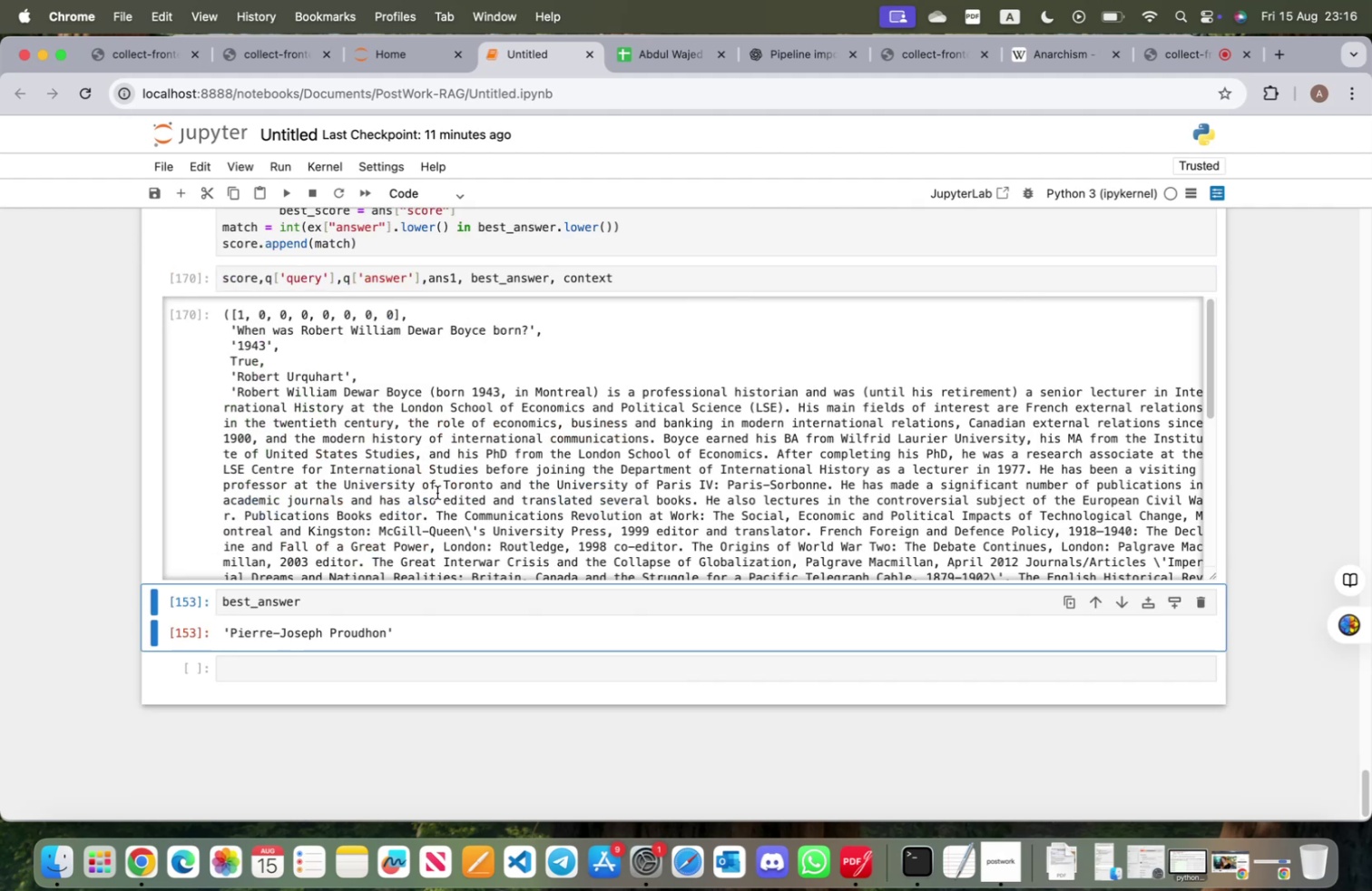 
wait(5.69)
 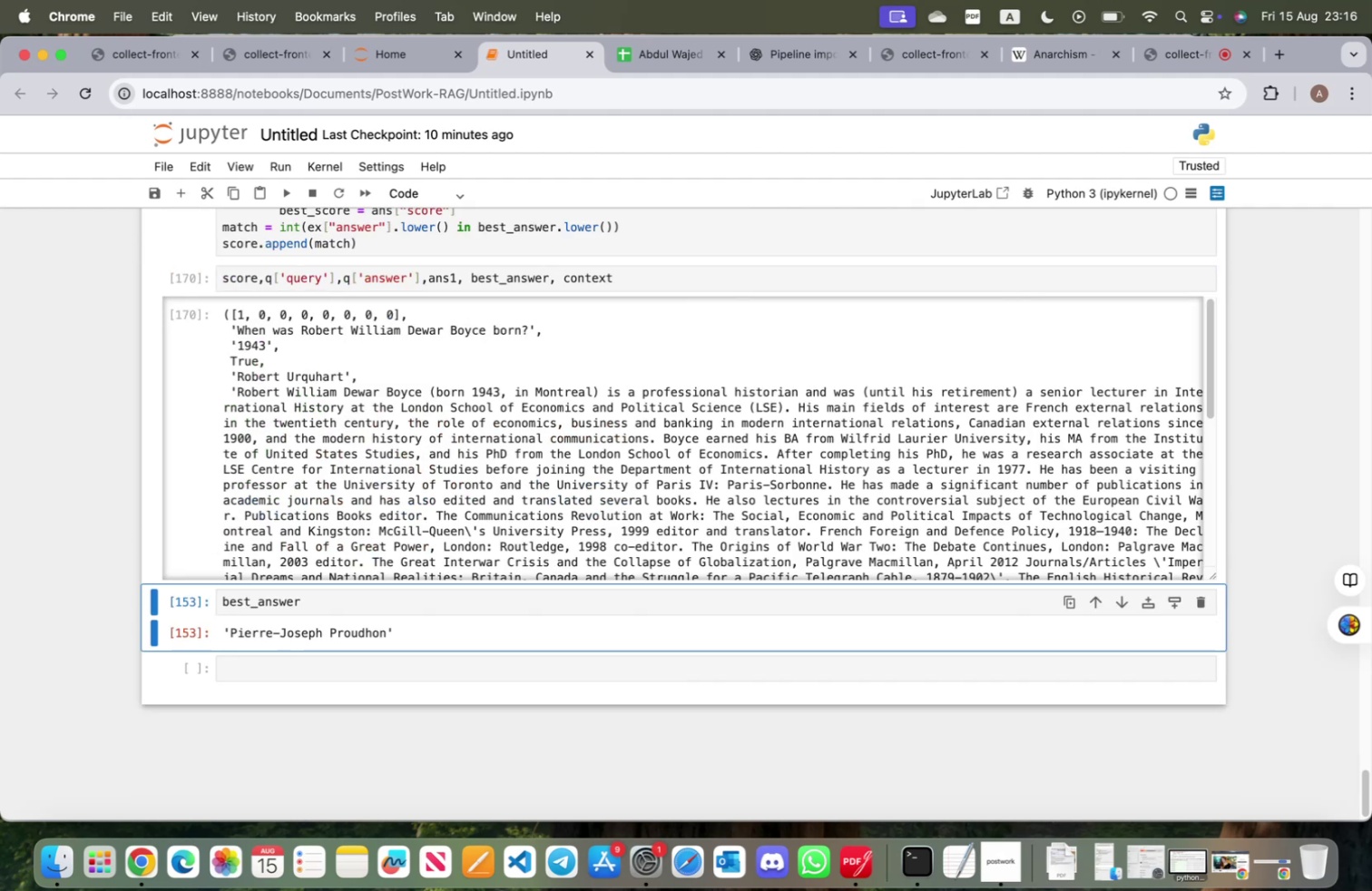 
left_click([380, 663])
 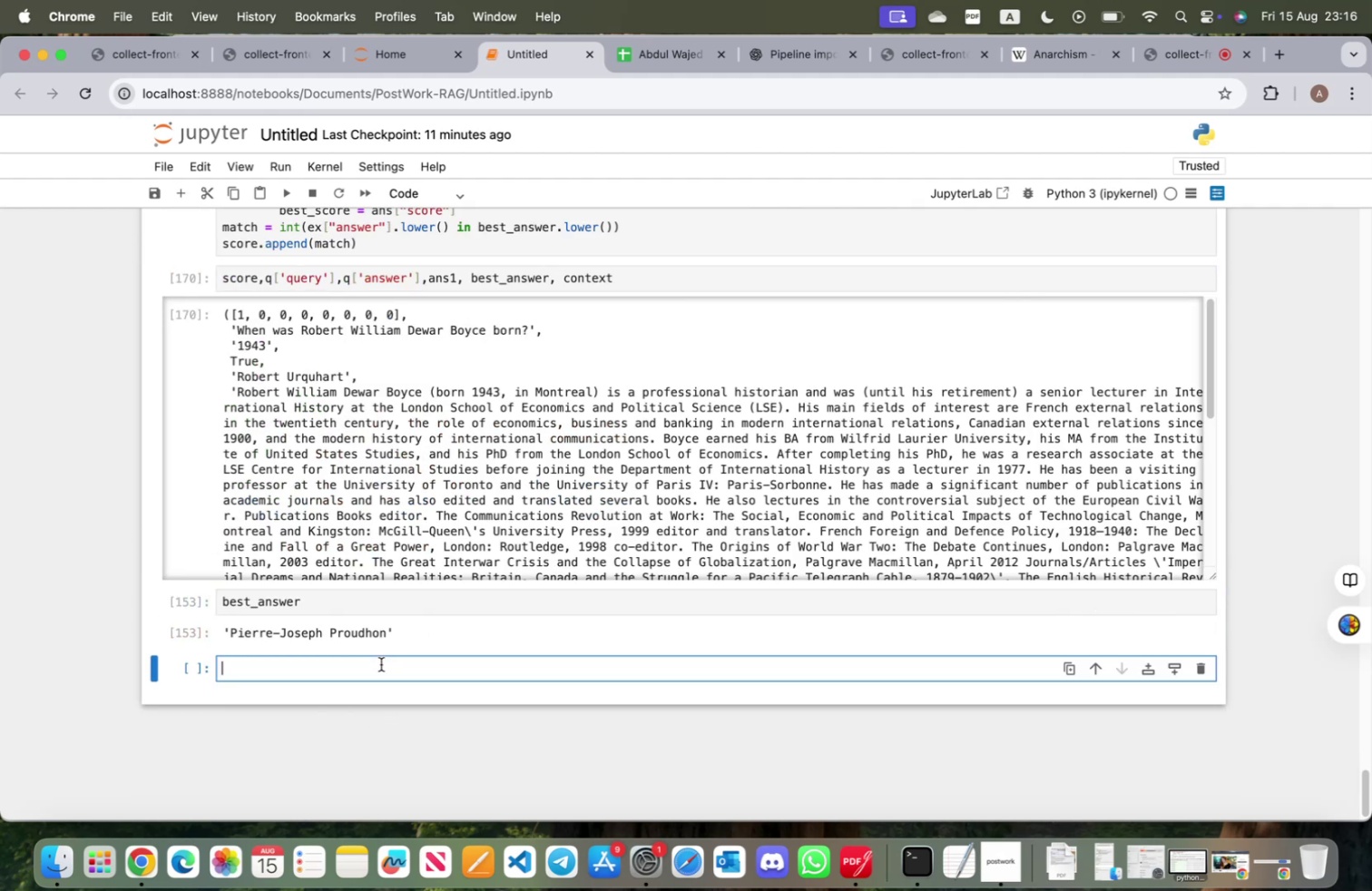 
type(scper)
key(Backspace)
key(Backspace)
key(Backspace)
type(pre)
key(Backspace)
key(Backspace)
key(Backspace)
type(ore.mae)
key(Backspace)
key(Backspace)
type(ean()
 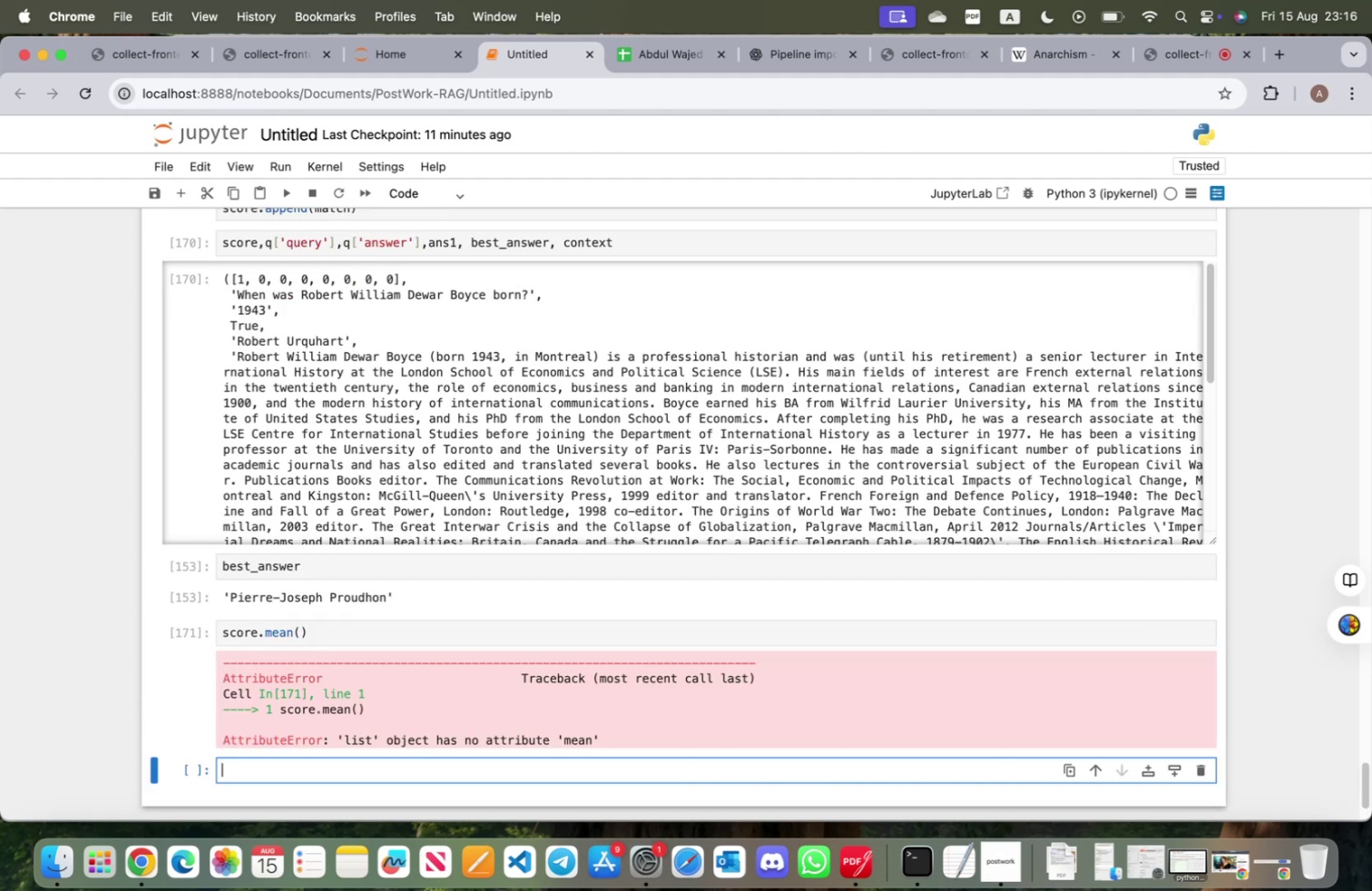 
 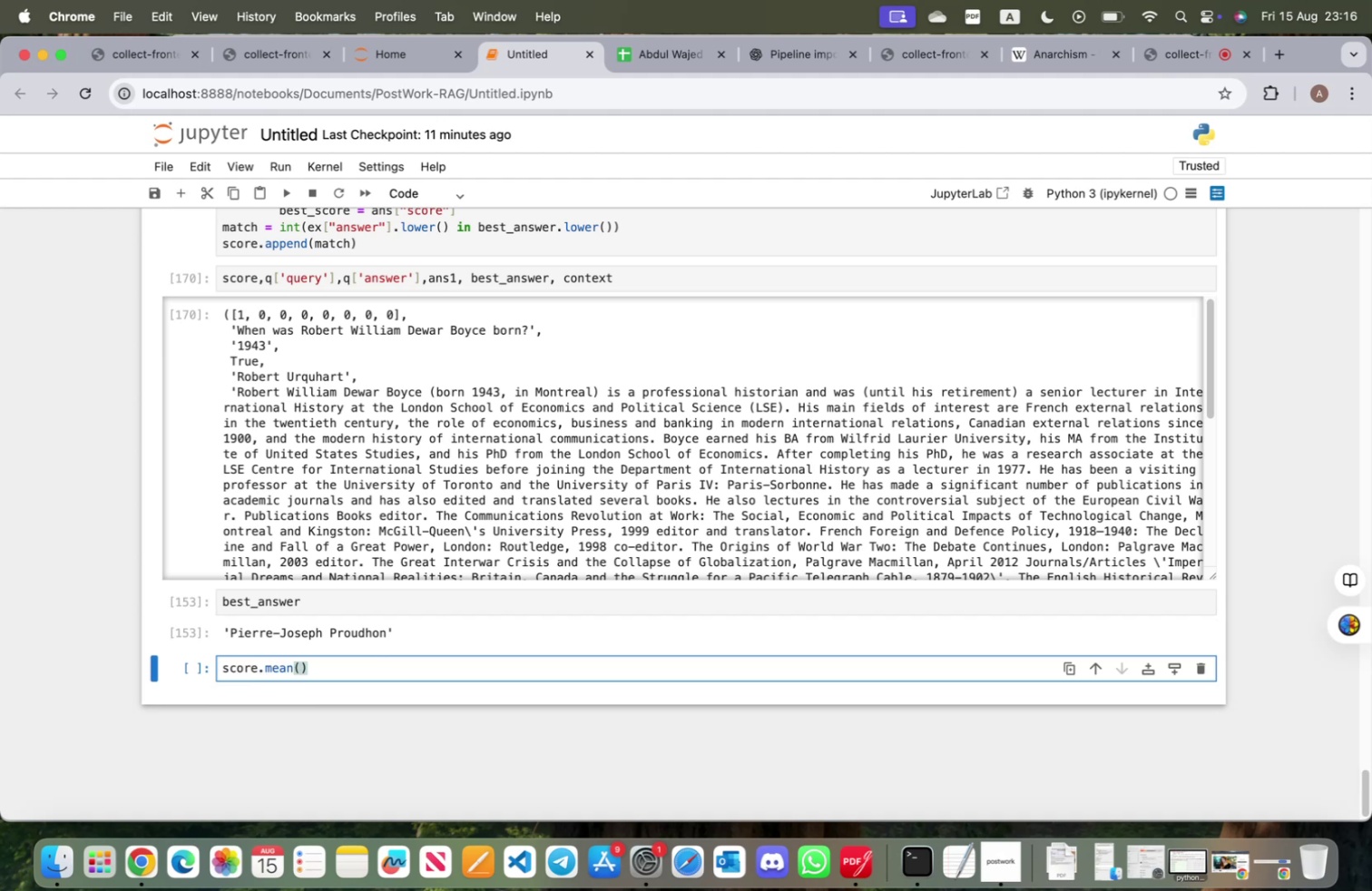 
key(Shift+Enter)
 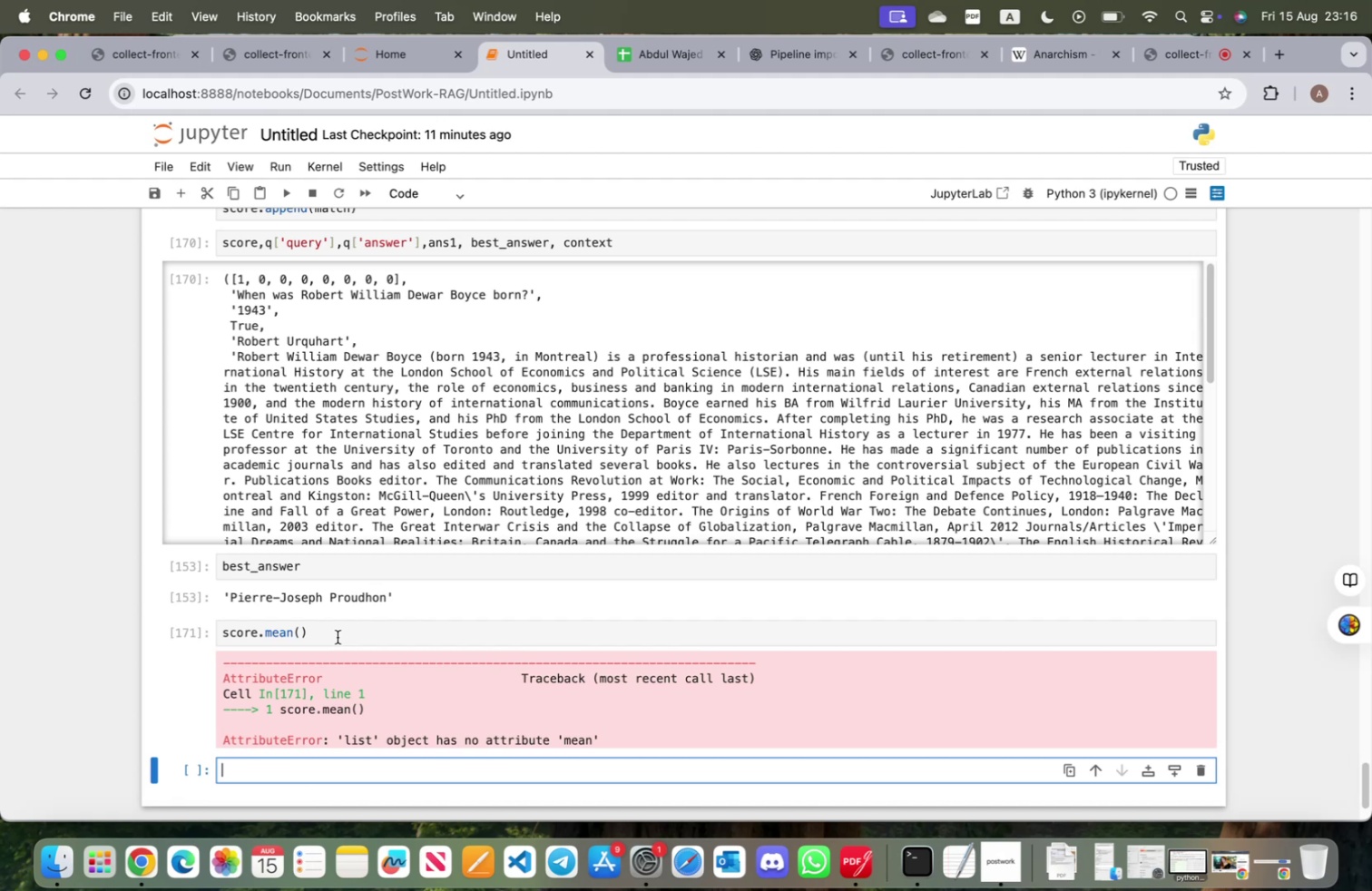 
wait(5.37)
 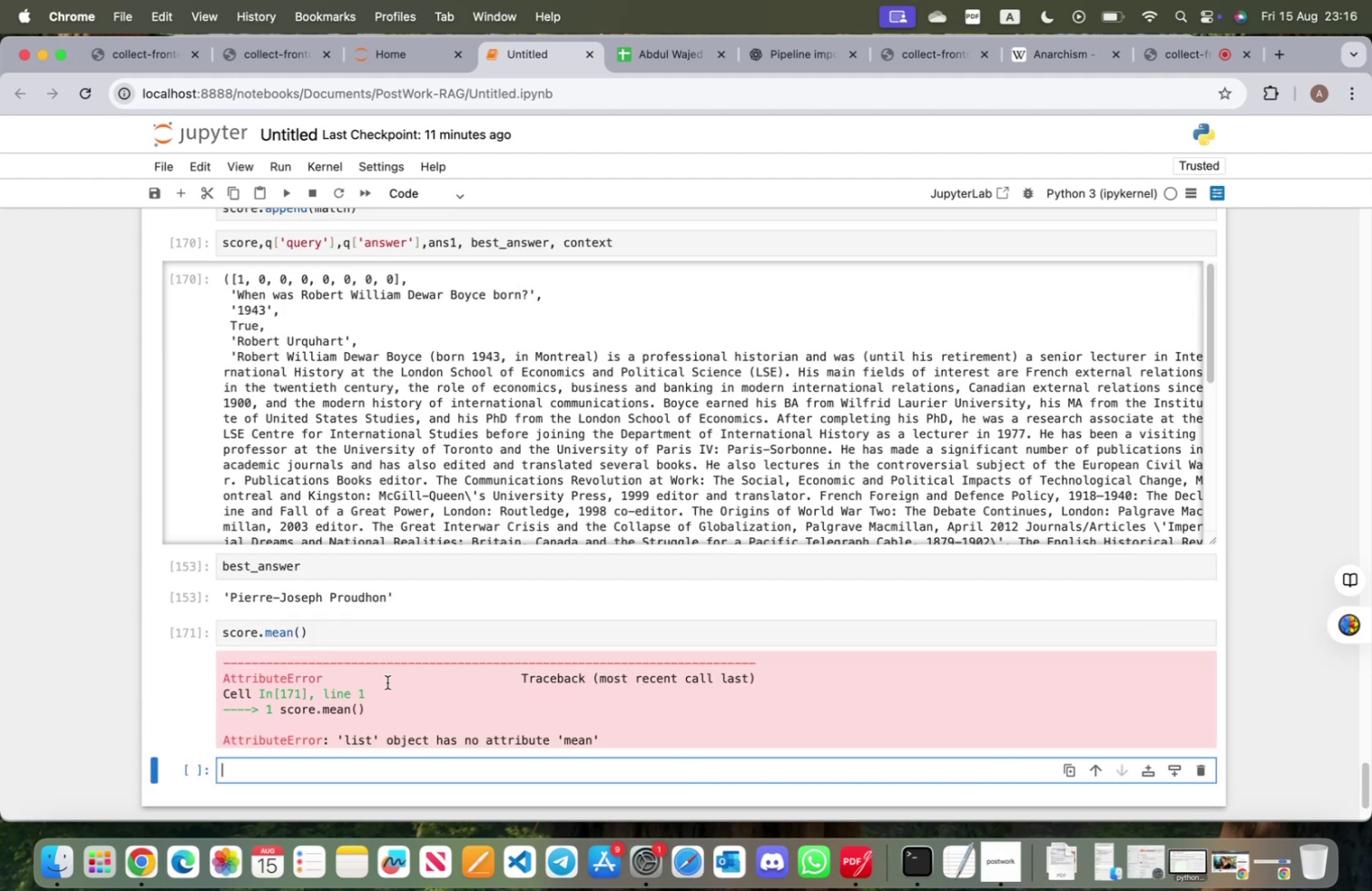 
scroll: coordinate [337, 634], scroll_direction: up, amount: 48.0
 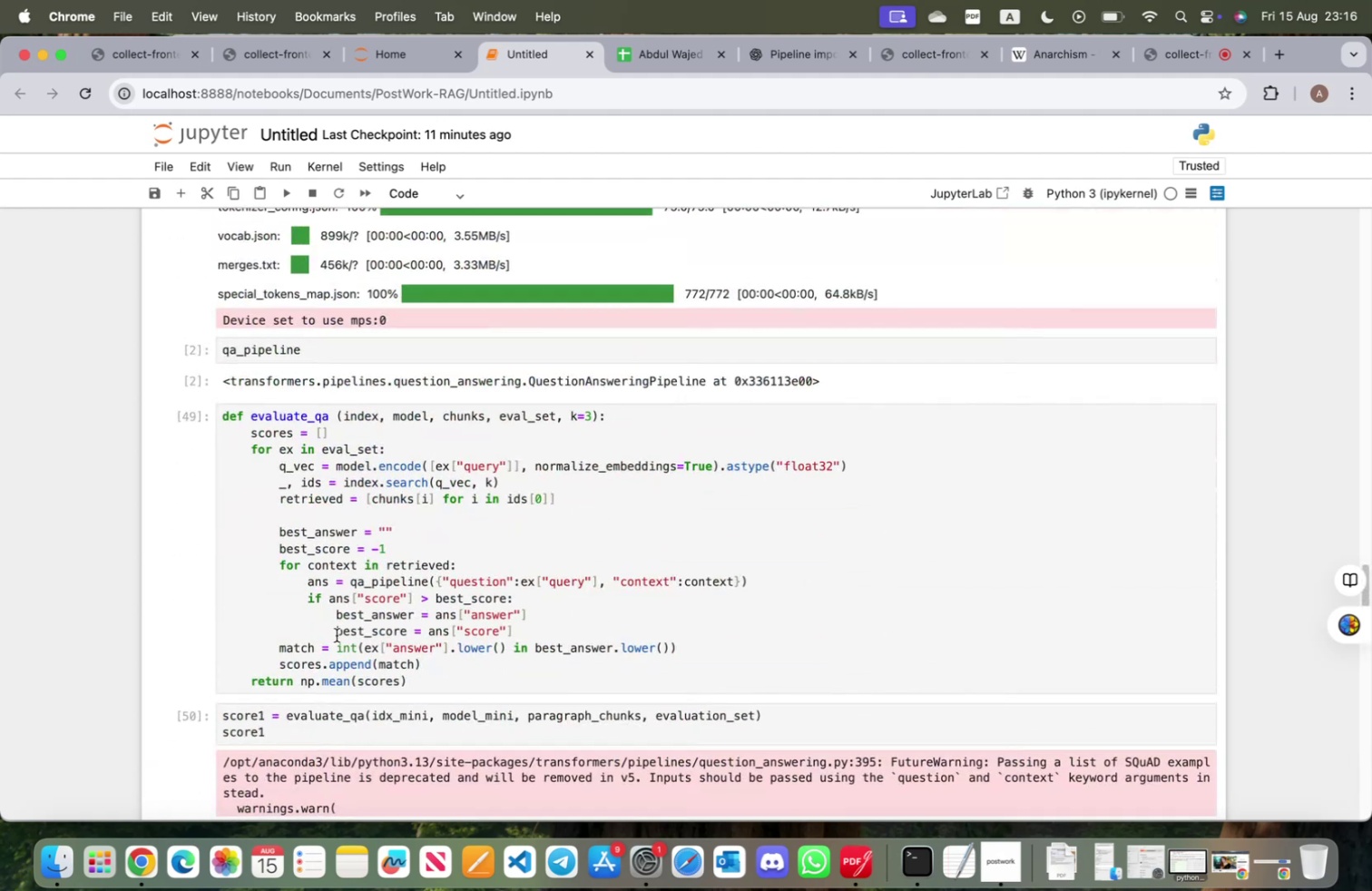 
scroll: coordinate [329, 648], scroll_direction: down, amount: 64.0
 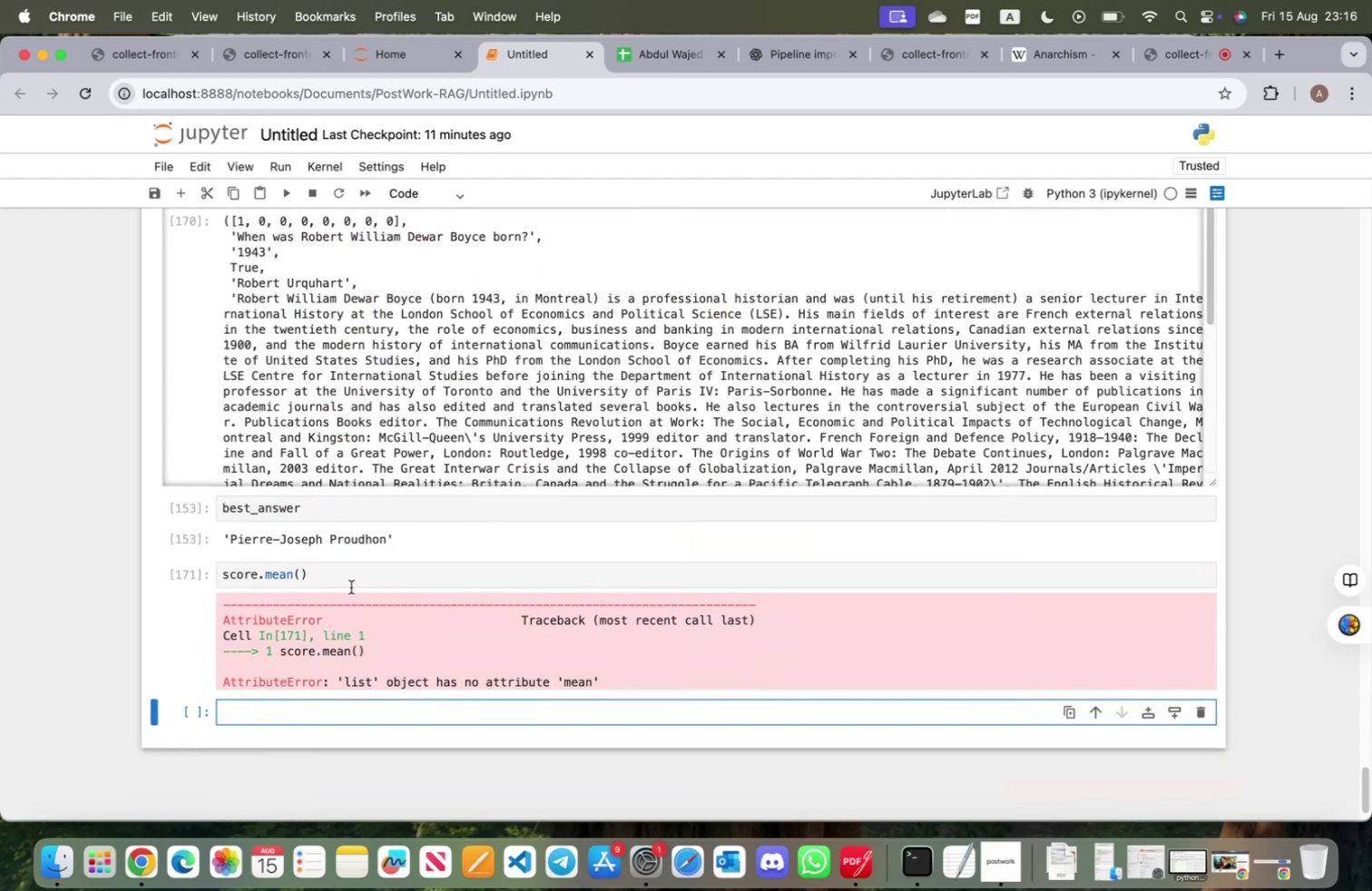 
left_click_drag(start_coordinate=[347, 574], to_coordinate=[223, 572])
 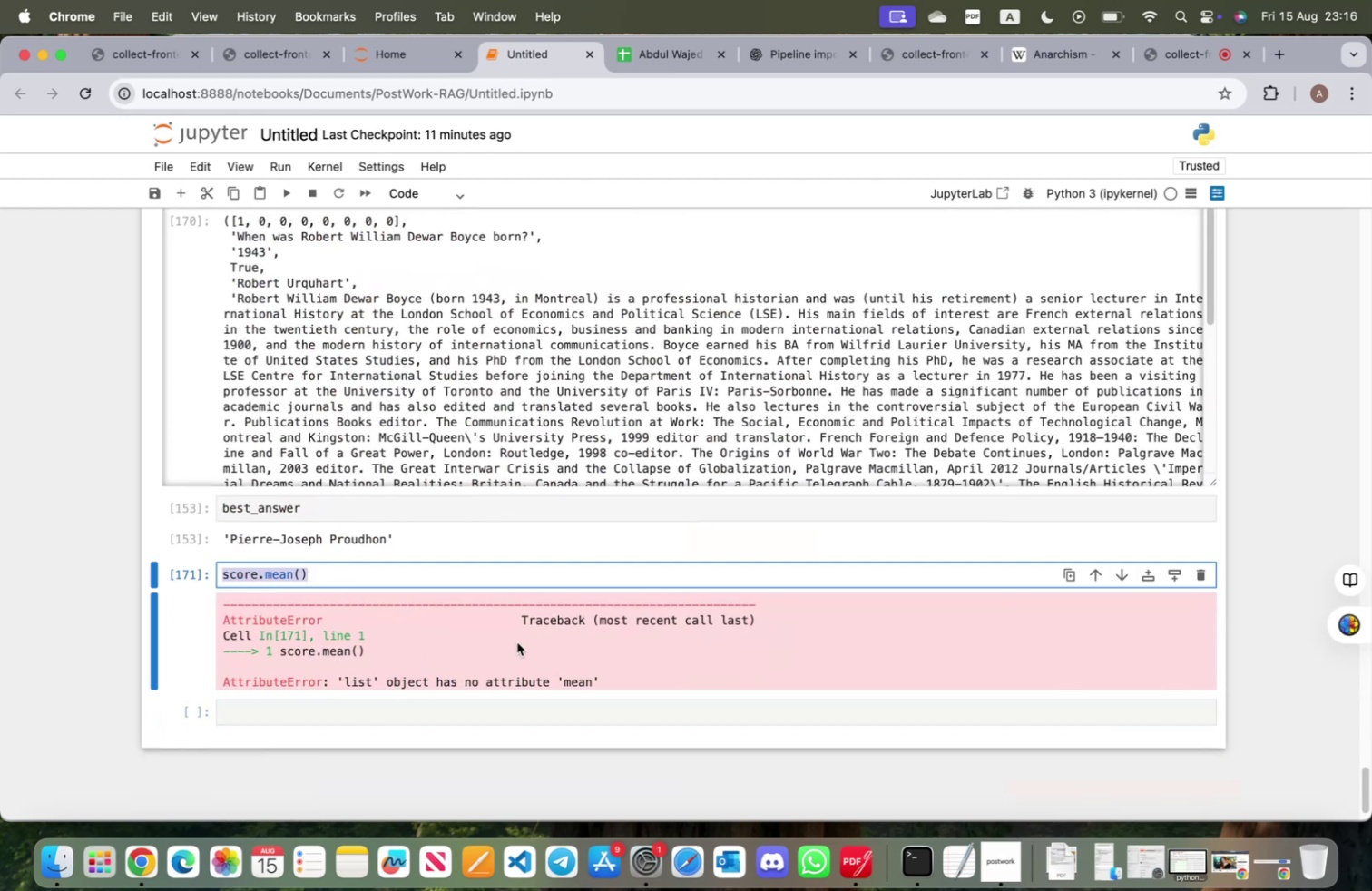 
type(np.mean(scpre)
key(Backspace)
key(Backspace)
key(Backspace)
type(pre)
key(Backspace)
key(Backspace)
key(Backspace)
type(ore)
 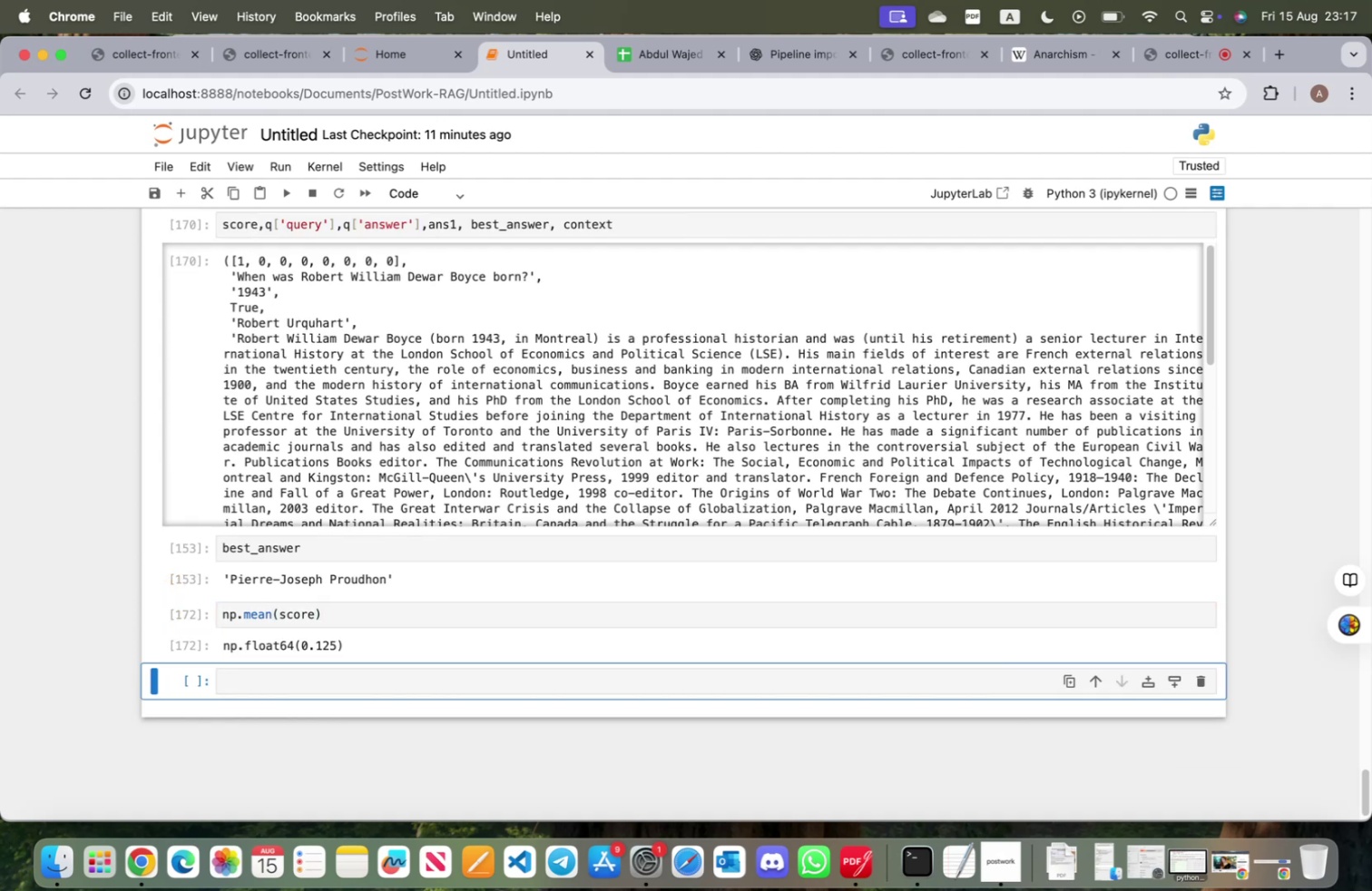 
 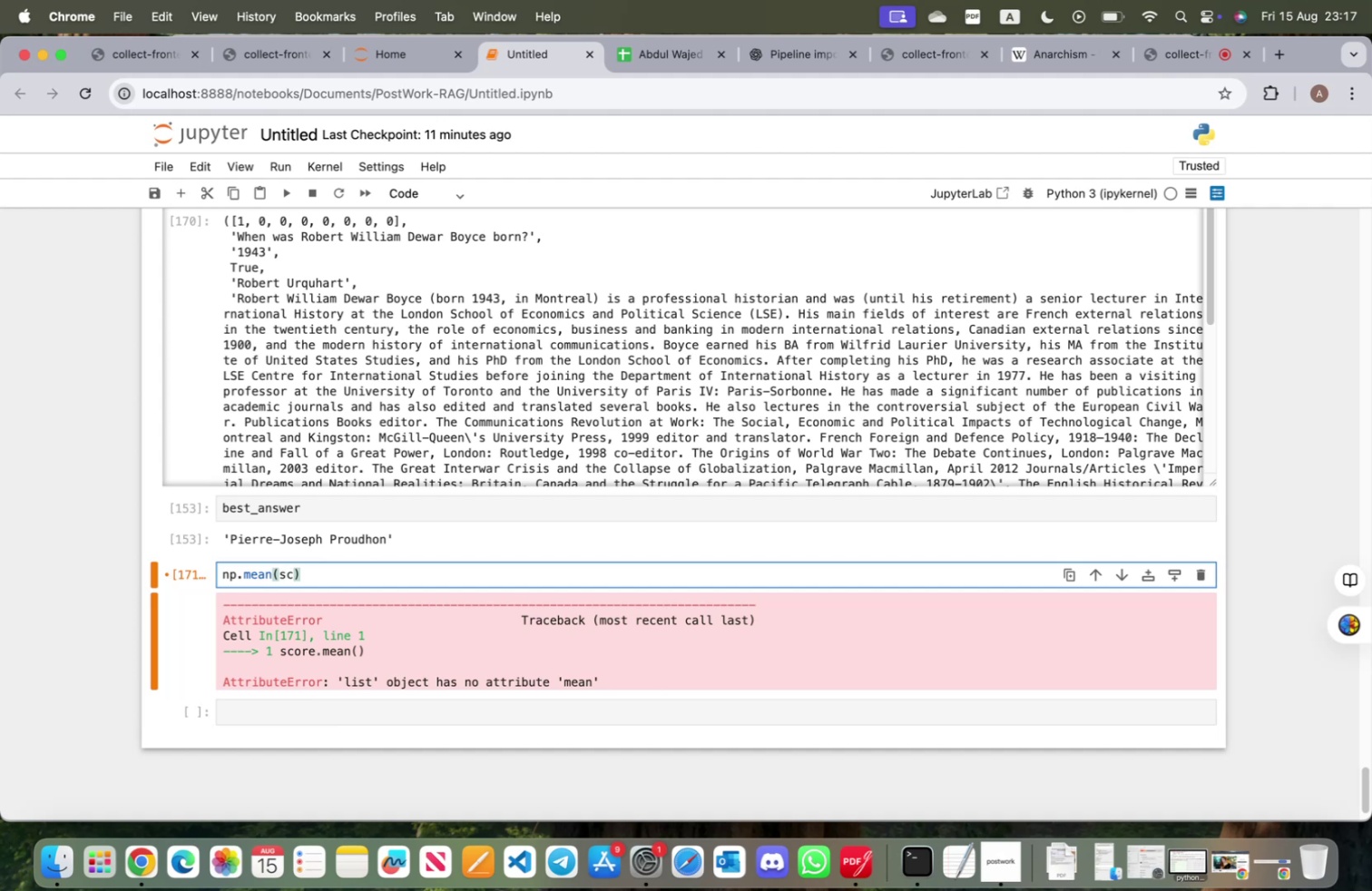 
key(Shift+Enter)
 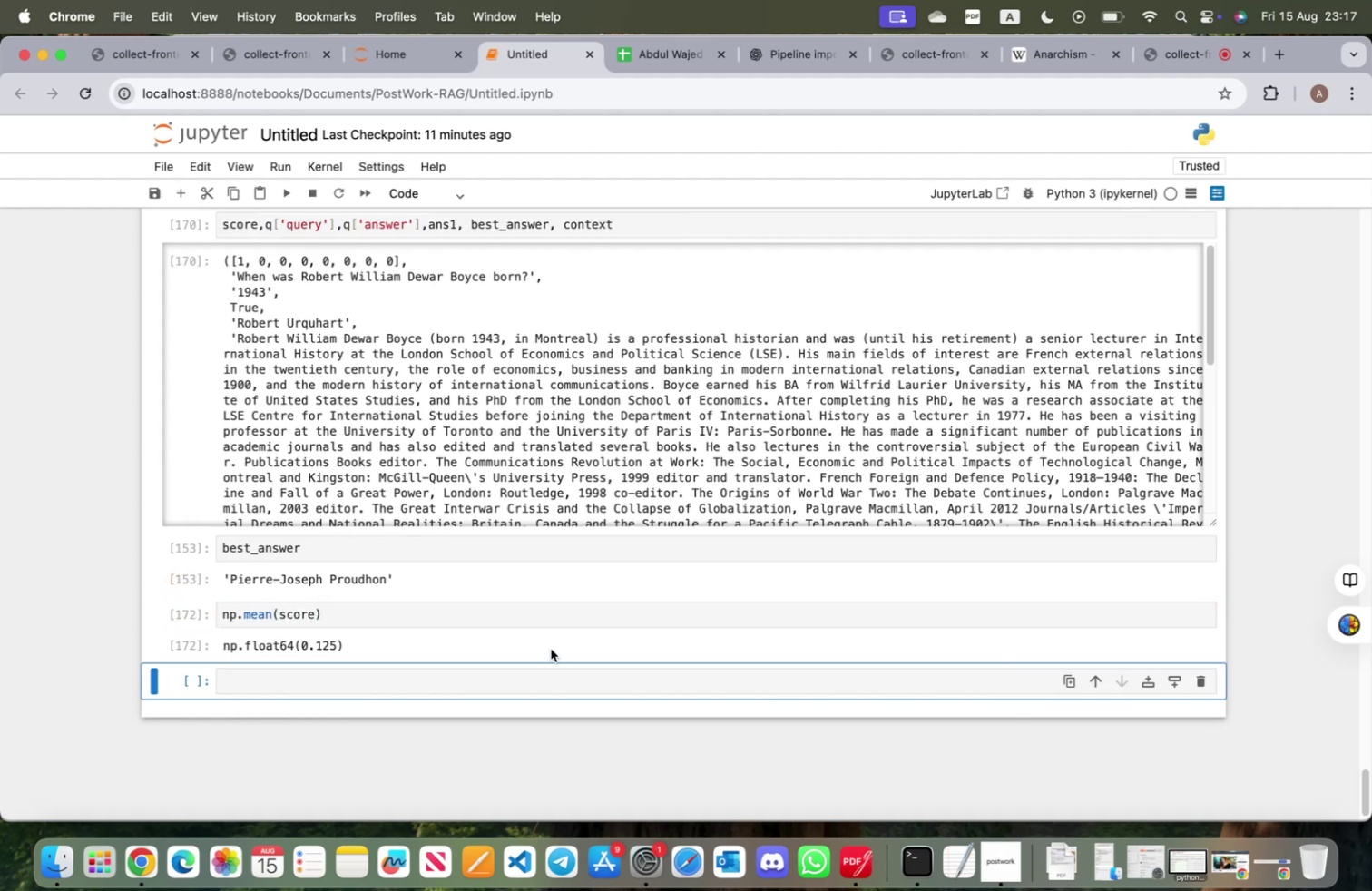 
scroll: coordinate [502, 621], scroll_direction: up, amount: 15.0
 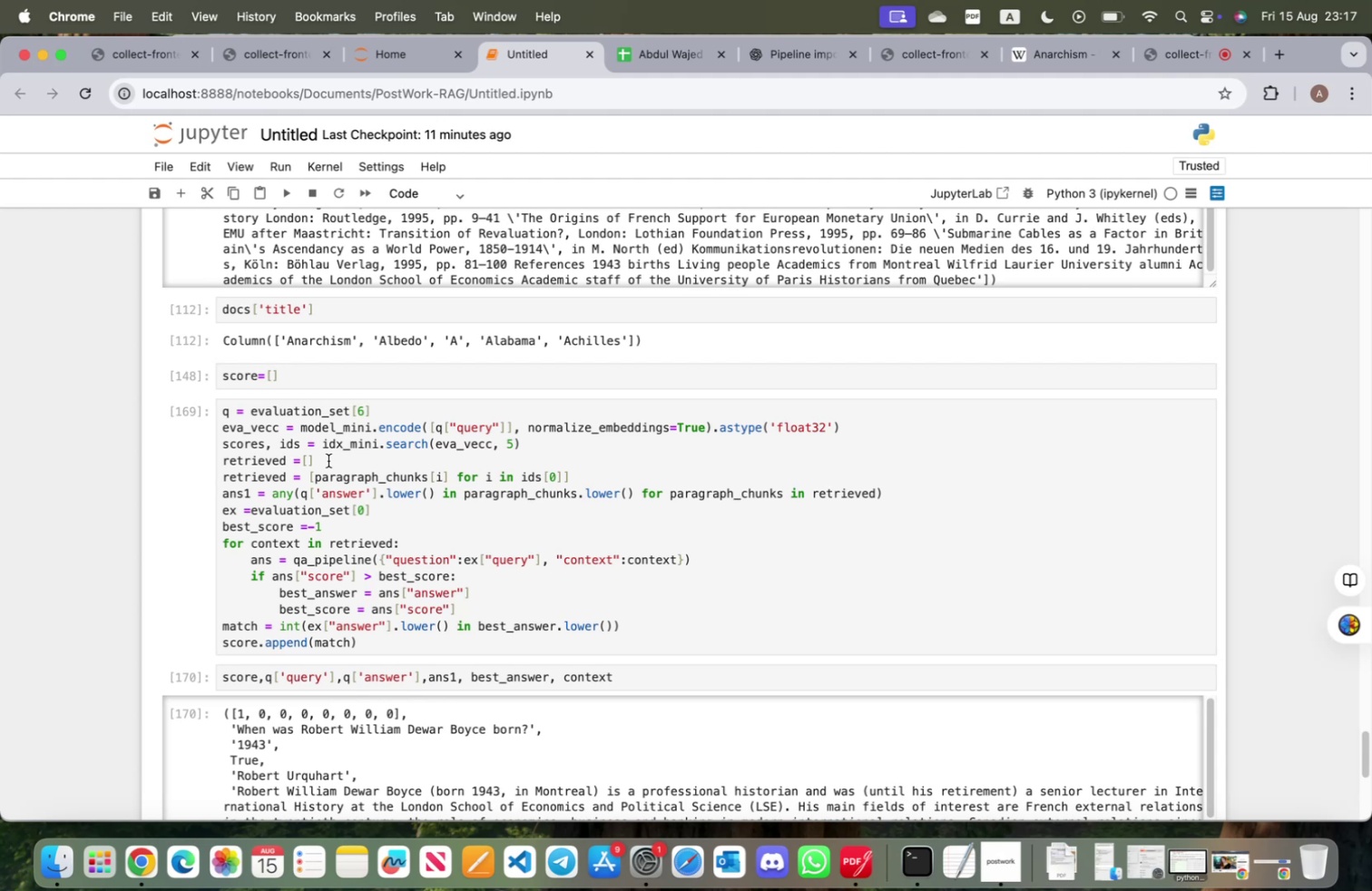 
wait(26.12)
 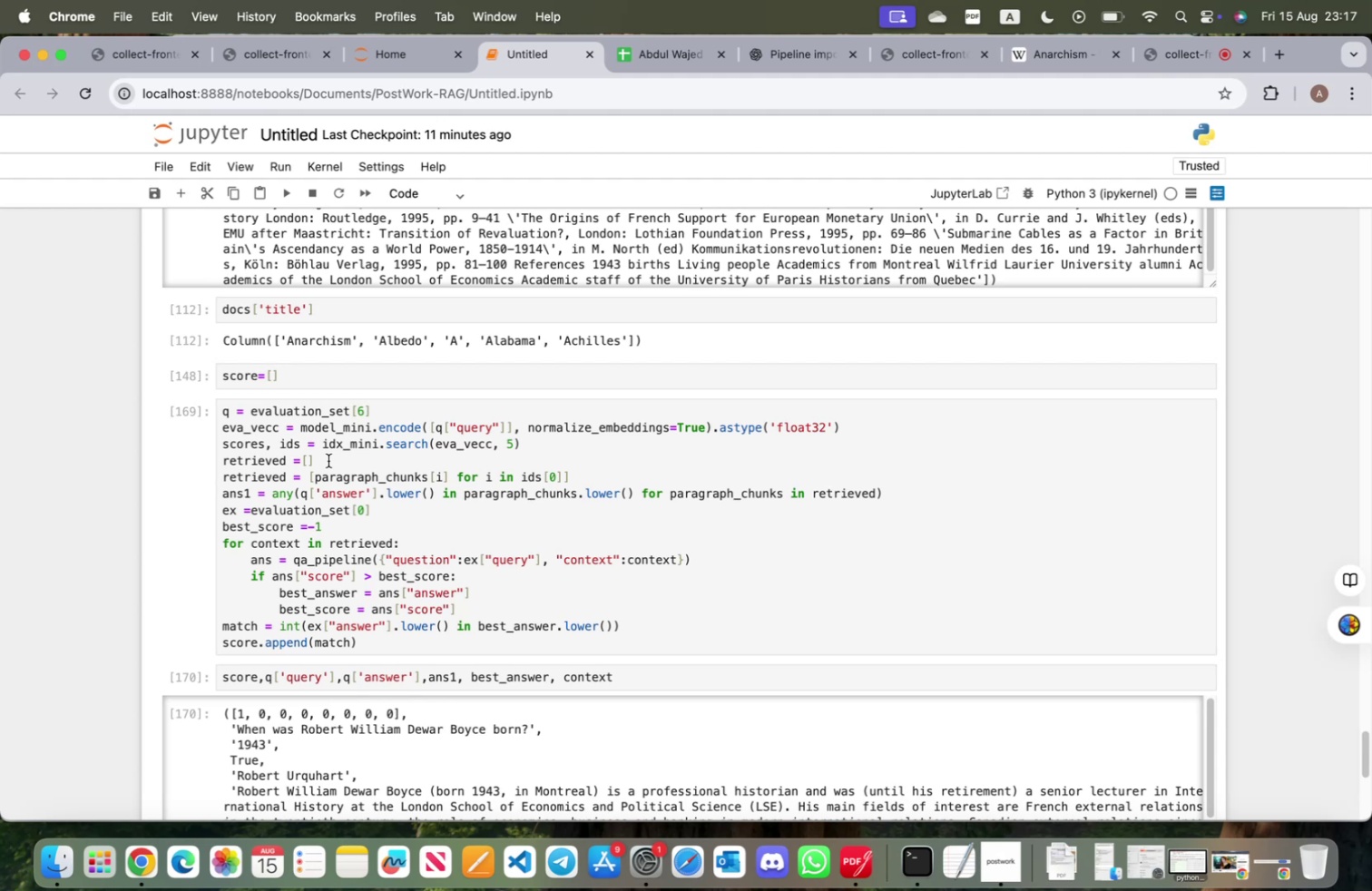 
left_click([480, 561])
 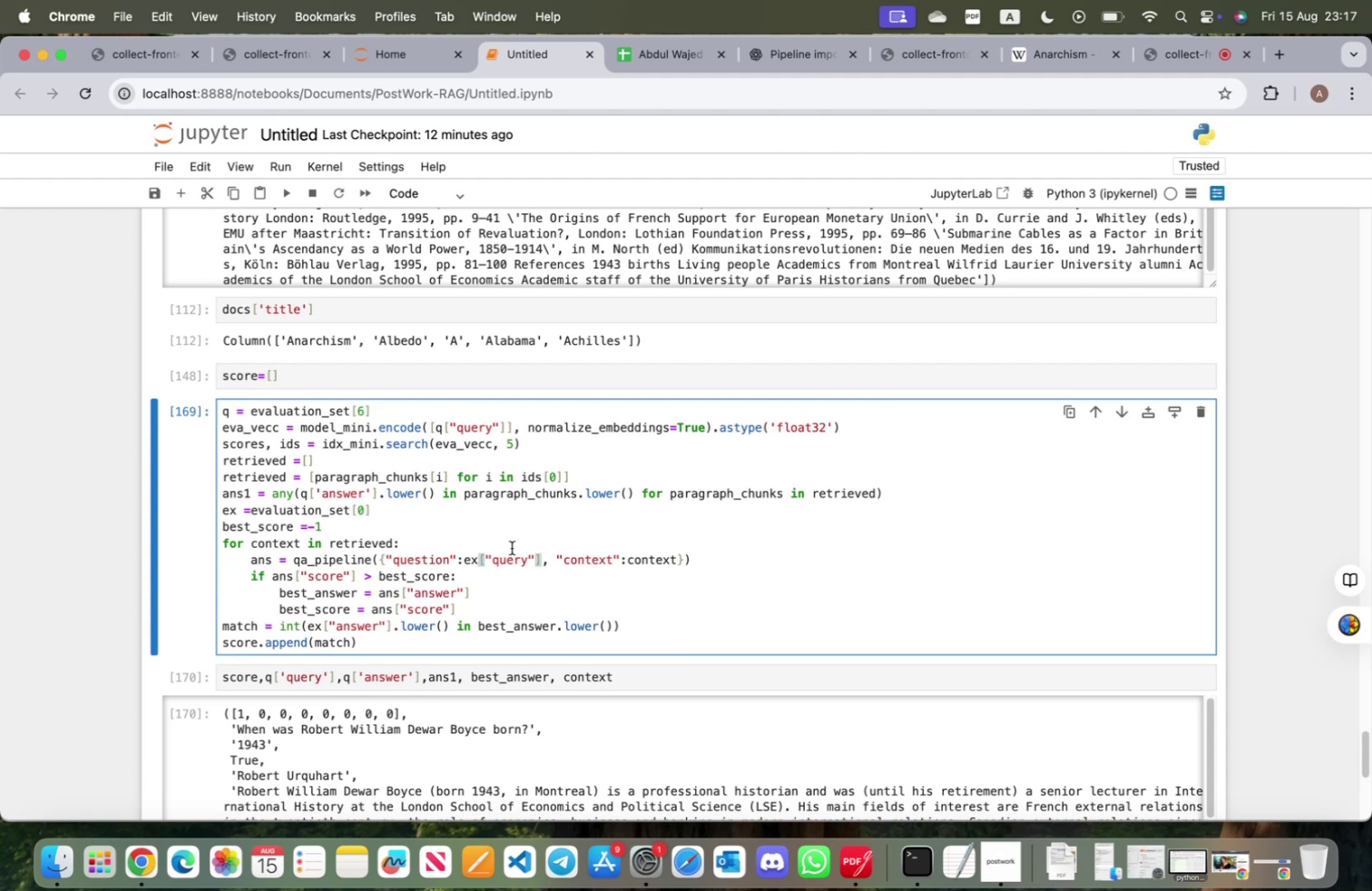 
key(Backspace)
 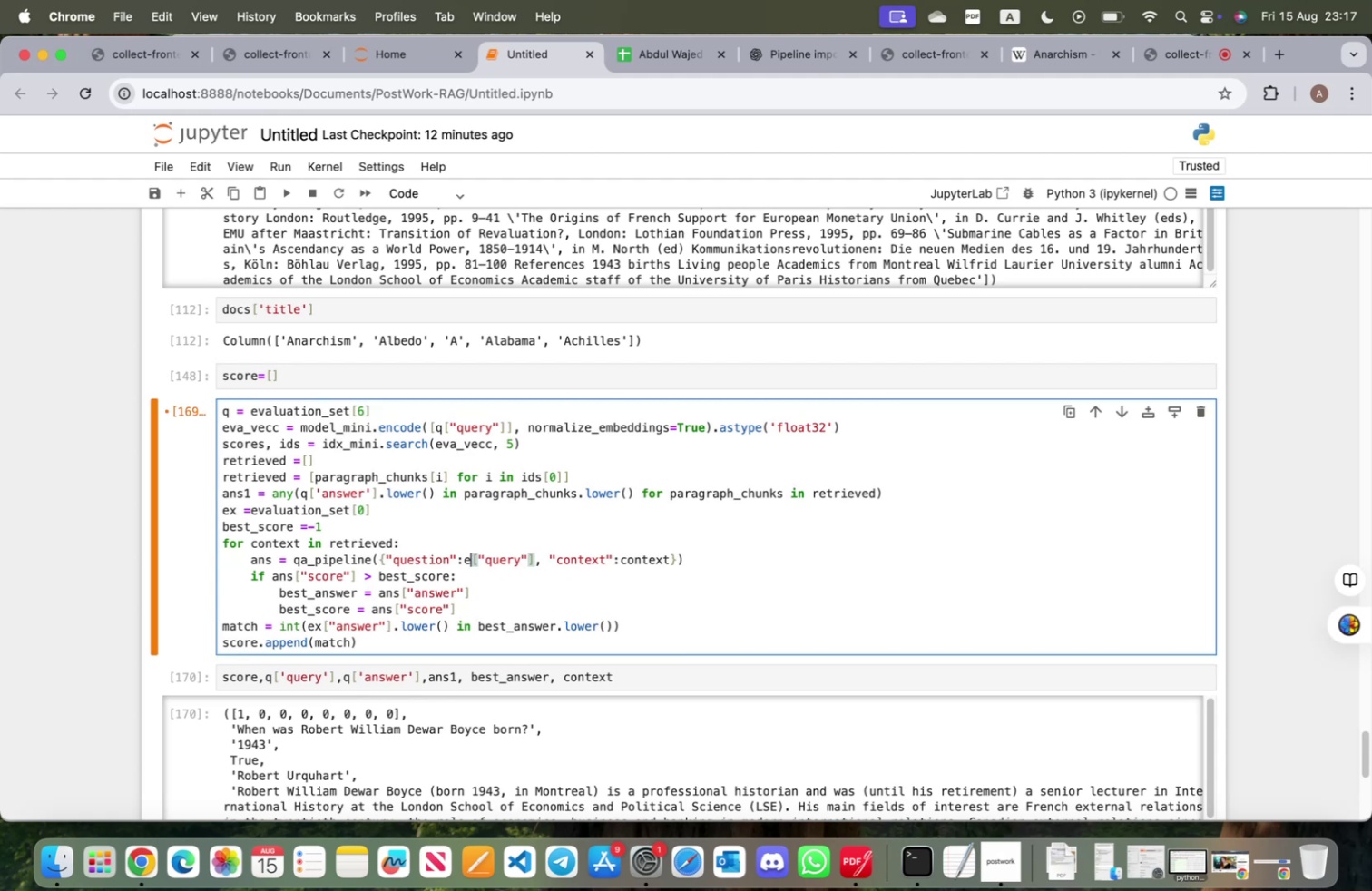 
key(Backspace)
 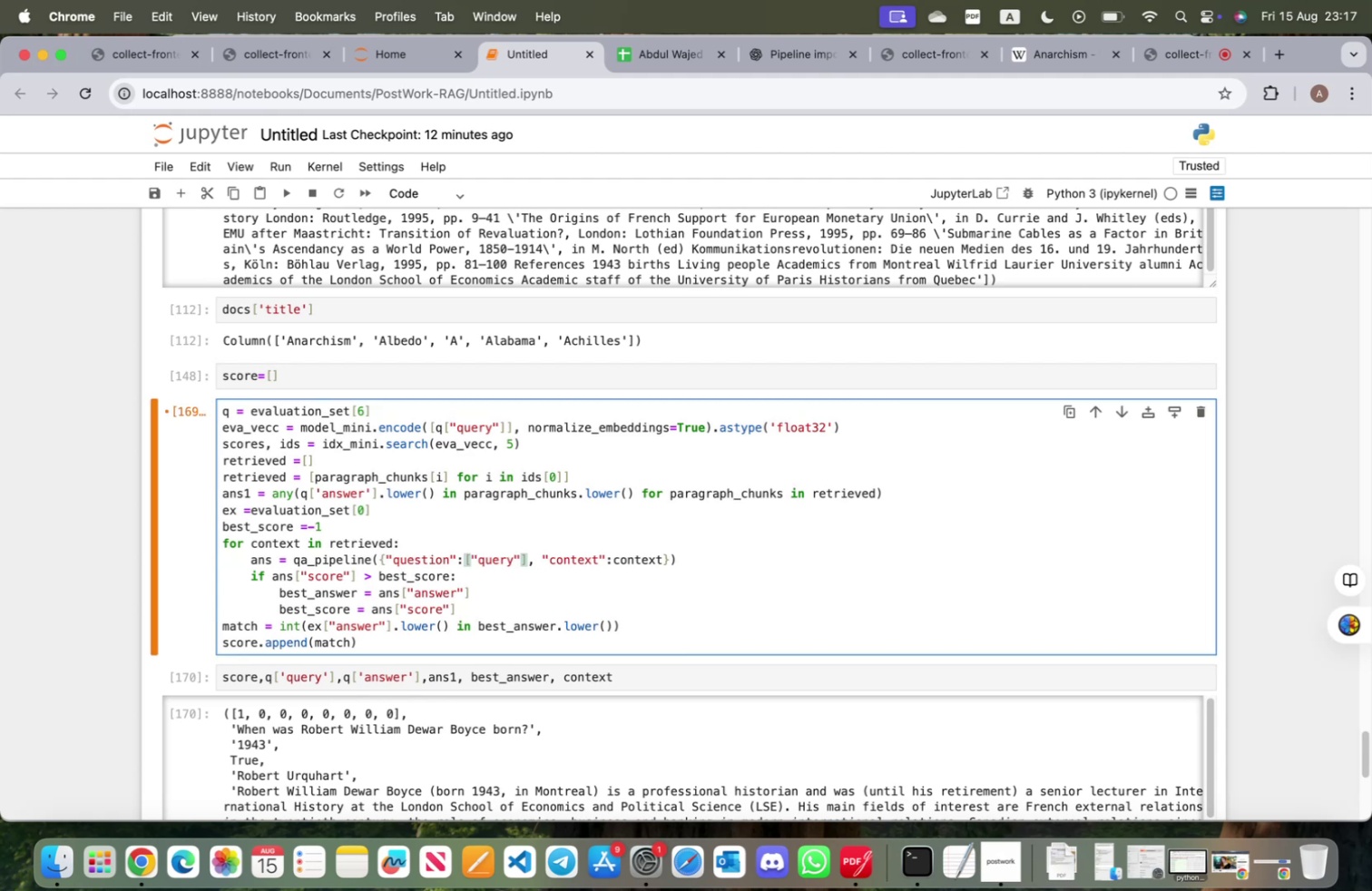 
key(Q)
 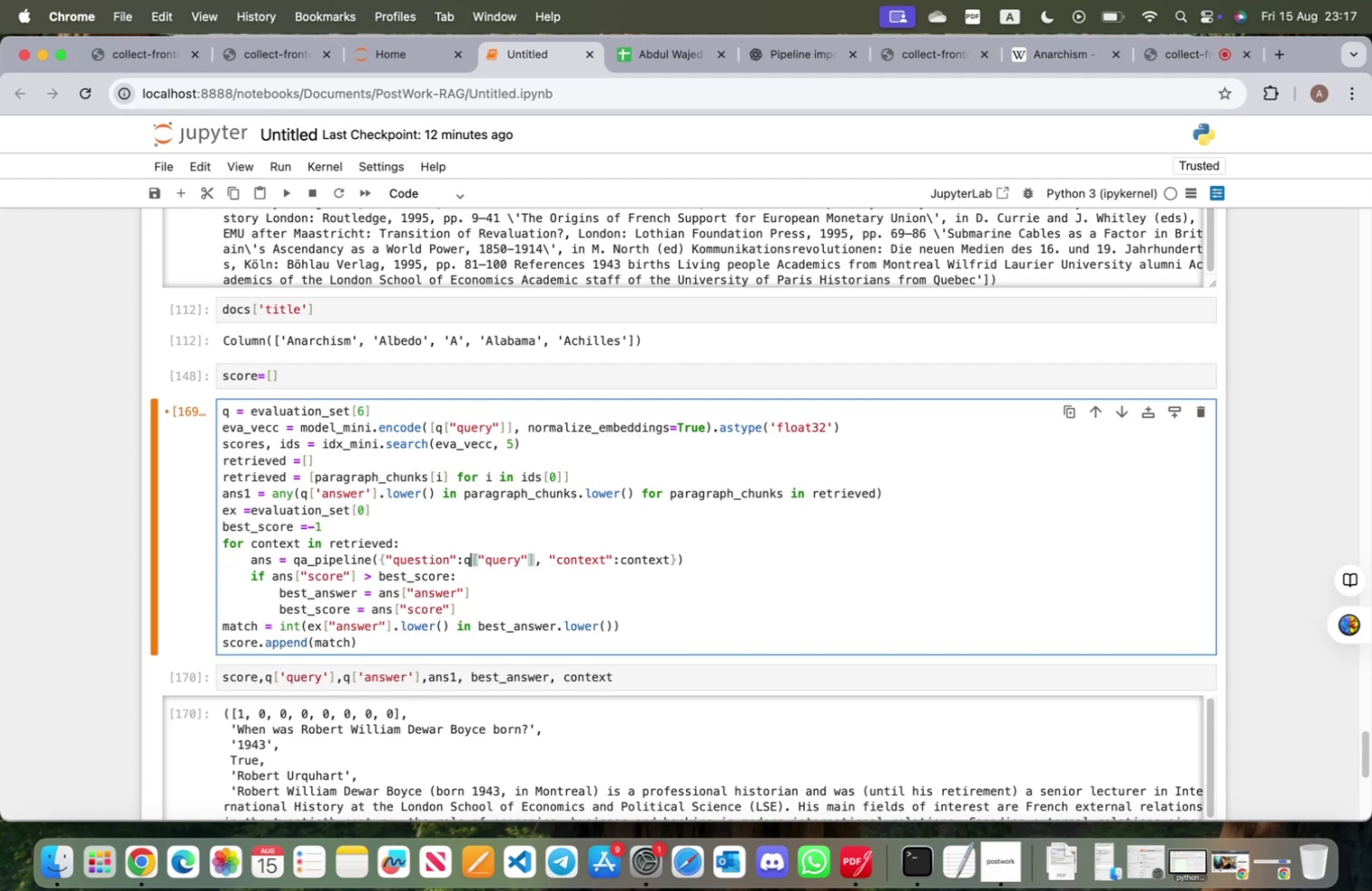 
wait(11.29)
 